 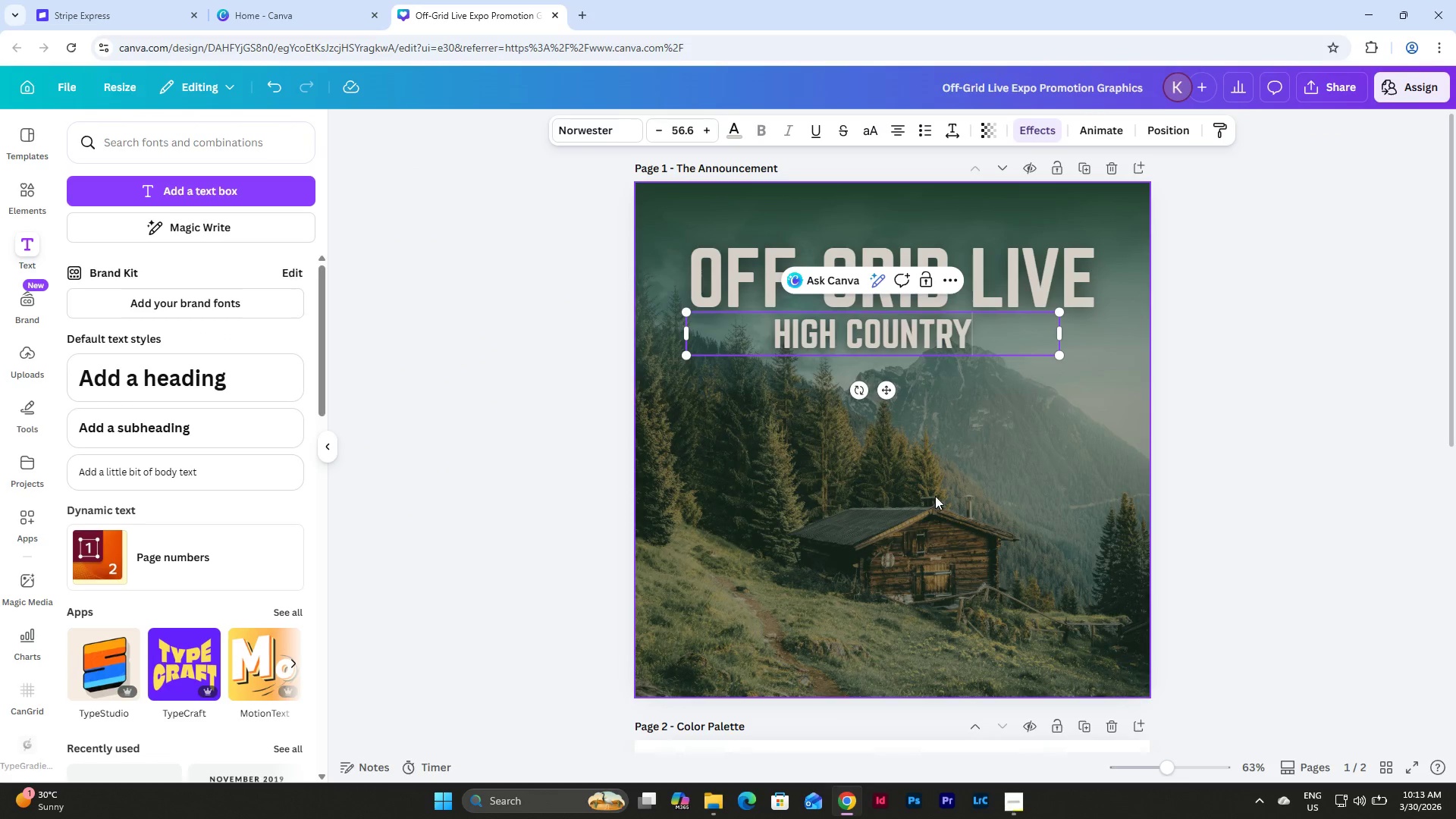 
hold_key(key=ShiftLeft, duration=2.23)
 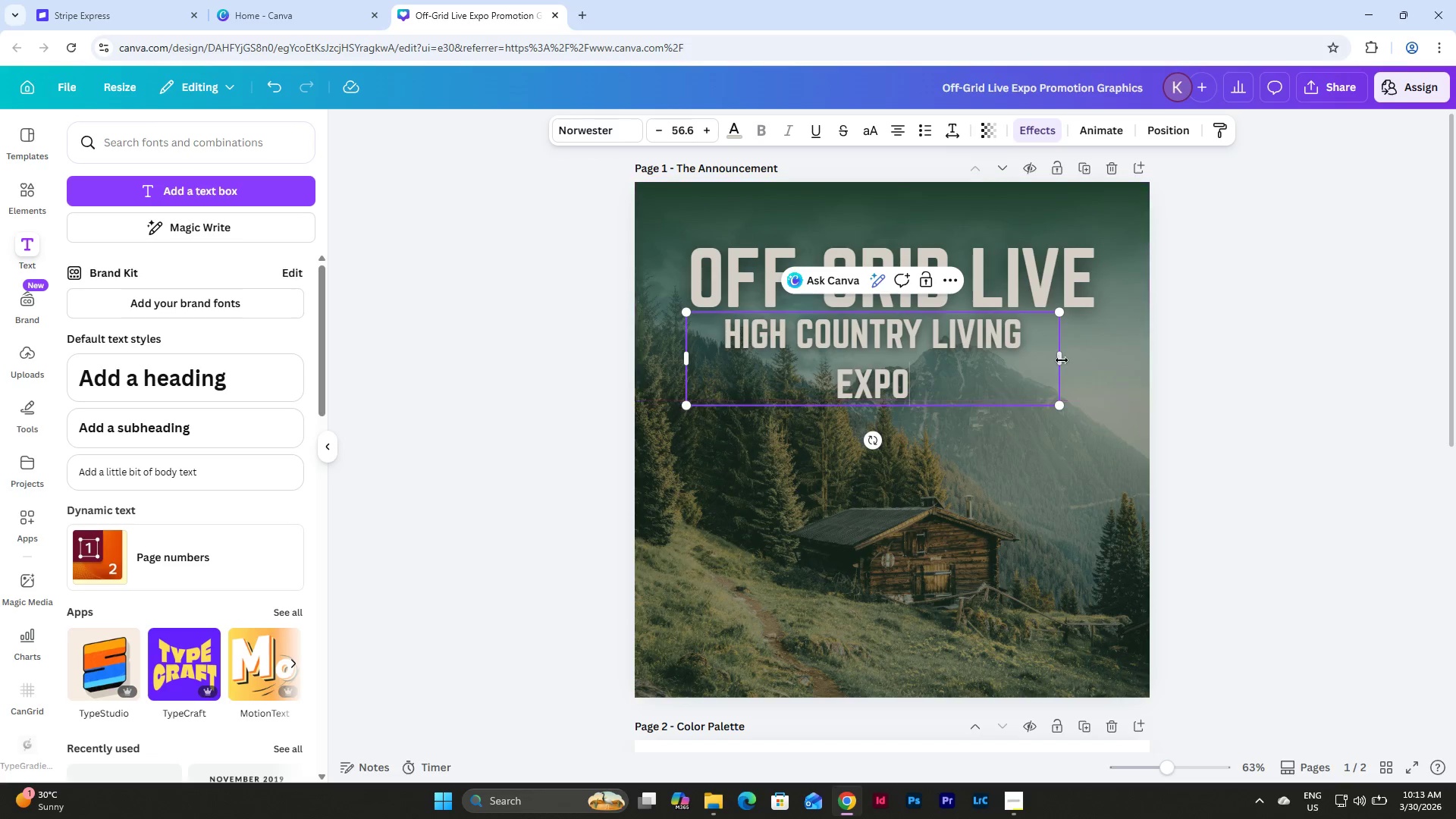 
left_click_drag(start_coordinate=[1062, 360], to_coordinate=[1100, 362])
 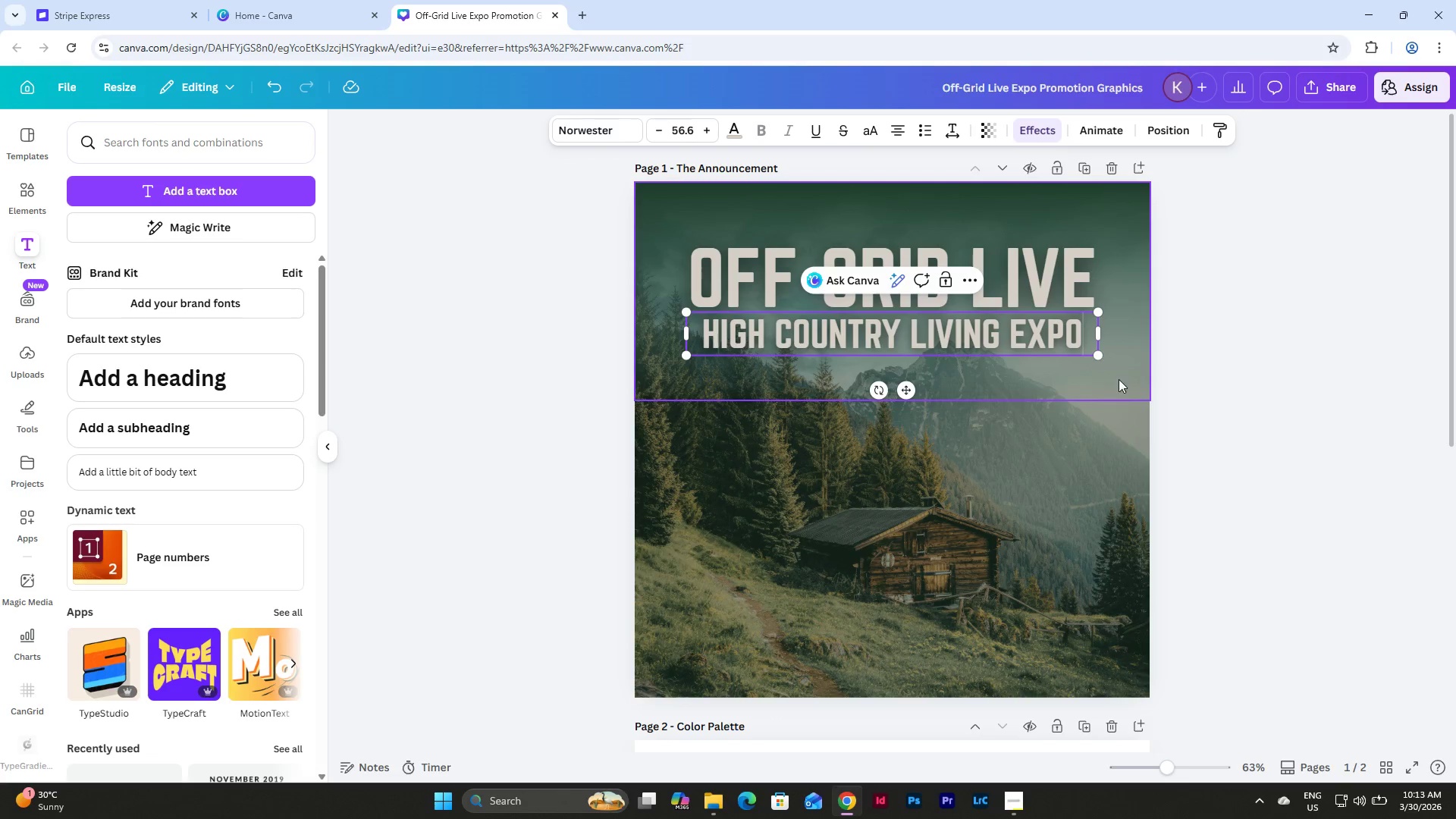 
left_click([1219, 347])
 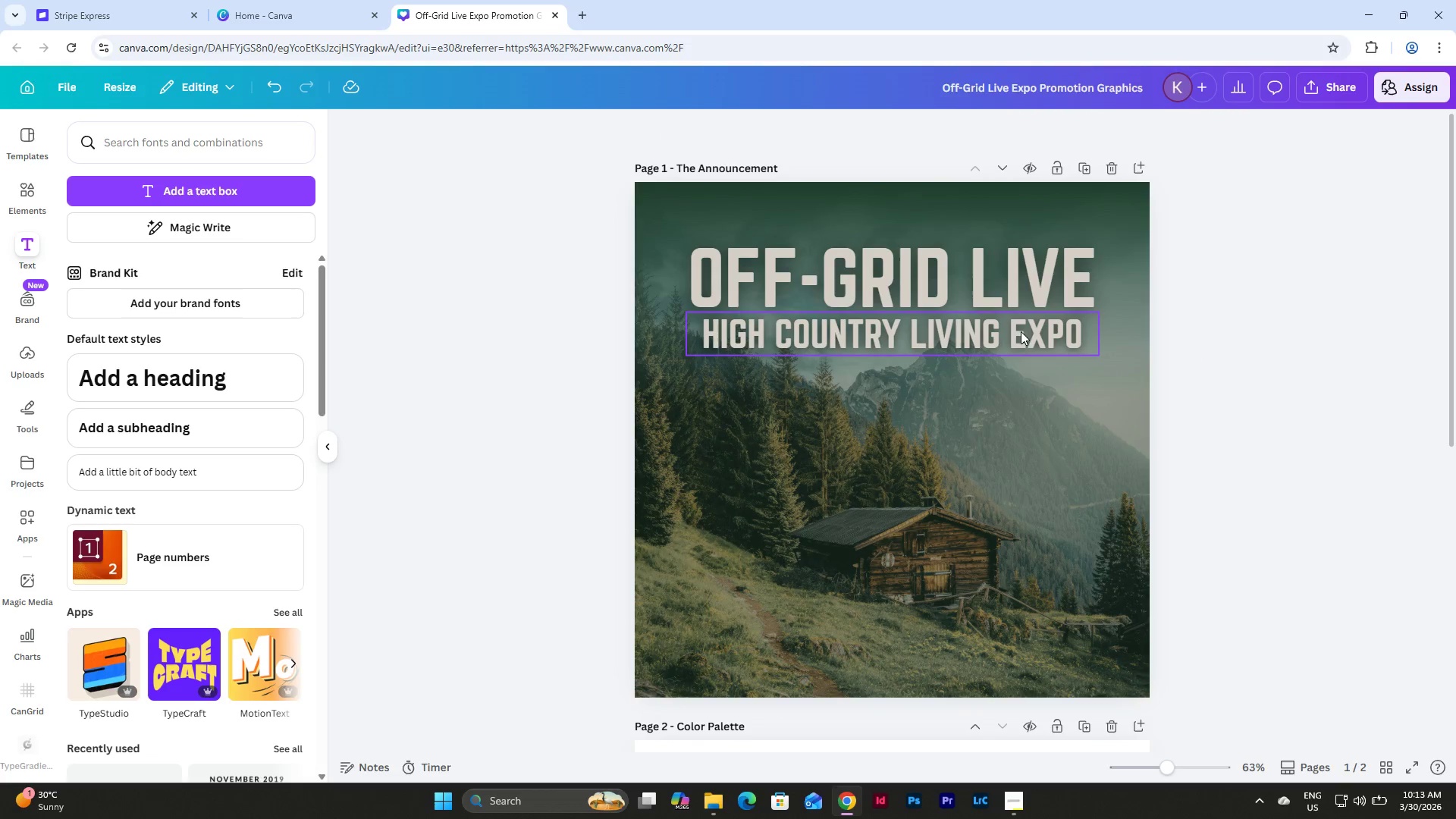 
left_click_drag(start_coordinate=[1003, 326], to_coordinate=[1003, 337])
 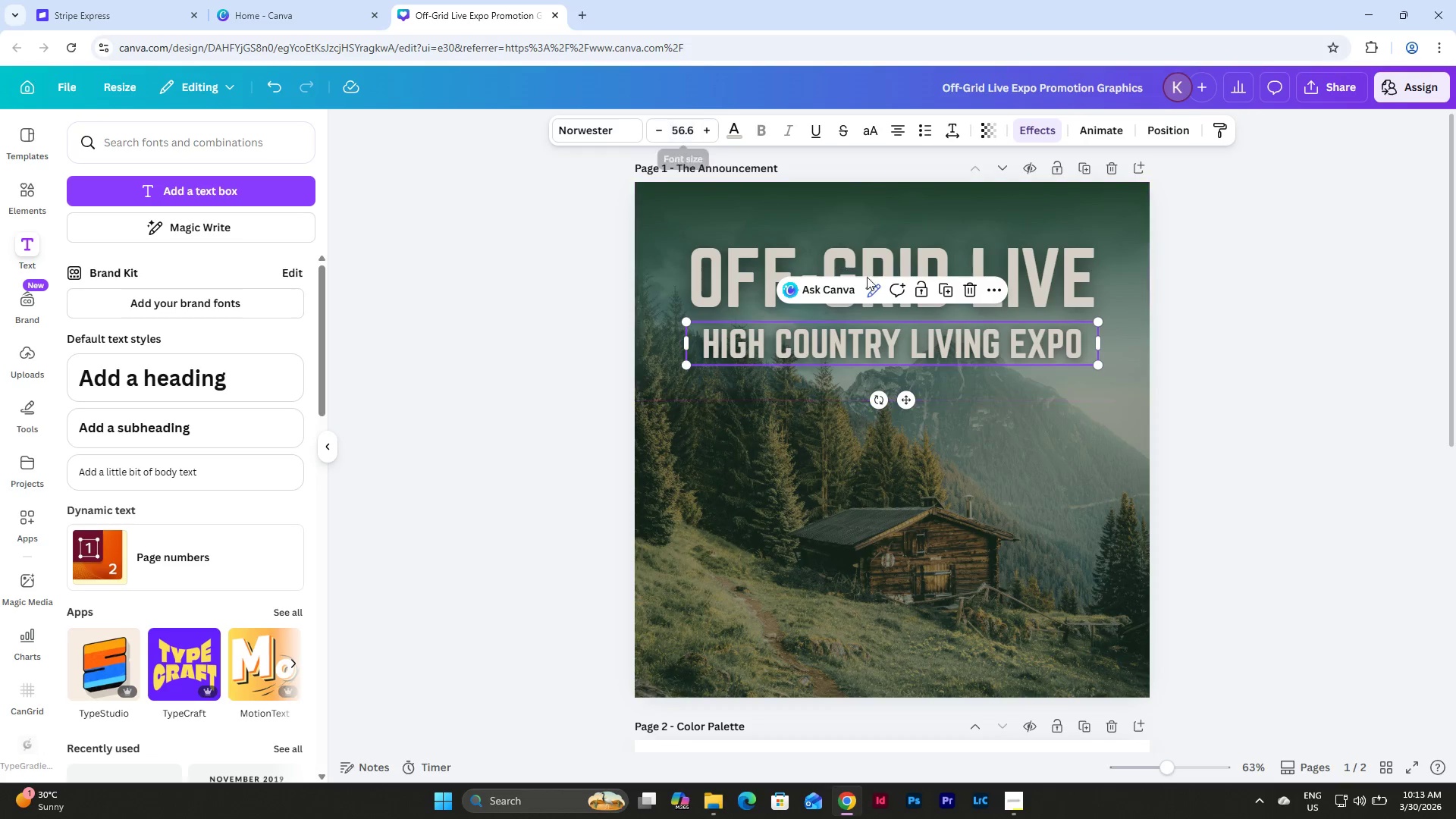 
left_click([858, 258])
 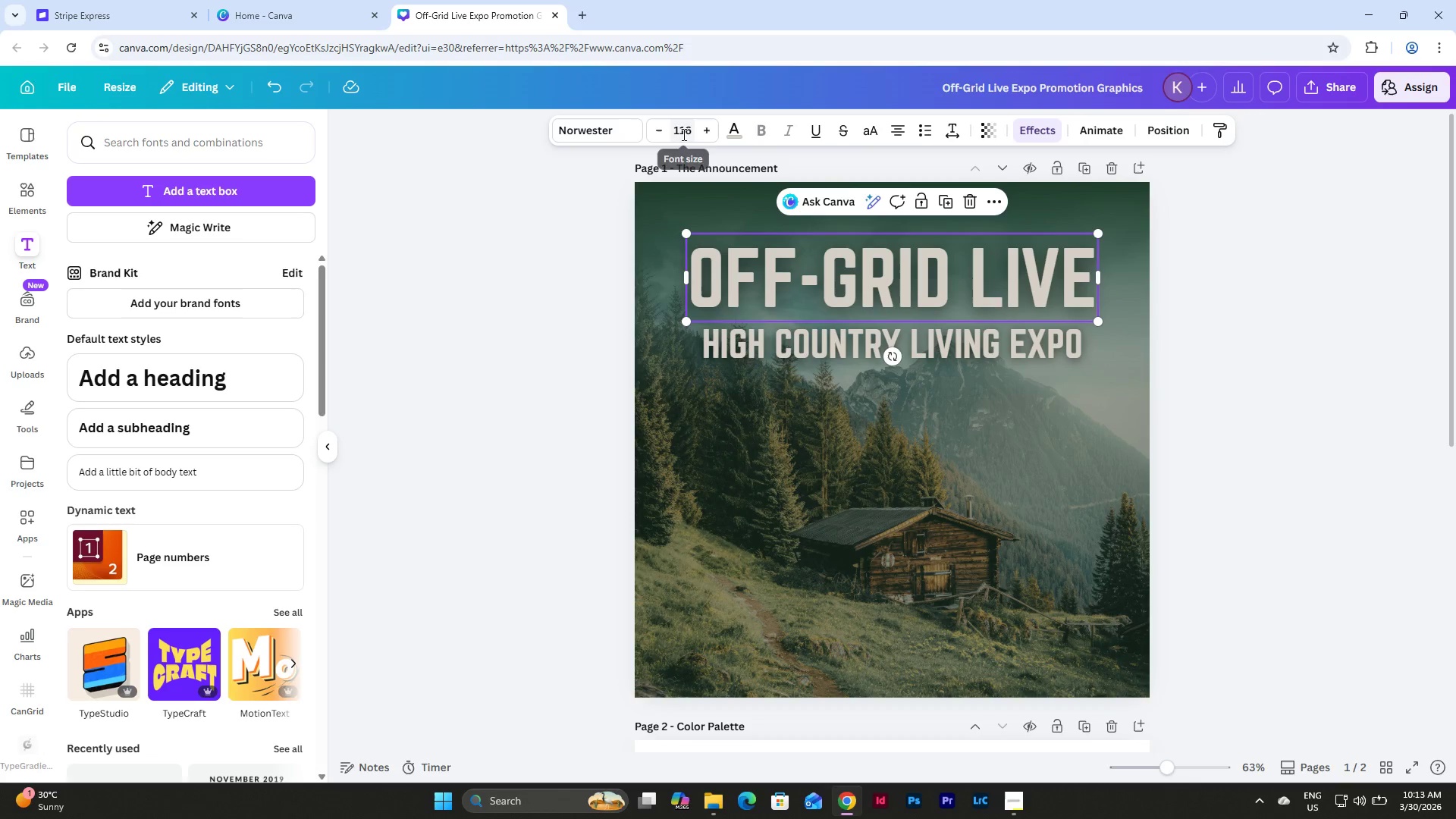 
left_click([690, 131])
 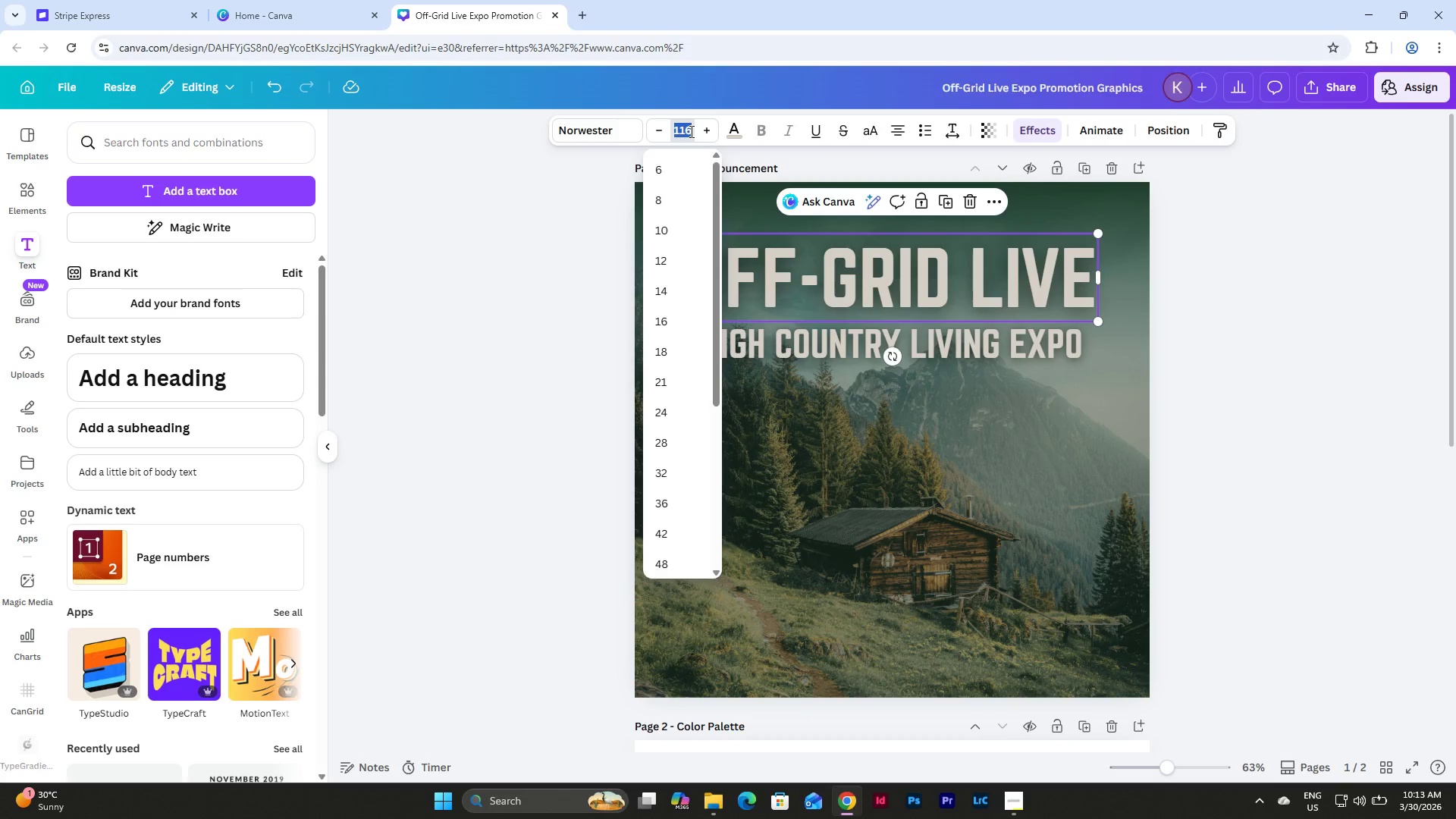 
key(Numpad1)
 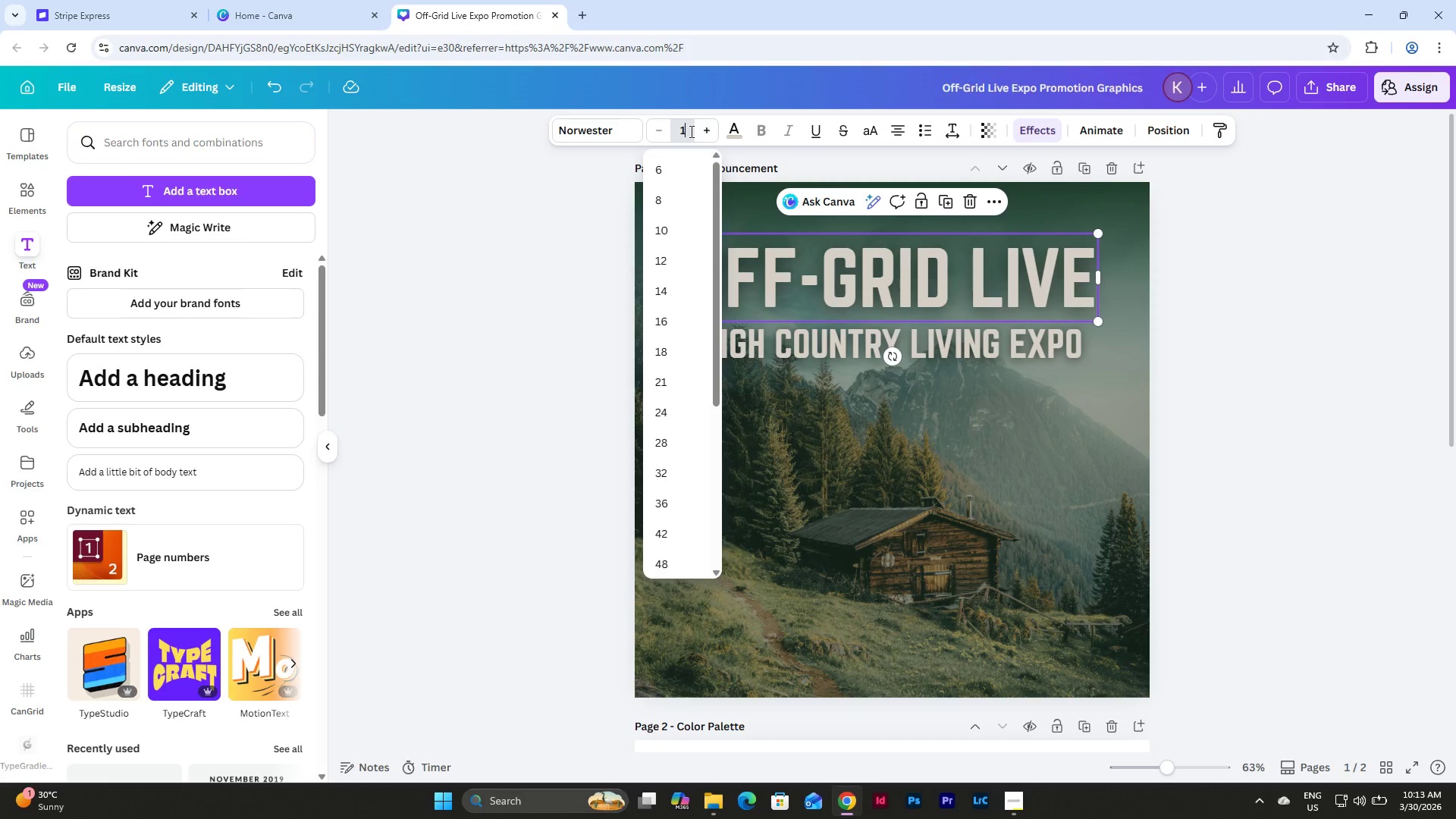 
key(Numpad1)
 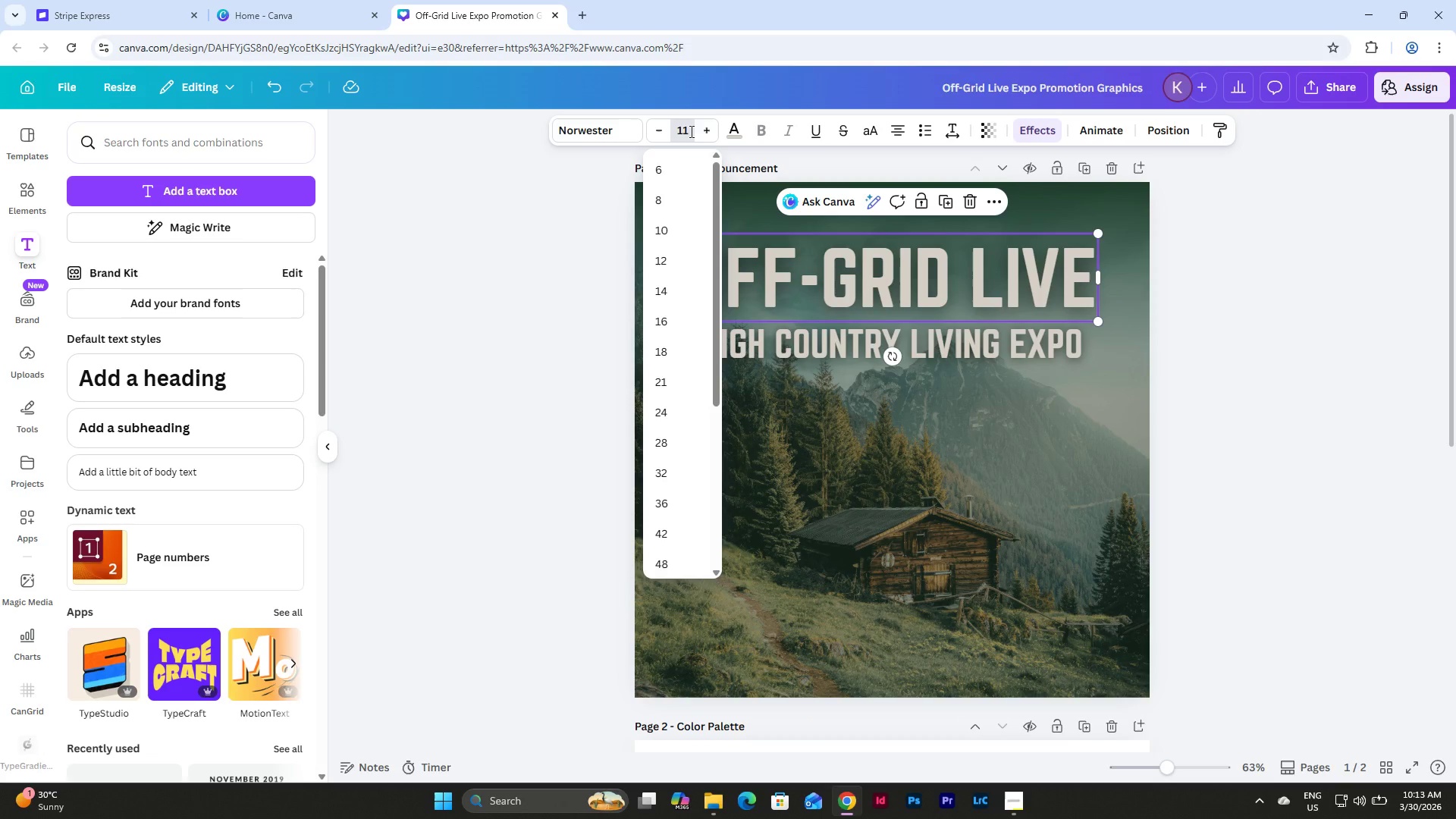 
key(Numpad5)
 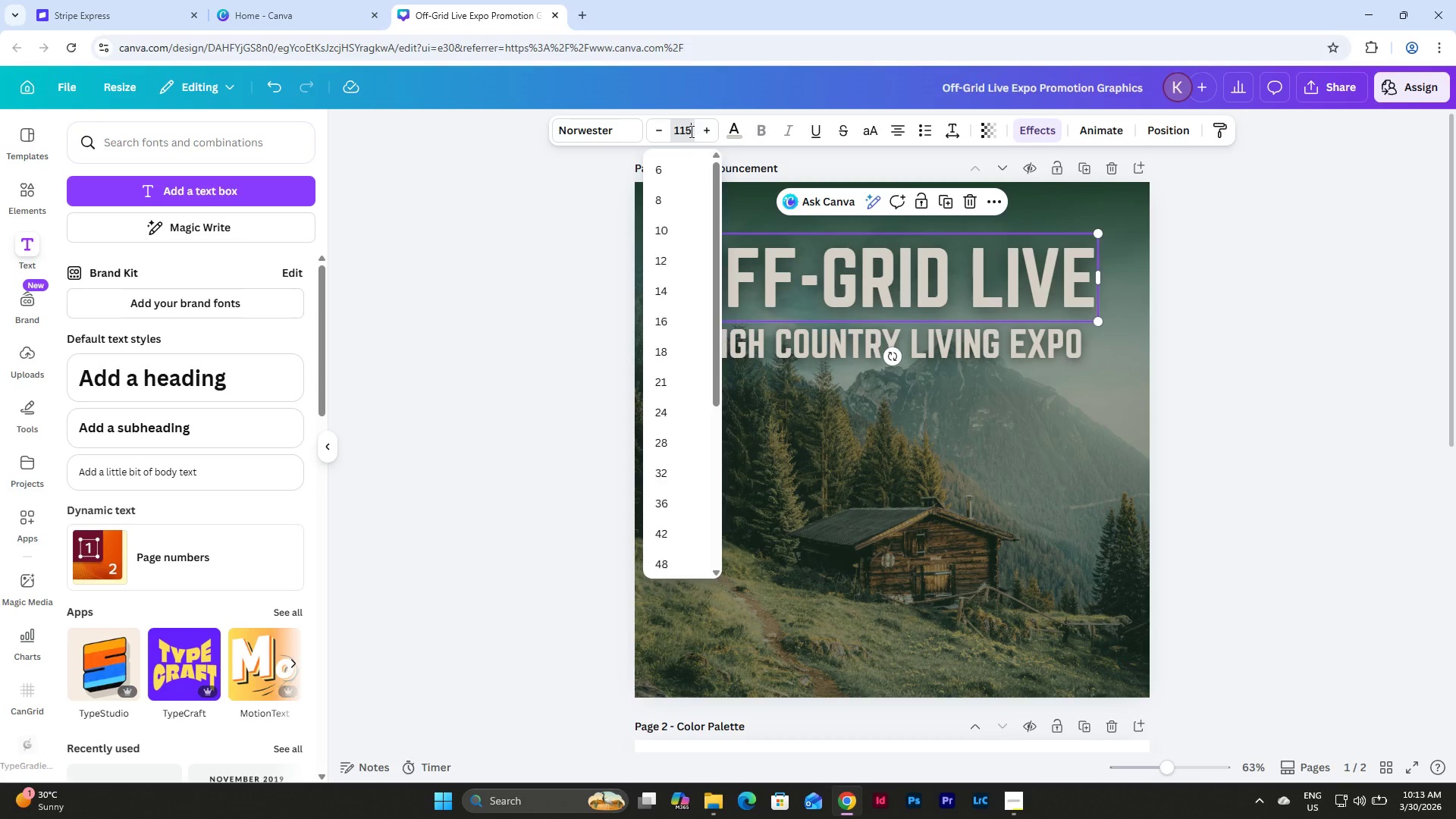 
key(NumpadEnter)
 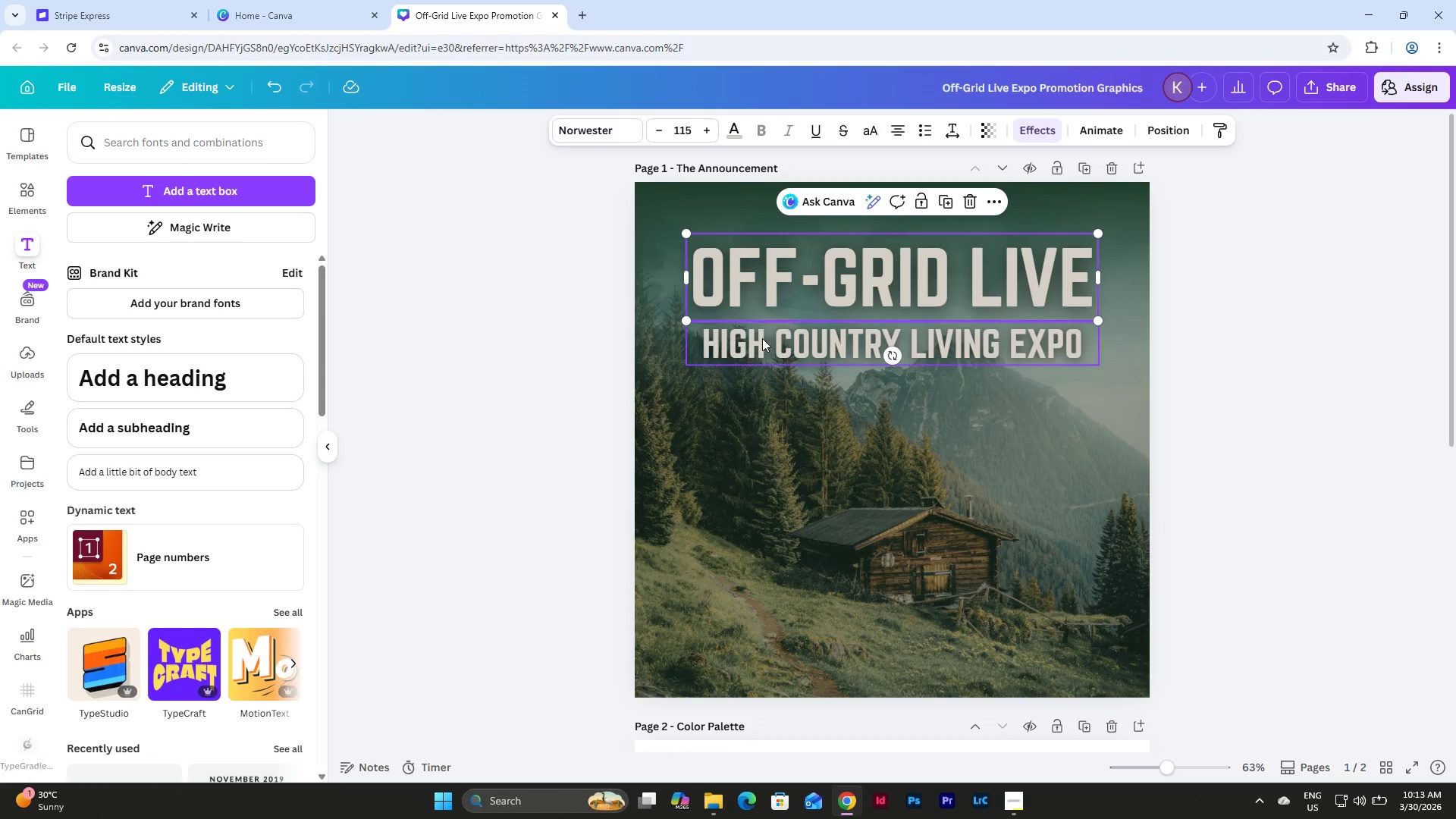 
left_click([771, 347])
 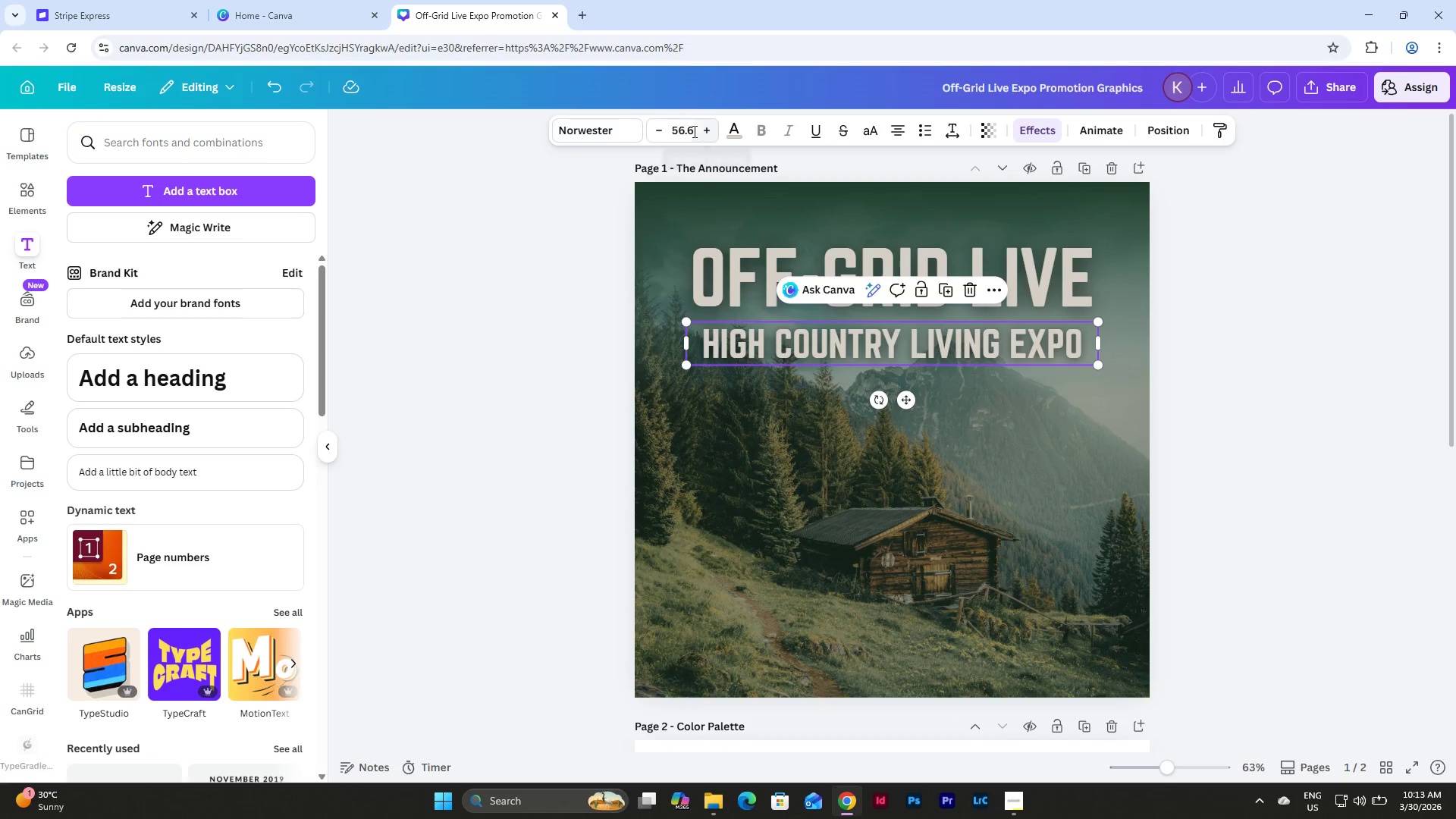 
left_click([690, 129])
 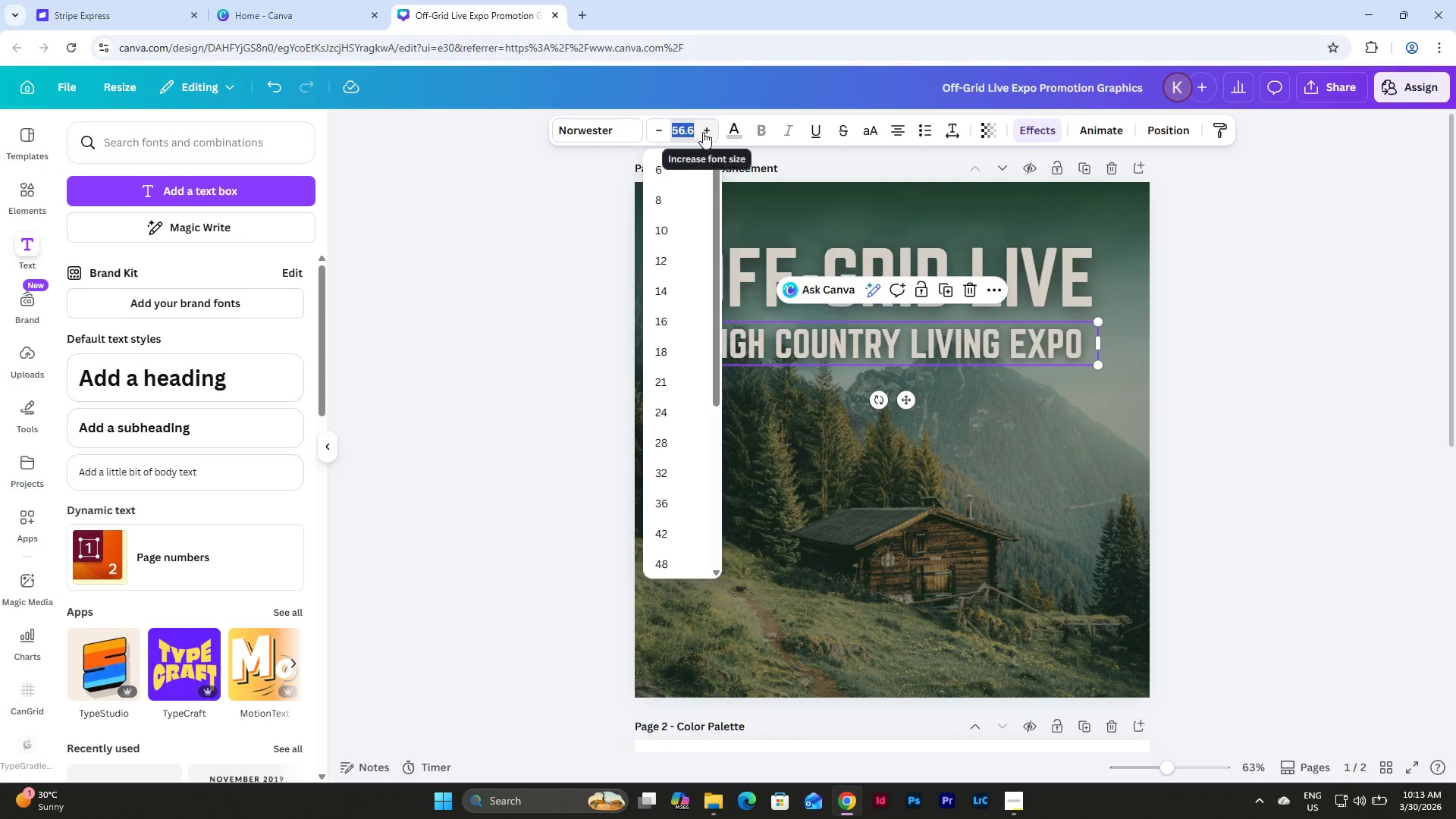 
key(Numpad6)
 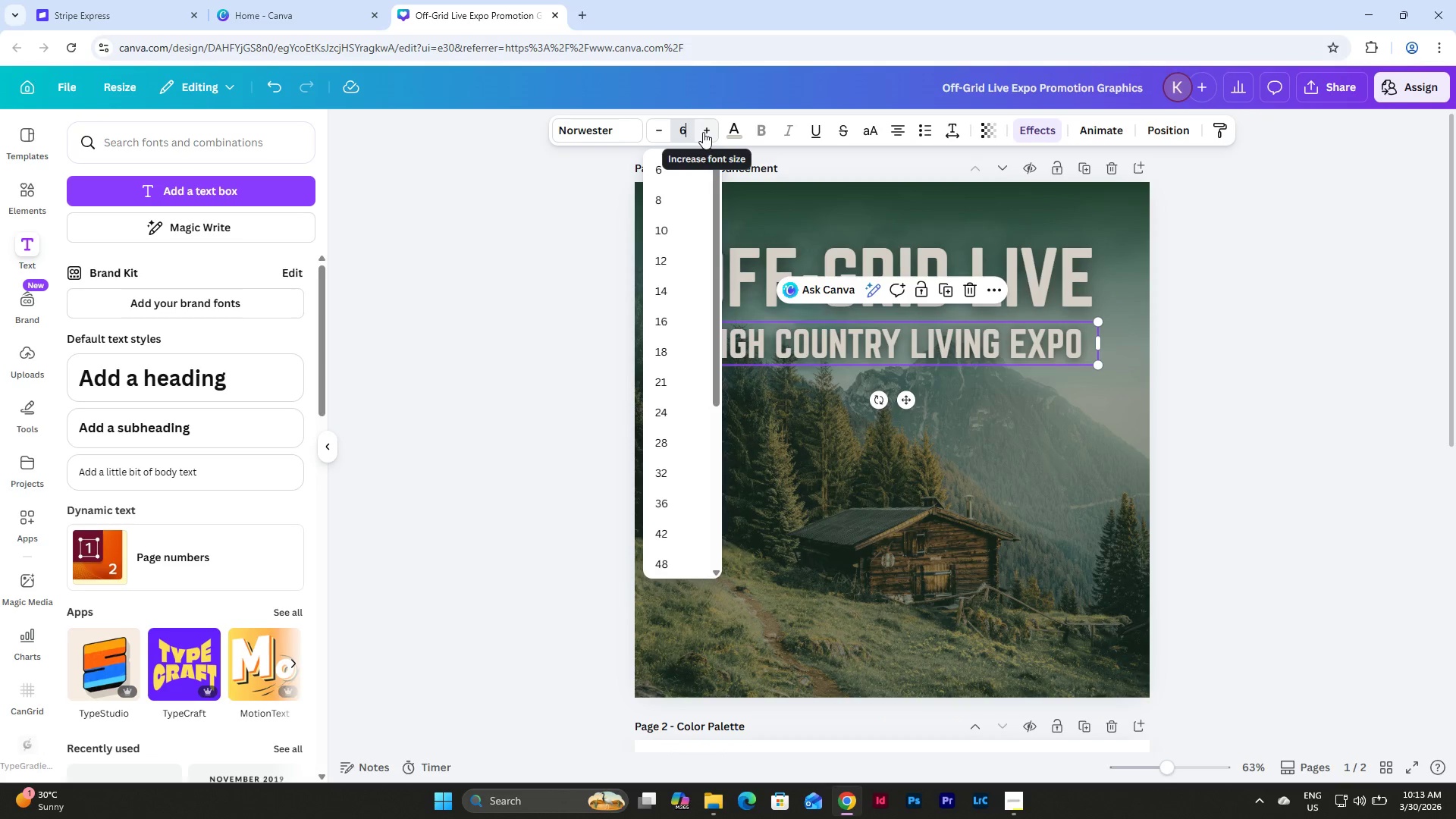 
key(Numpad0)
 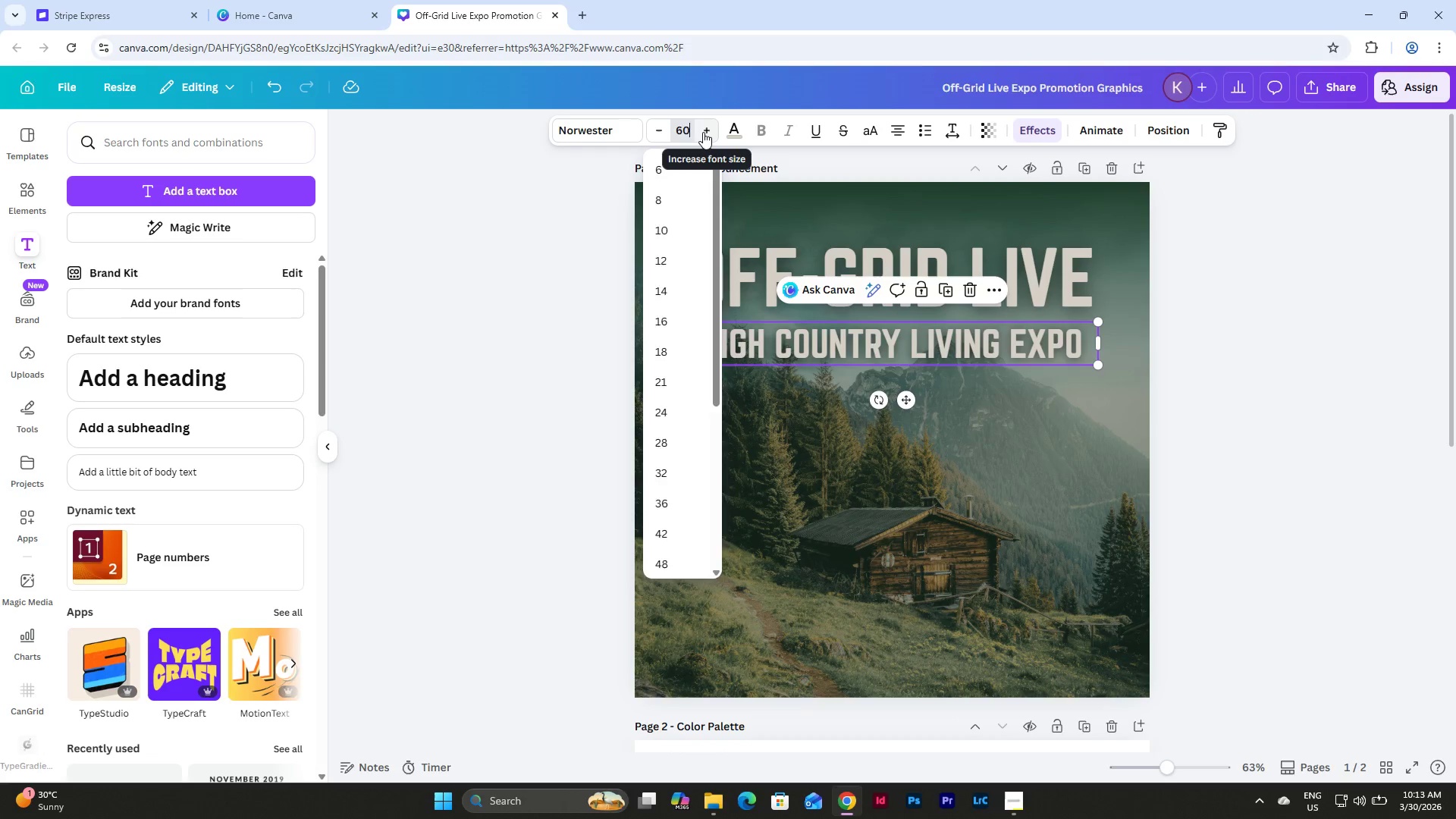 
key(NumpadEnter)
 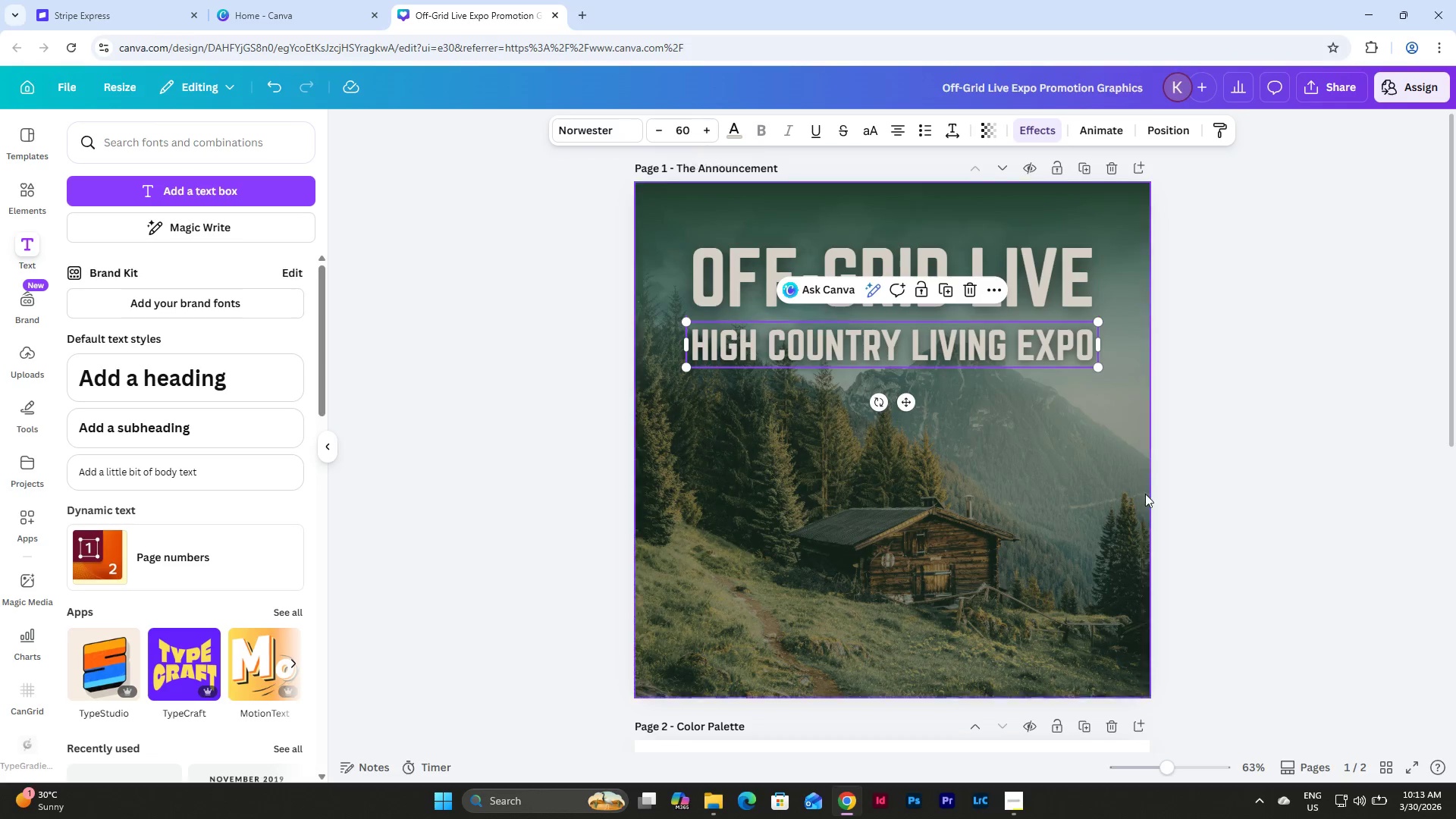 
left_click([1266, 419])
 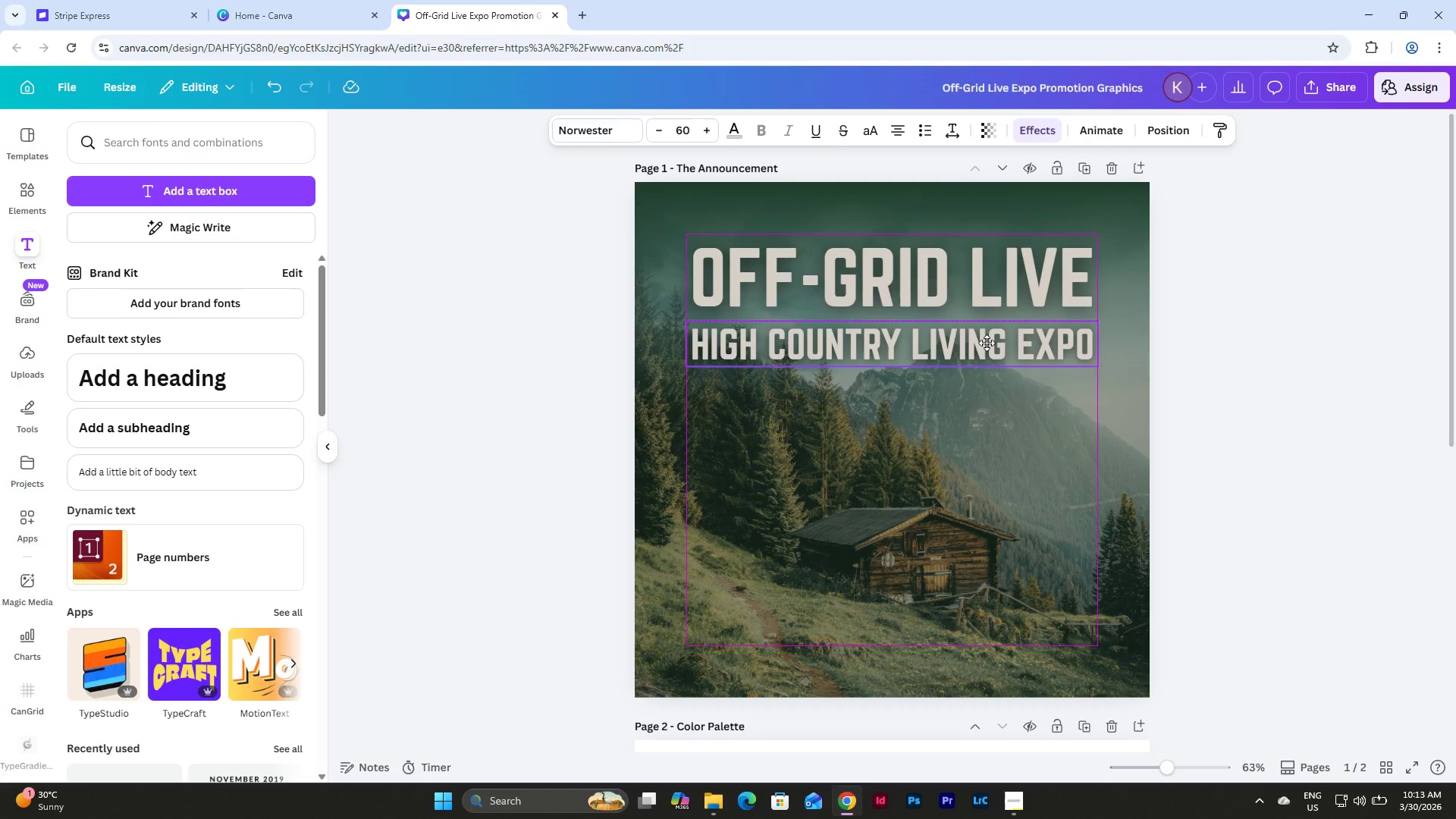 
left_click([1204, 359])
 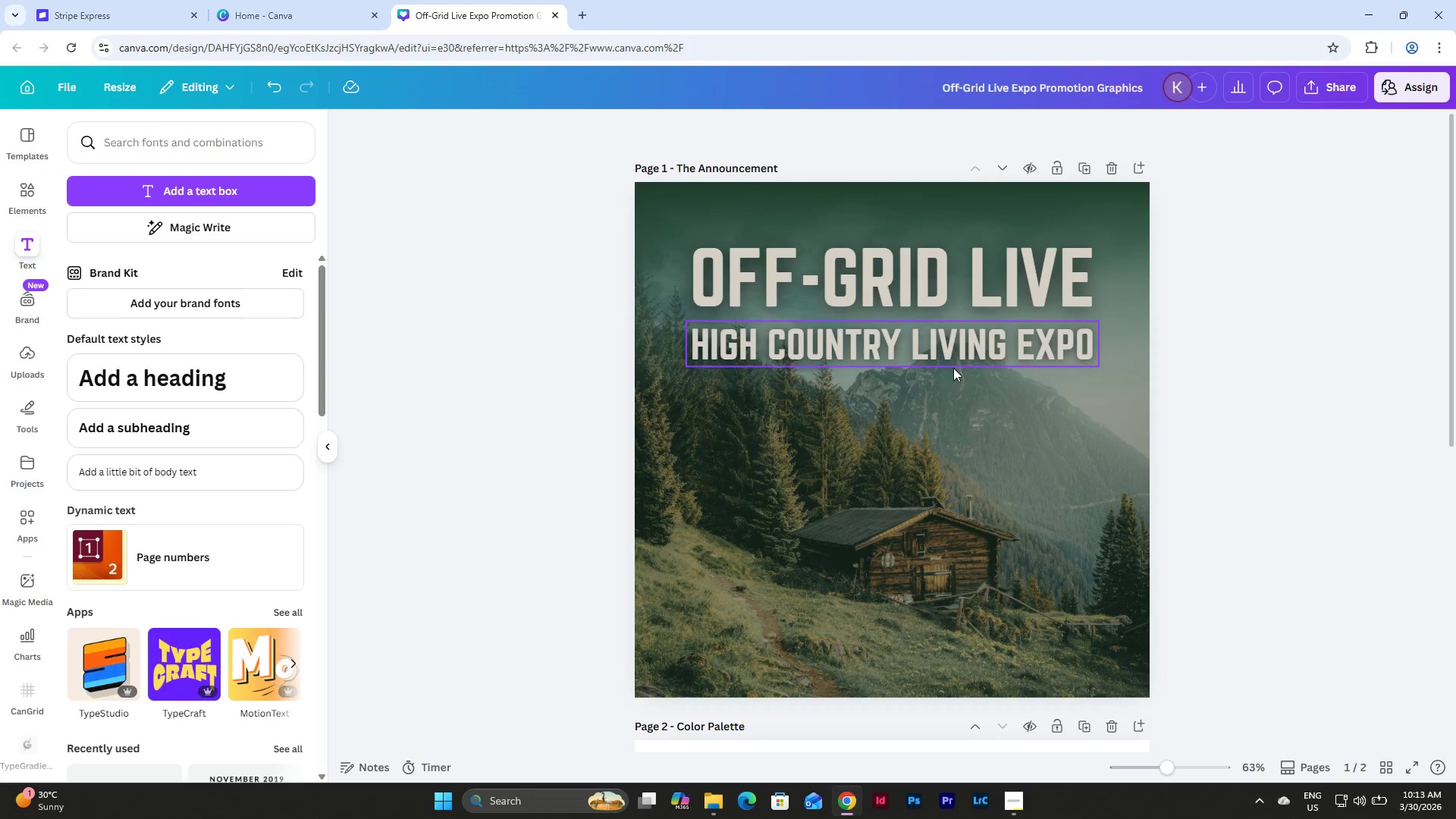 
left_click_drag(start_coordinate=[946, 342], to_coordinate=[945, 358])
 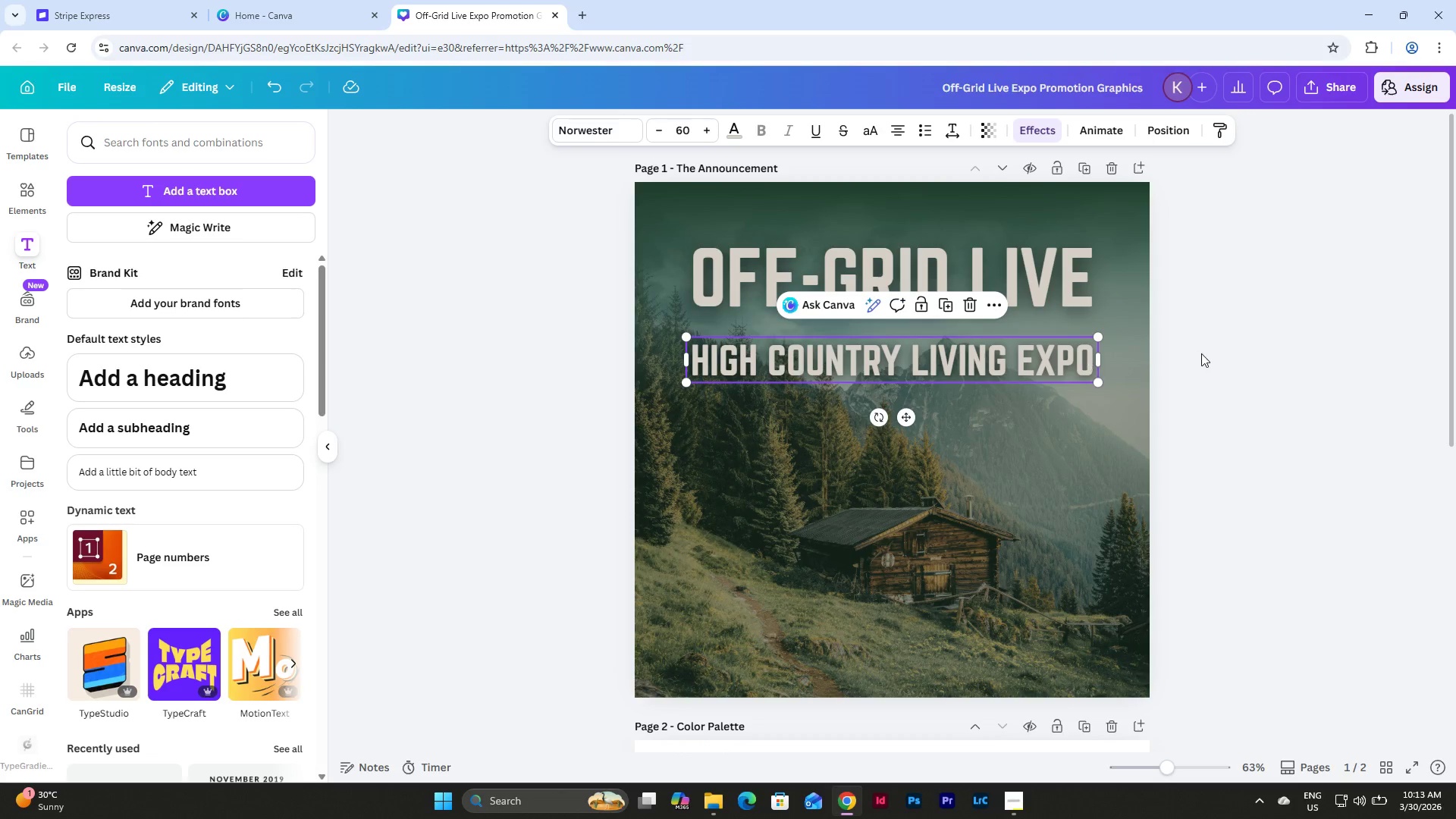 
left_click([1205, 353])
 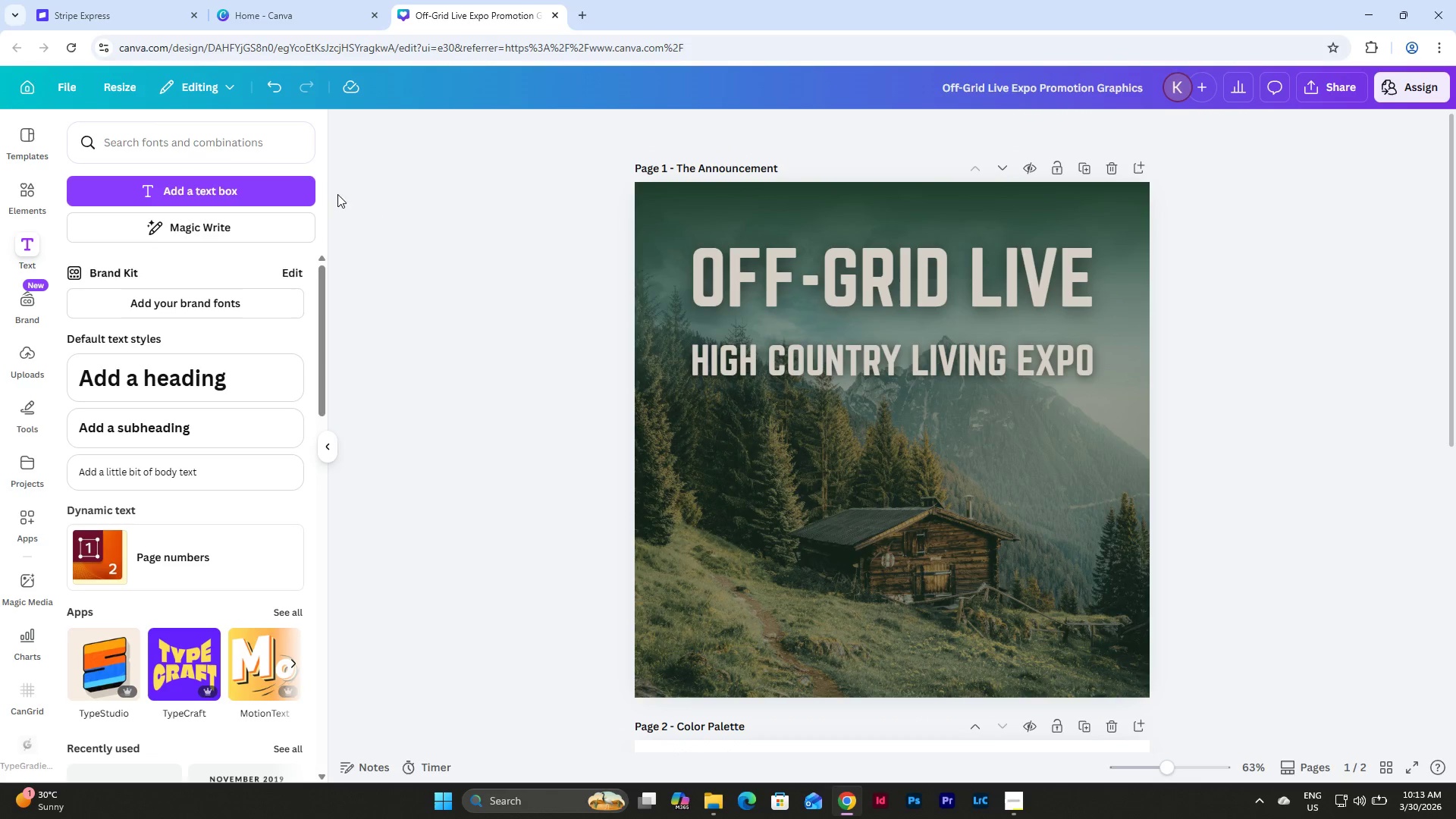 
left_click([24, 180])
 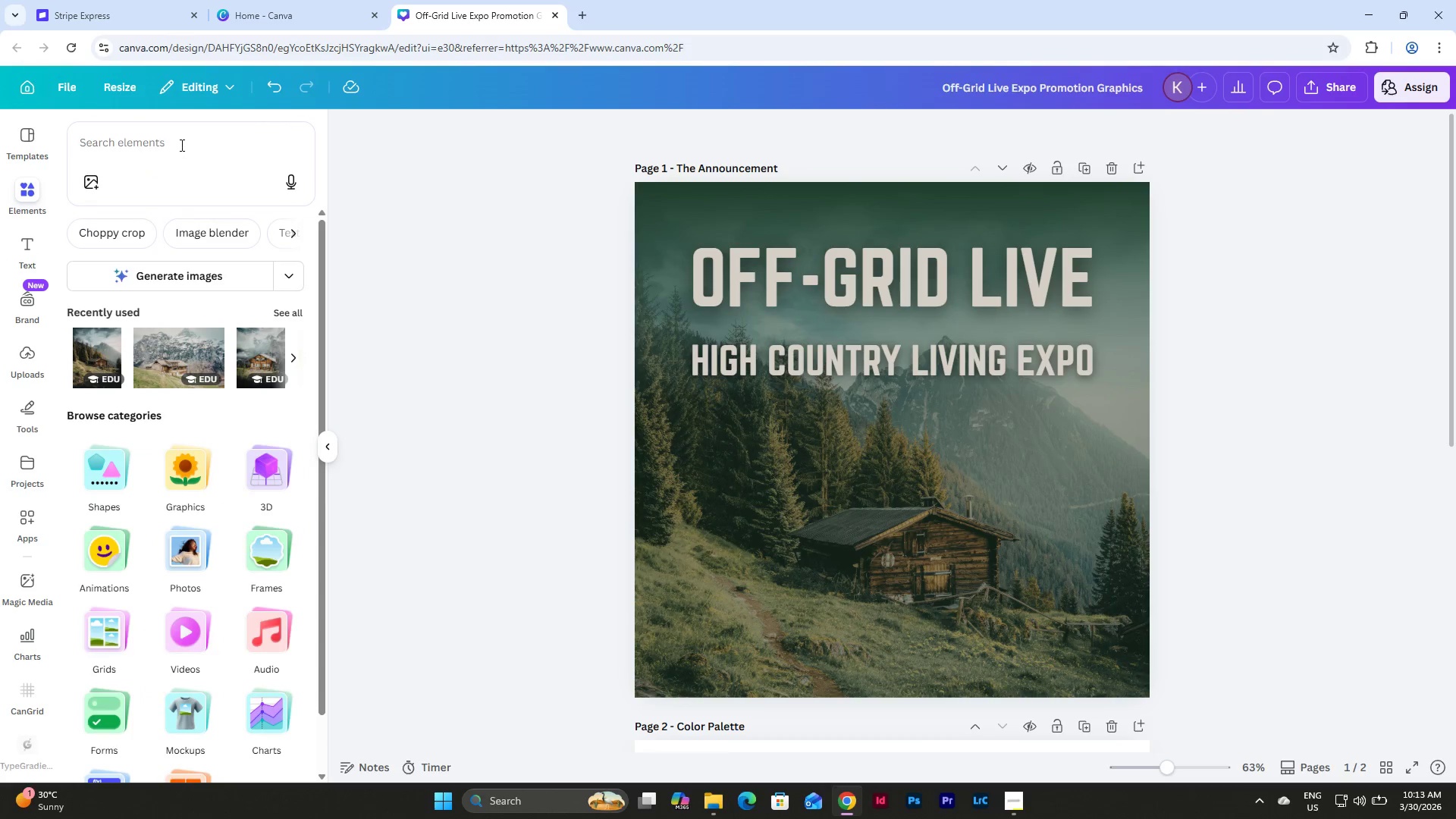 
left_click([180, 145])
 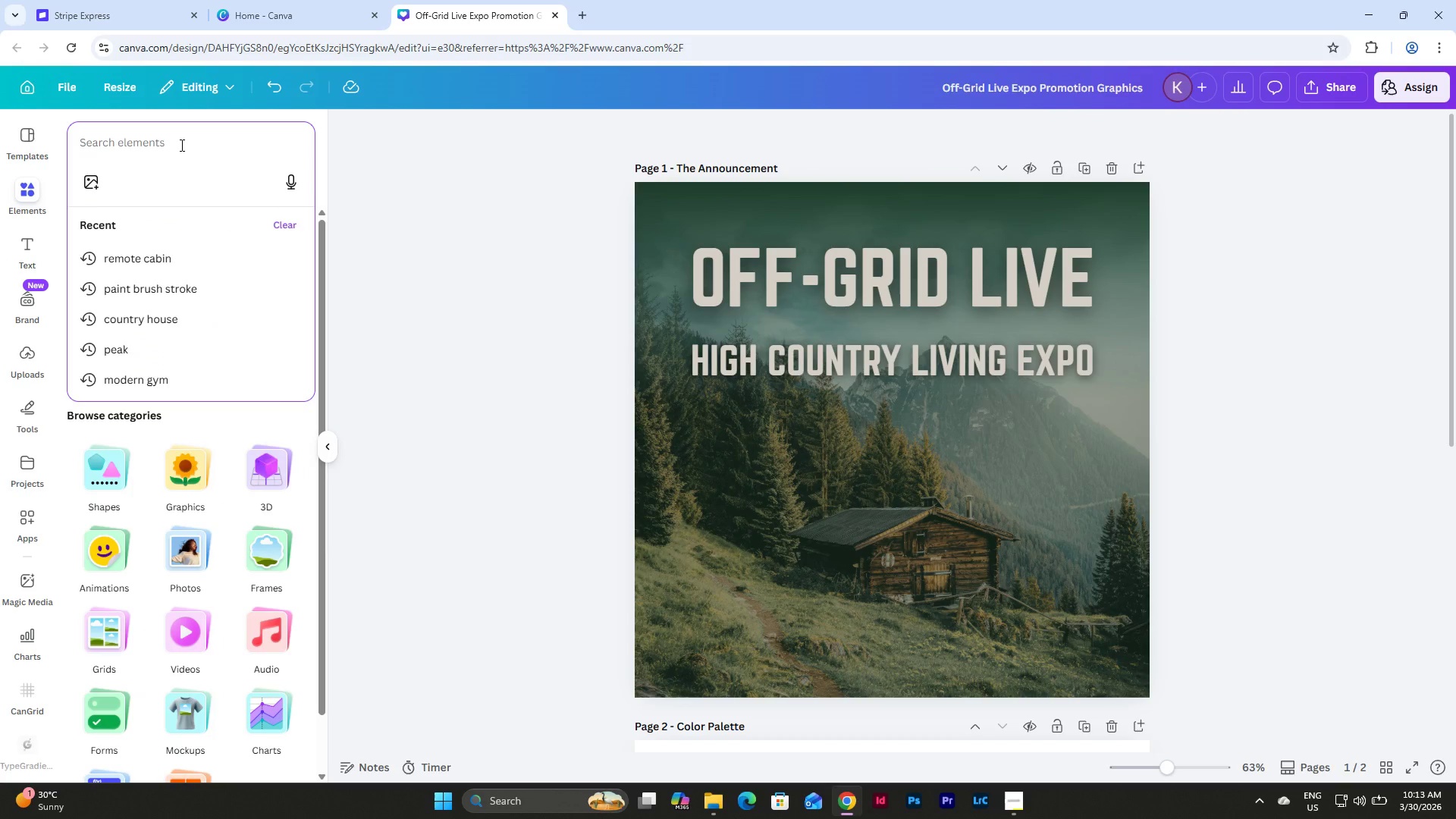 
key(S)
 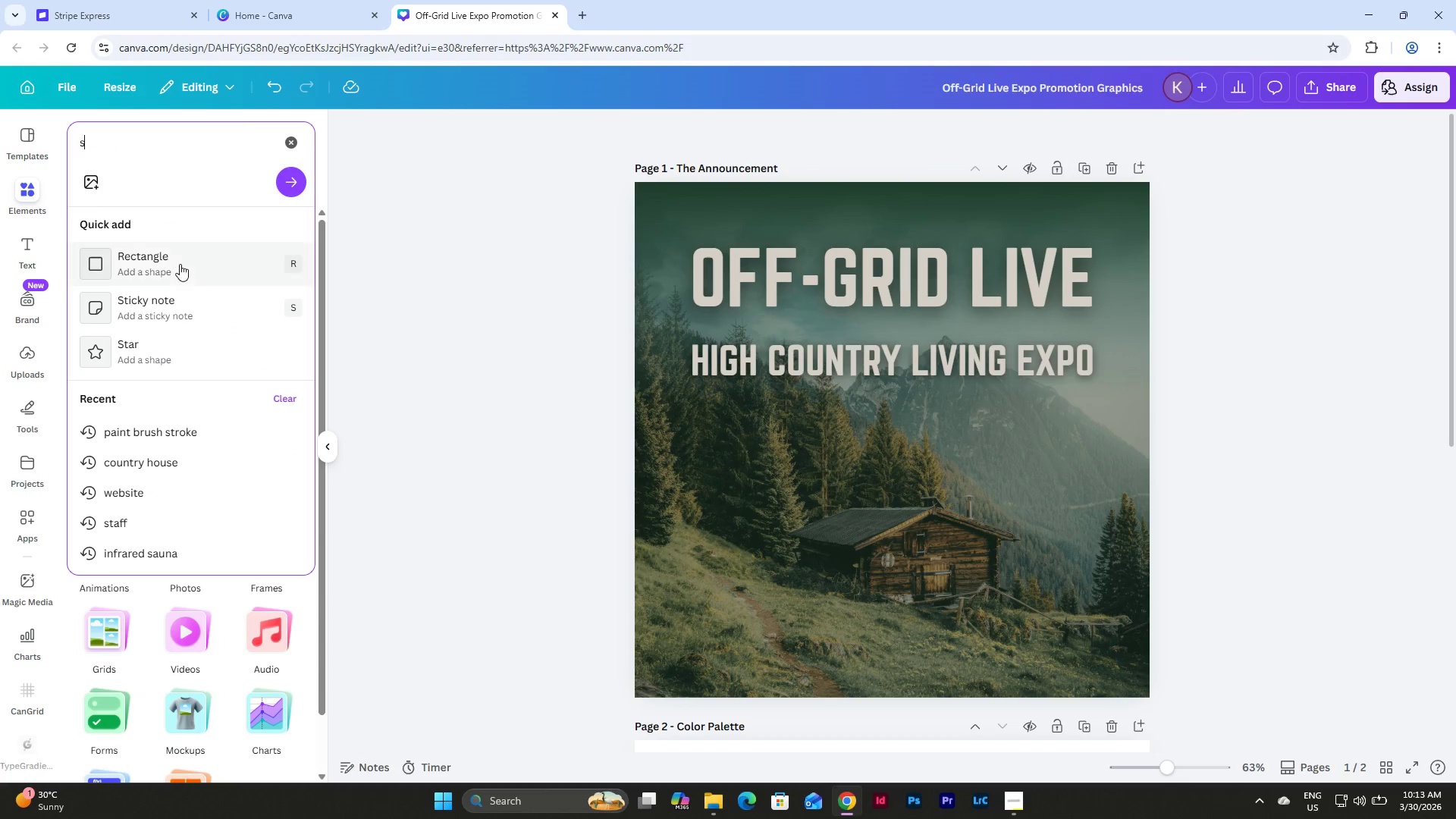 
left_click([180, 264])
 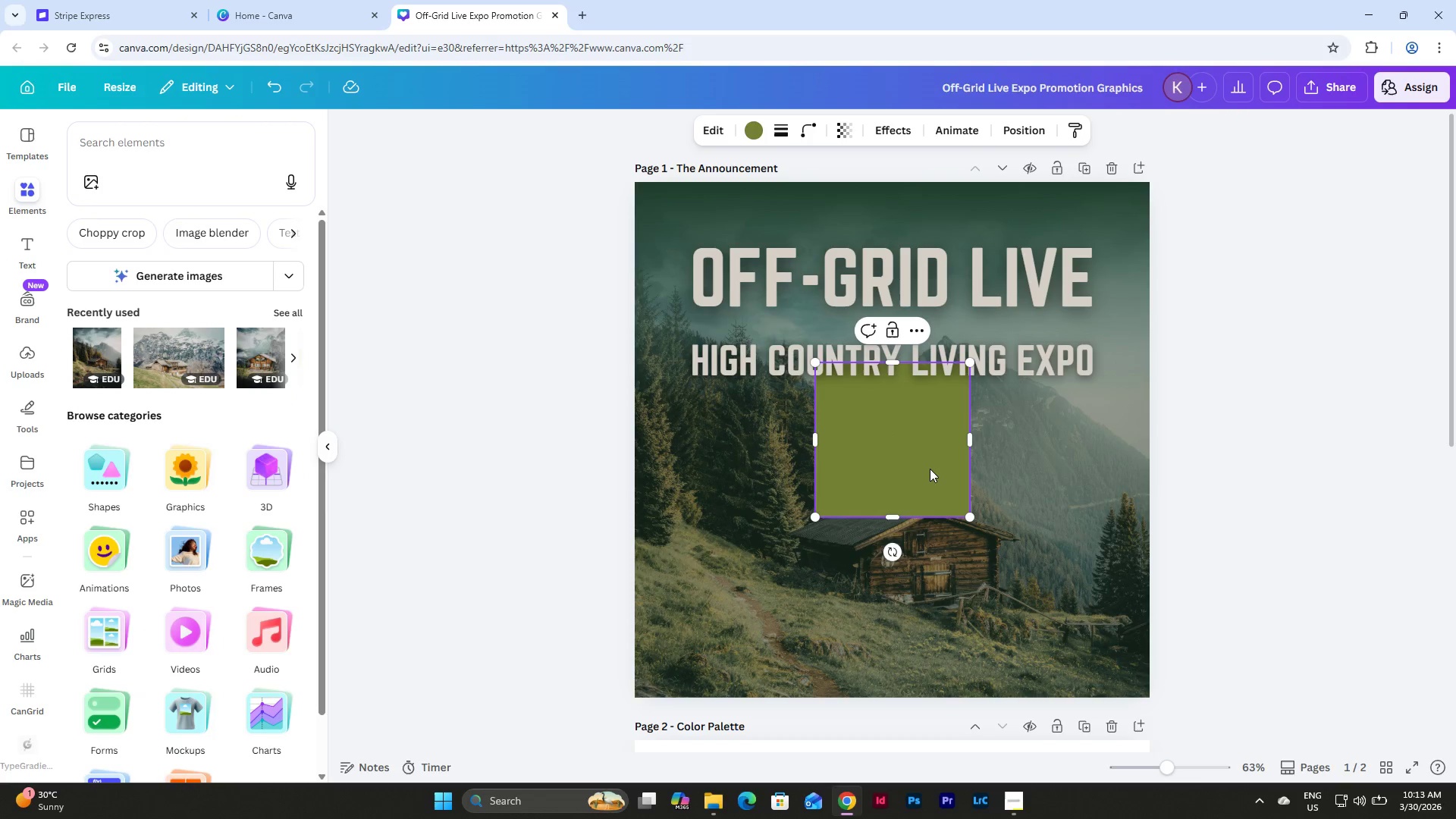 
left_click_drag(start_coordinate=[926, 467], to_coordinate=[893, 522])
 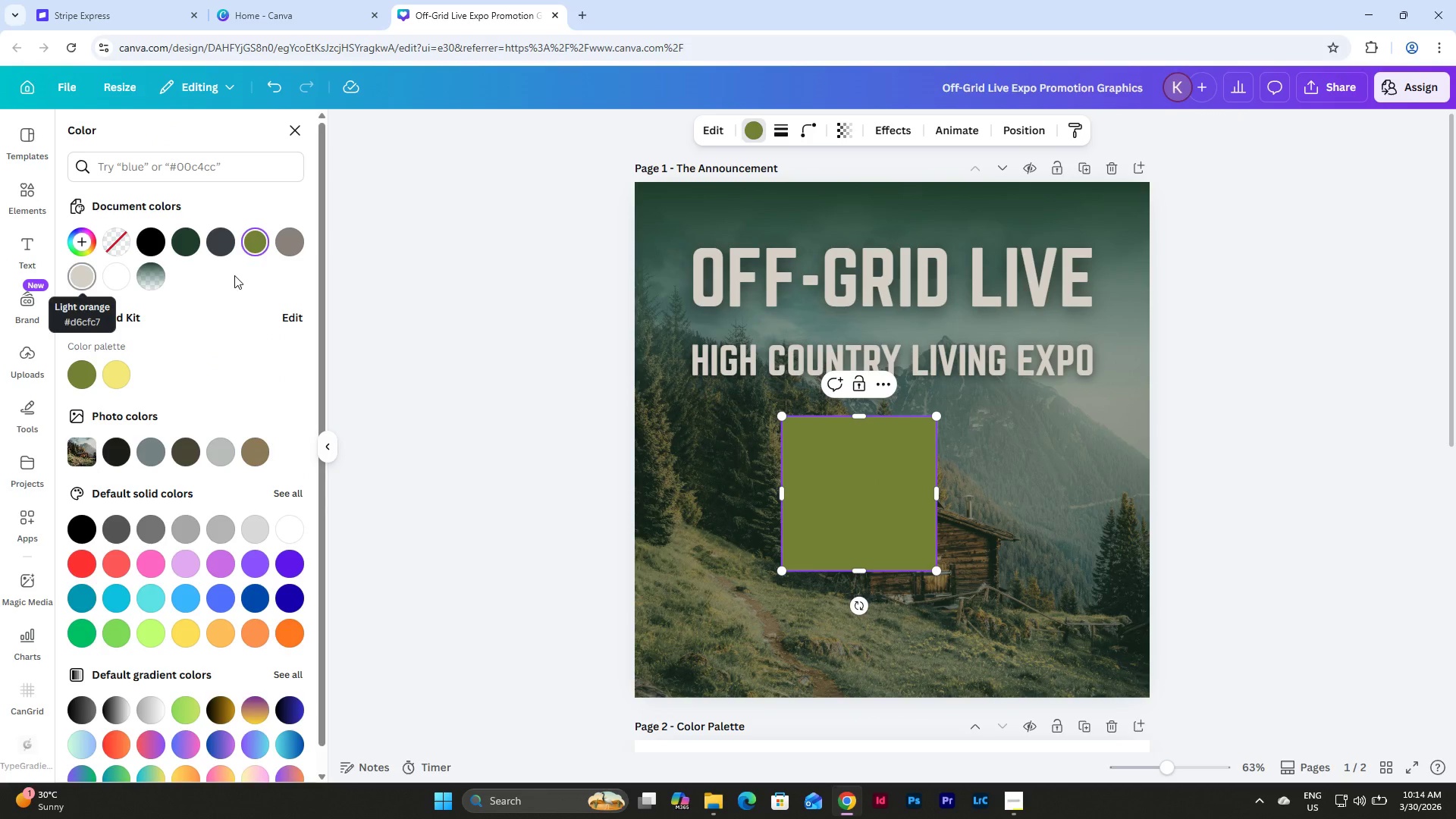 
left_click([290, 240])
 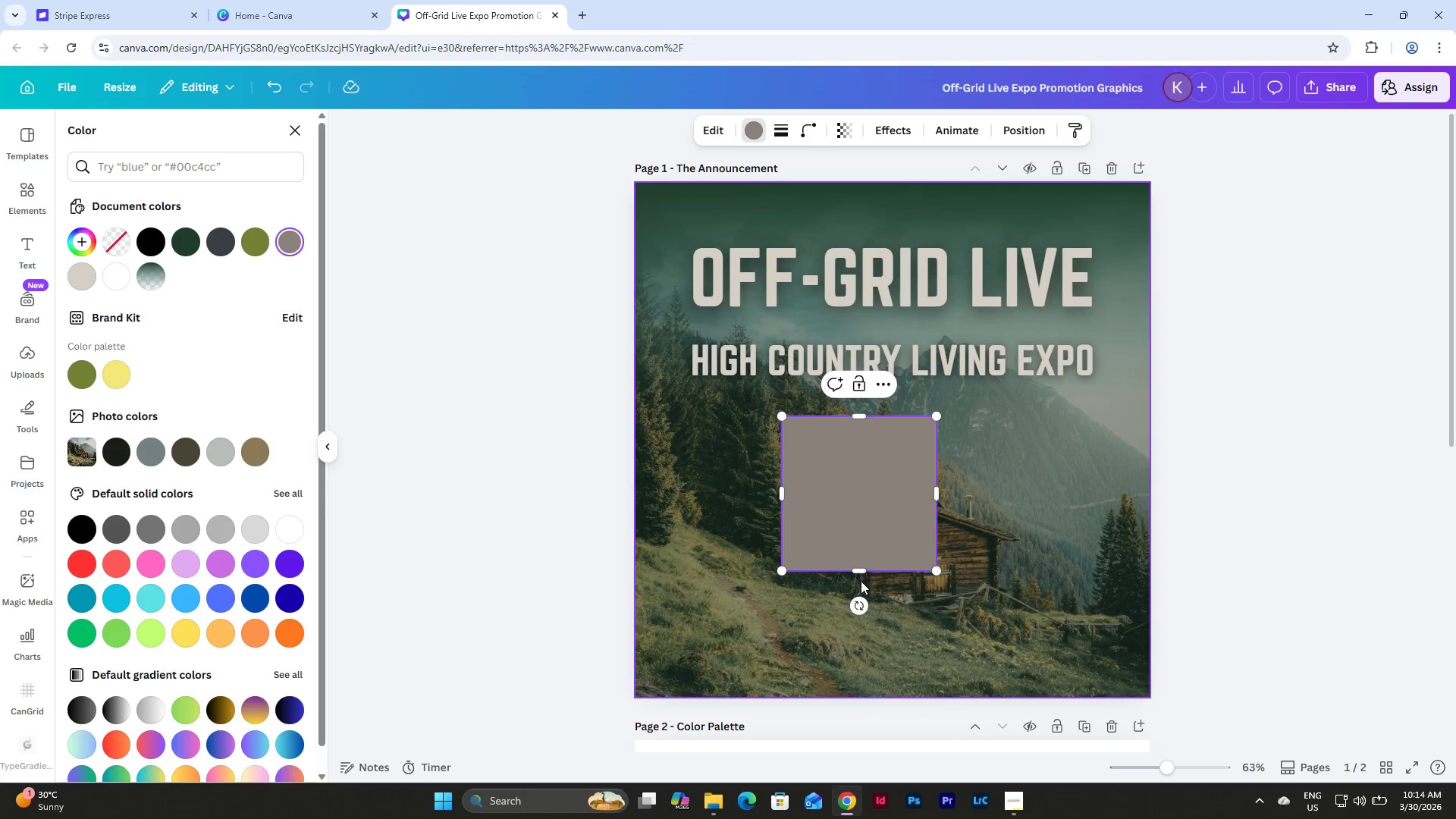 
left_click([856, 565])
 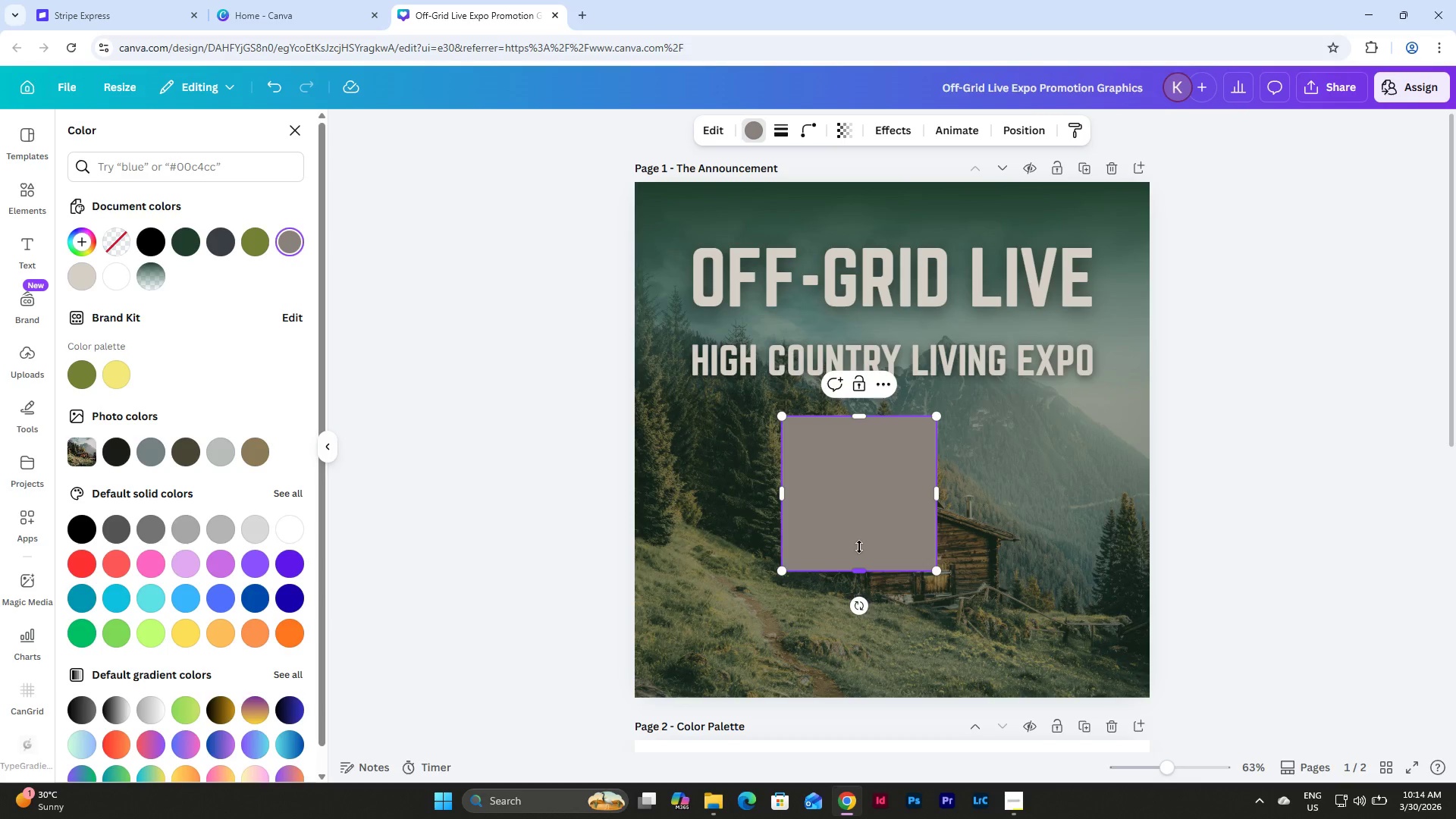 
left_click_drag(start_coordinate=[856, 565], to_coordinate=[864, 419])
 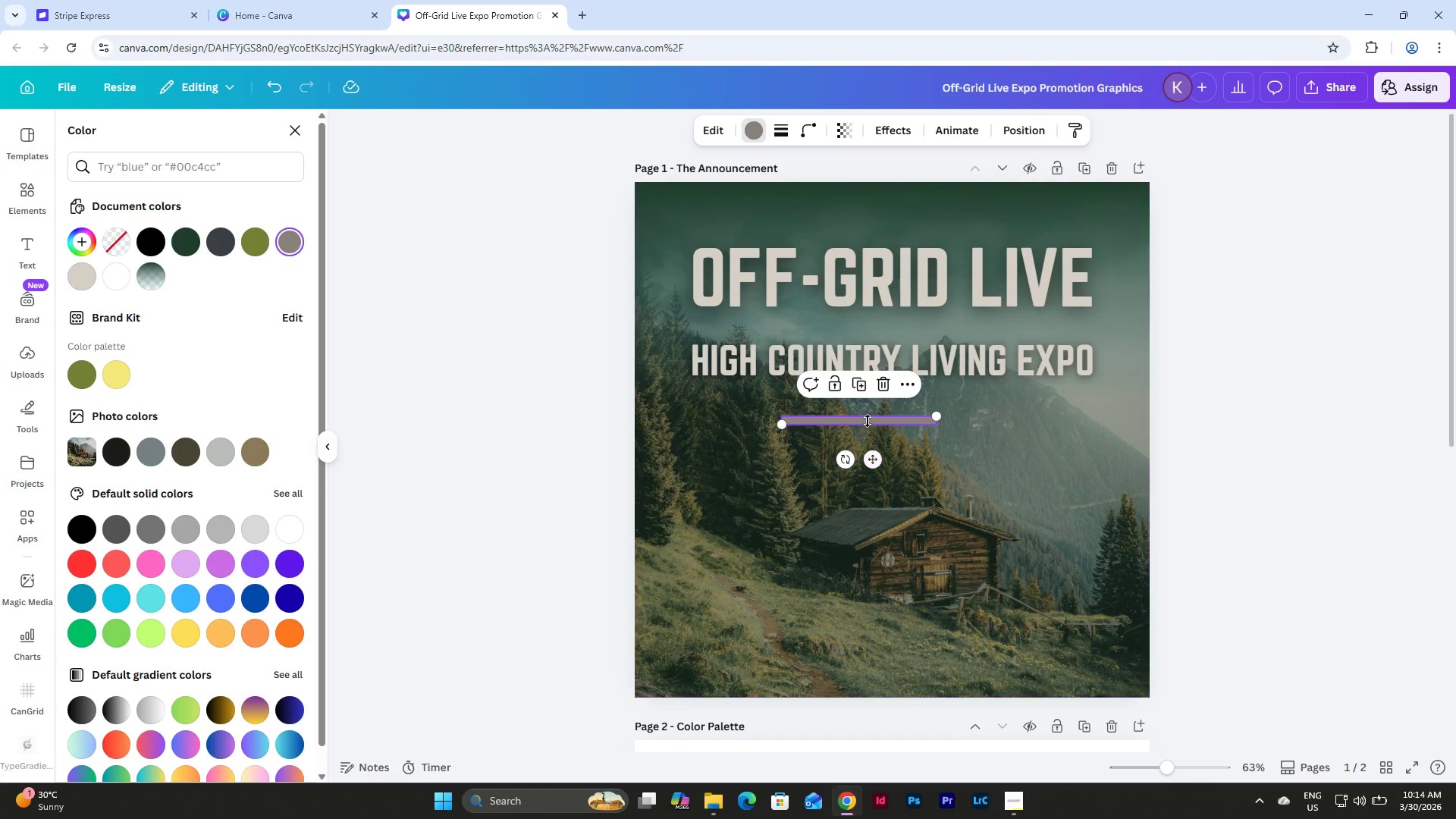 
left_click([946, 474])
 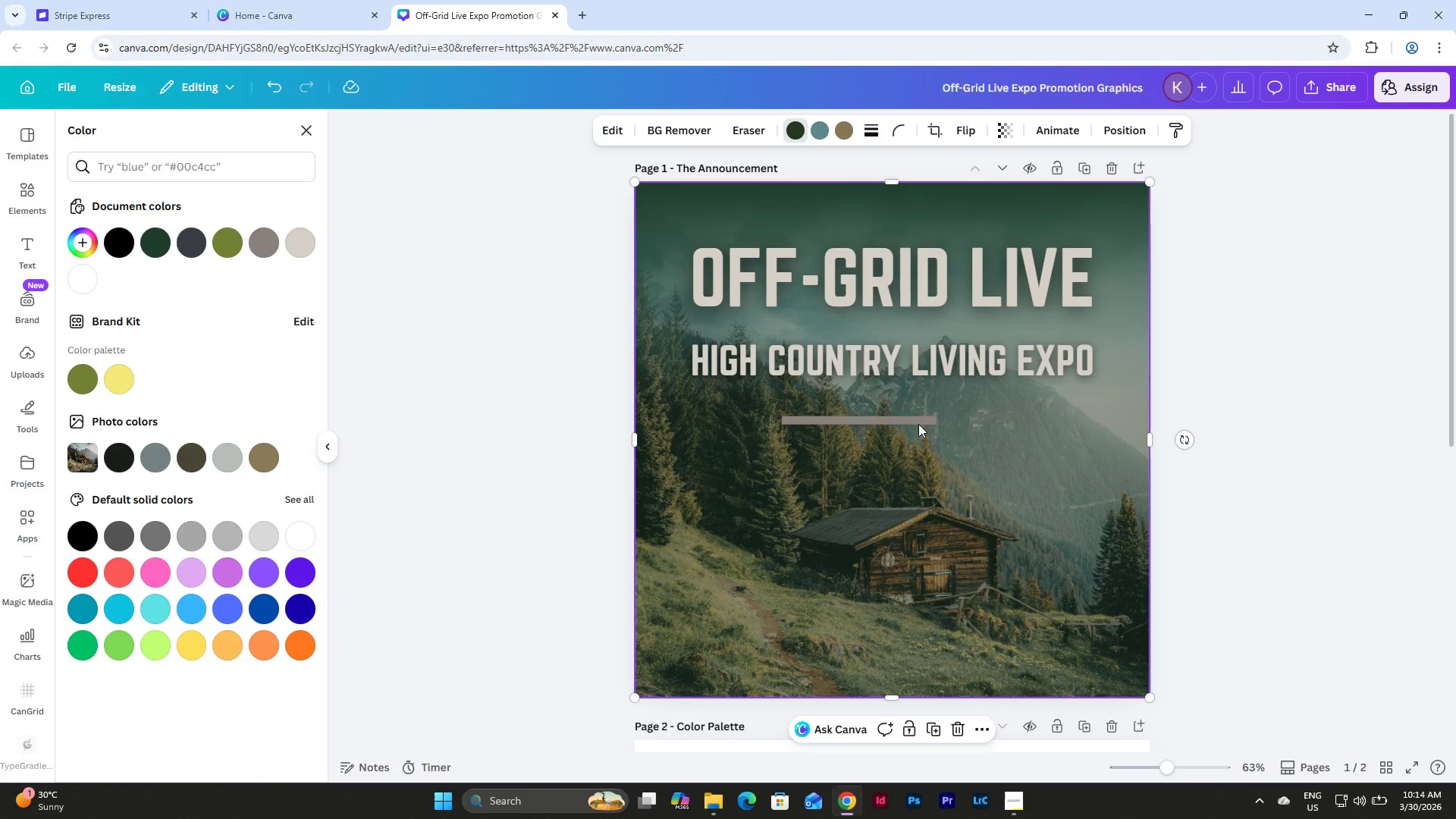 
left_click([914, 420])
 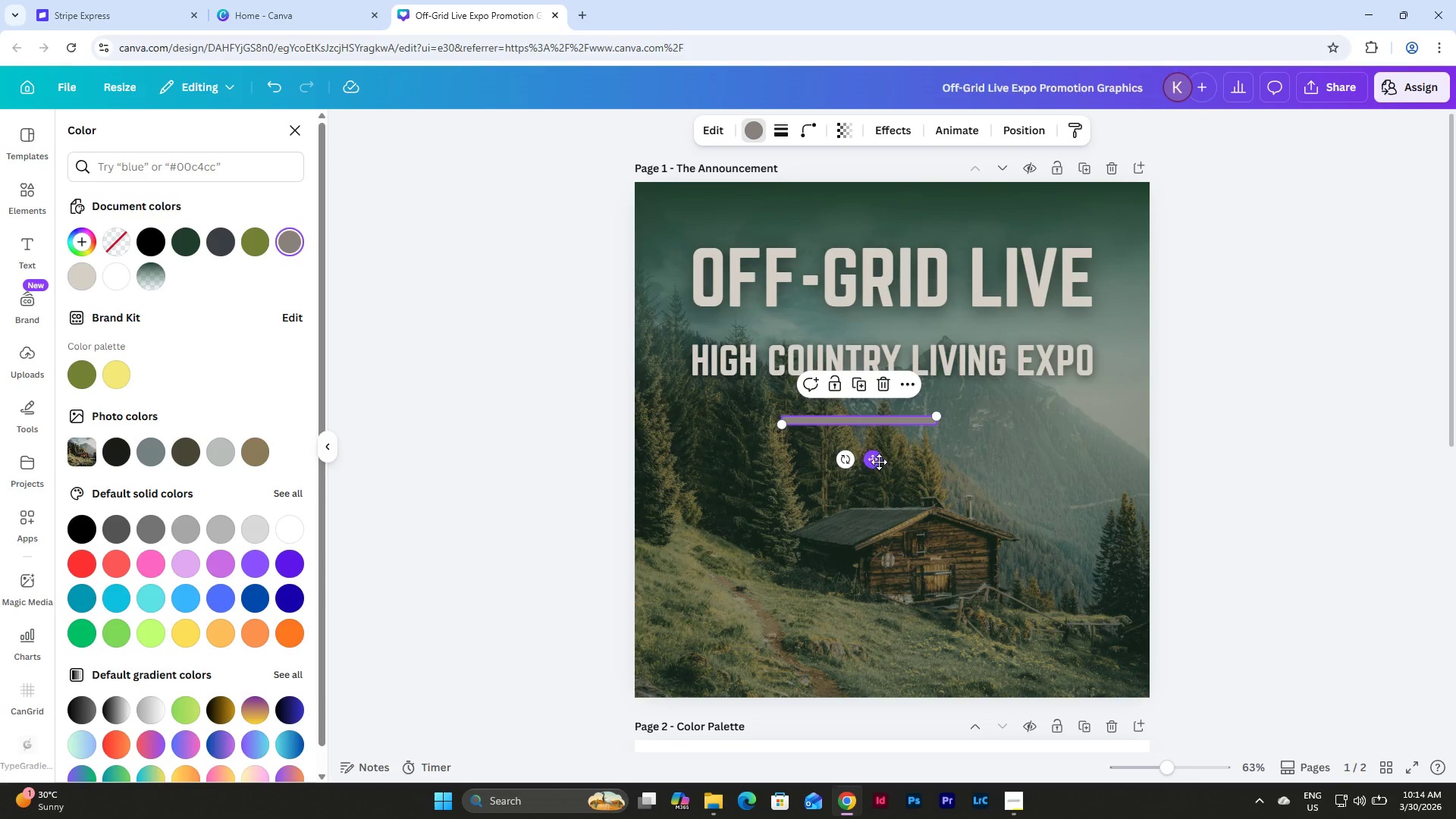 
left_click_drag(start_coordinate=[879, 462], to_coordinate=[734, 430])
 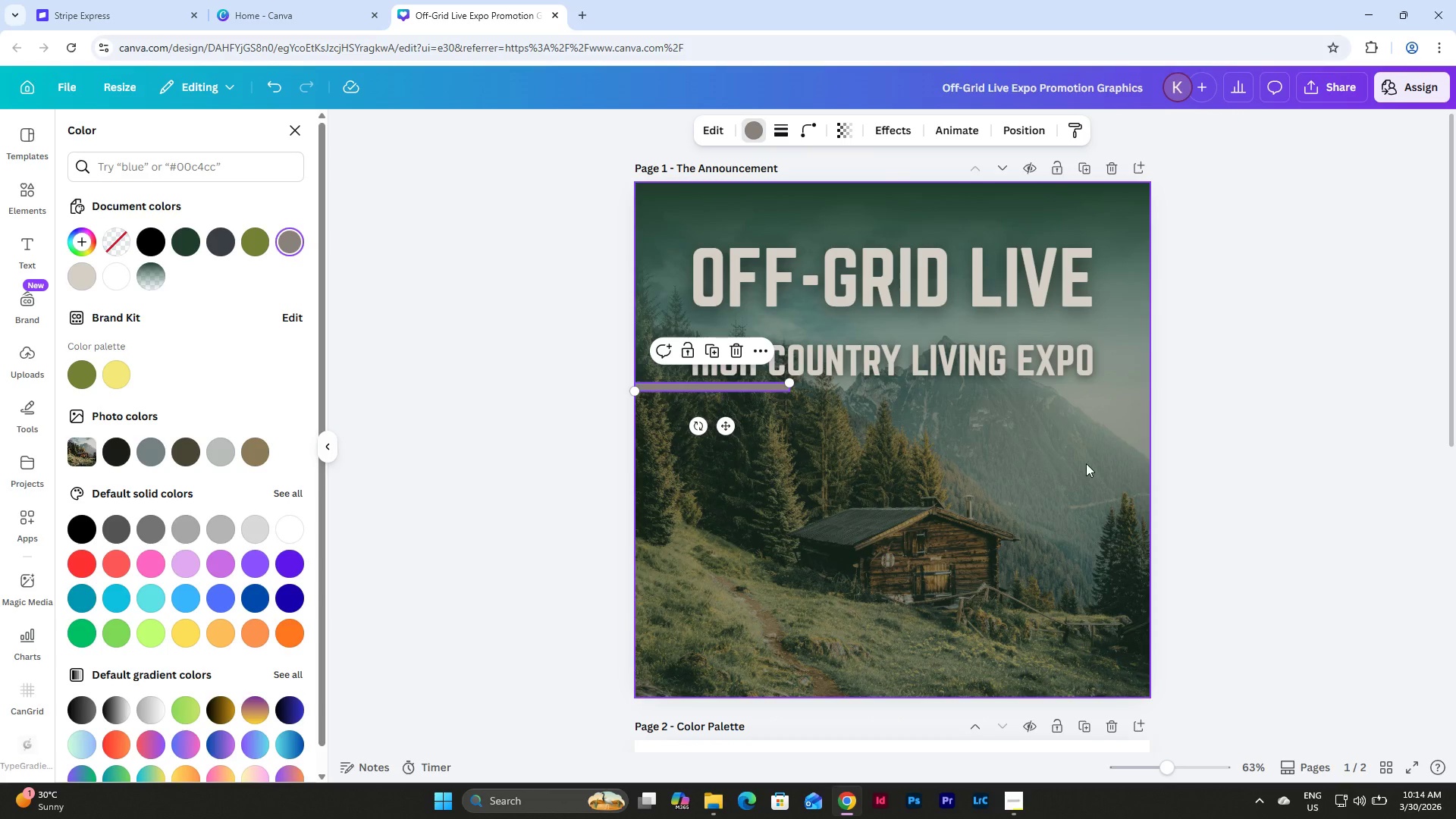 
left_click([1086, 463])
 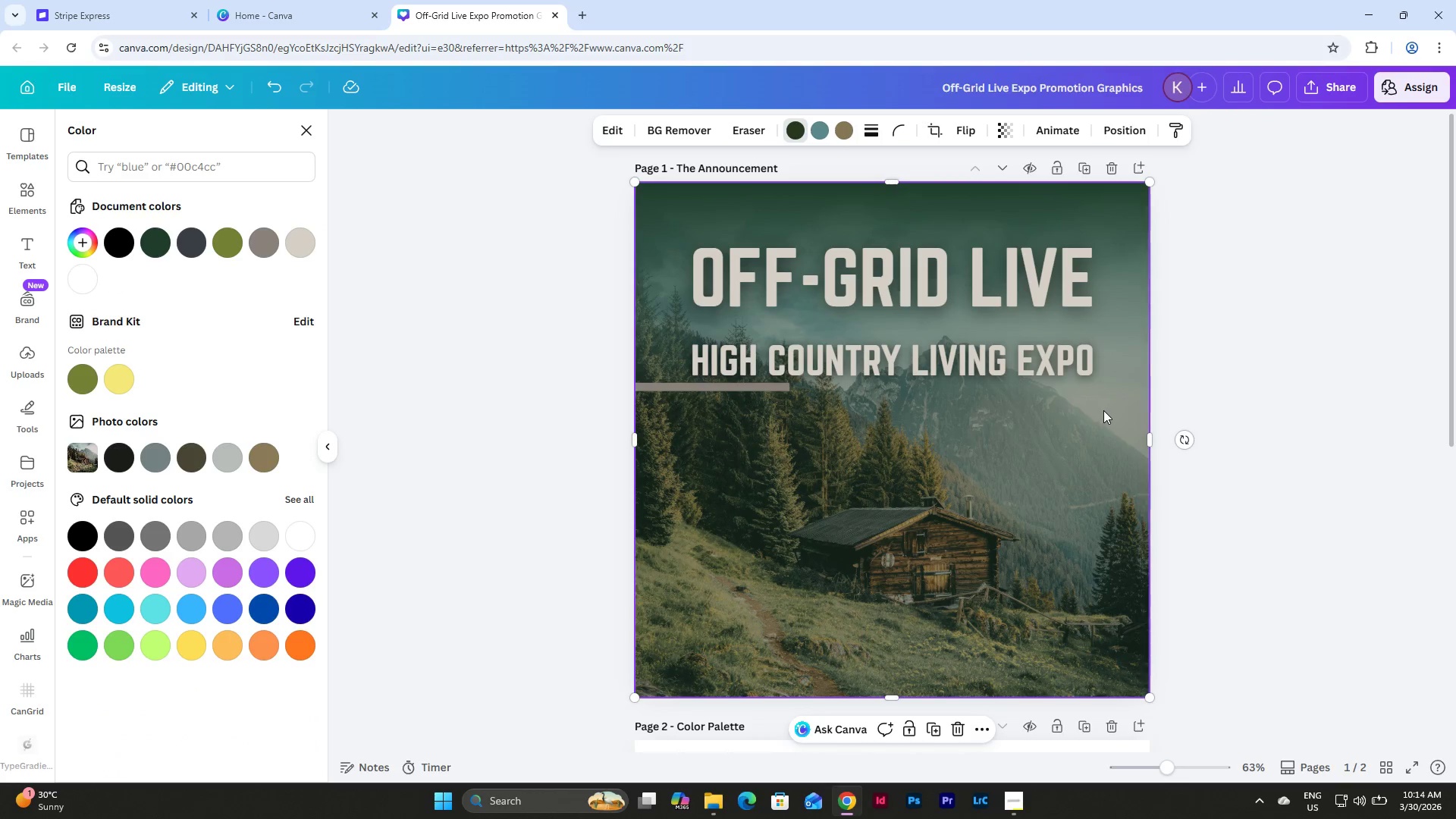 
left_click_drag(start_coordinate=[1103, 411], to_coordinate=[969, 344])
 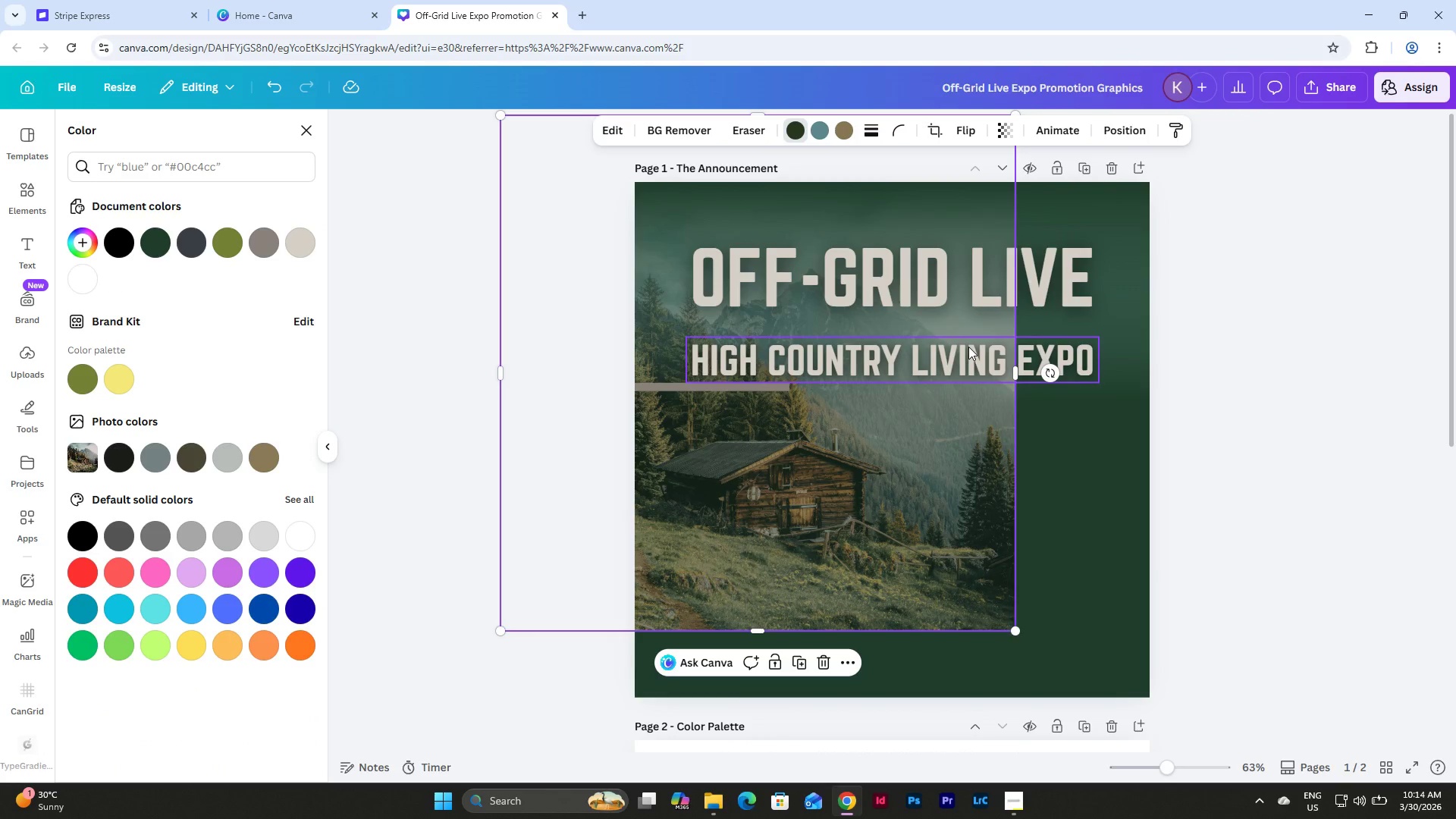 
key(Control+Z)
 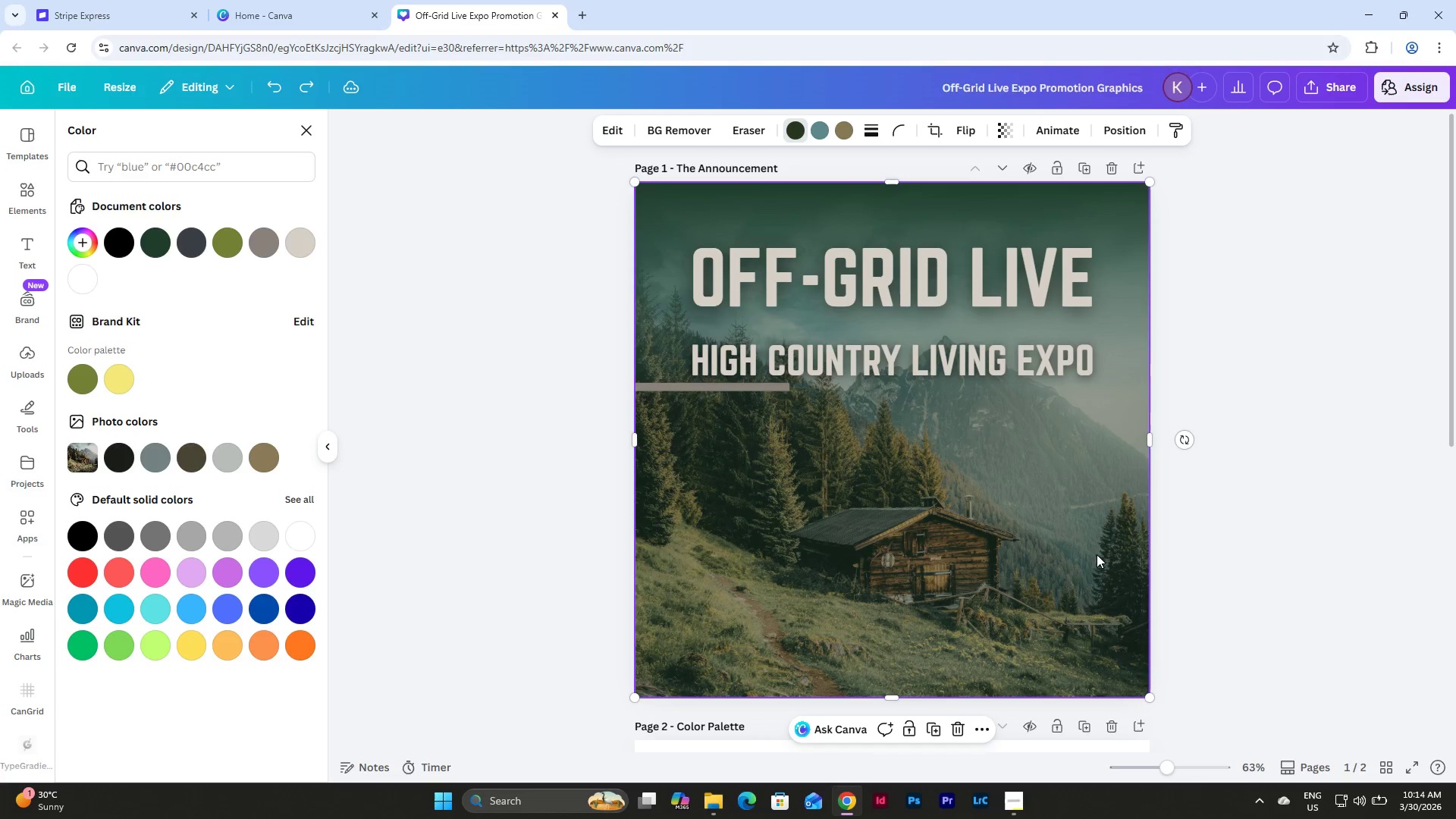 
left_click([1073, 566])
 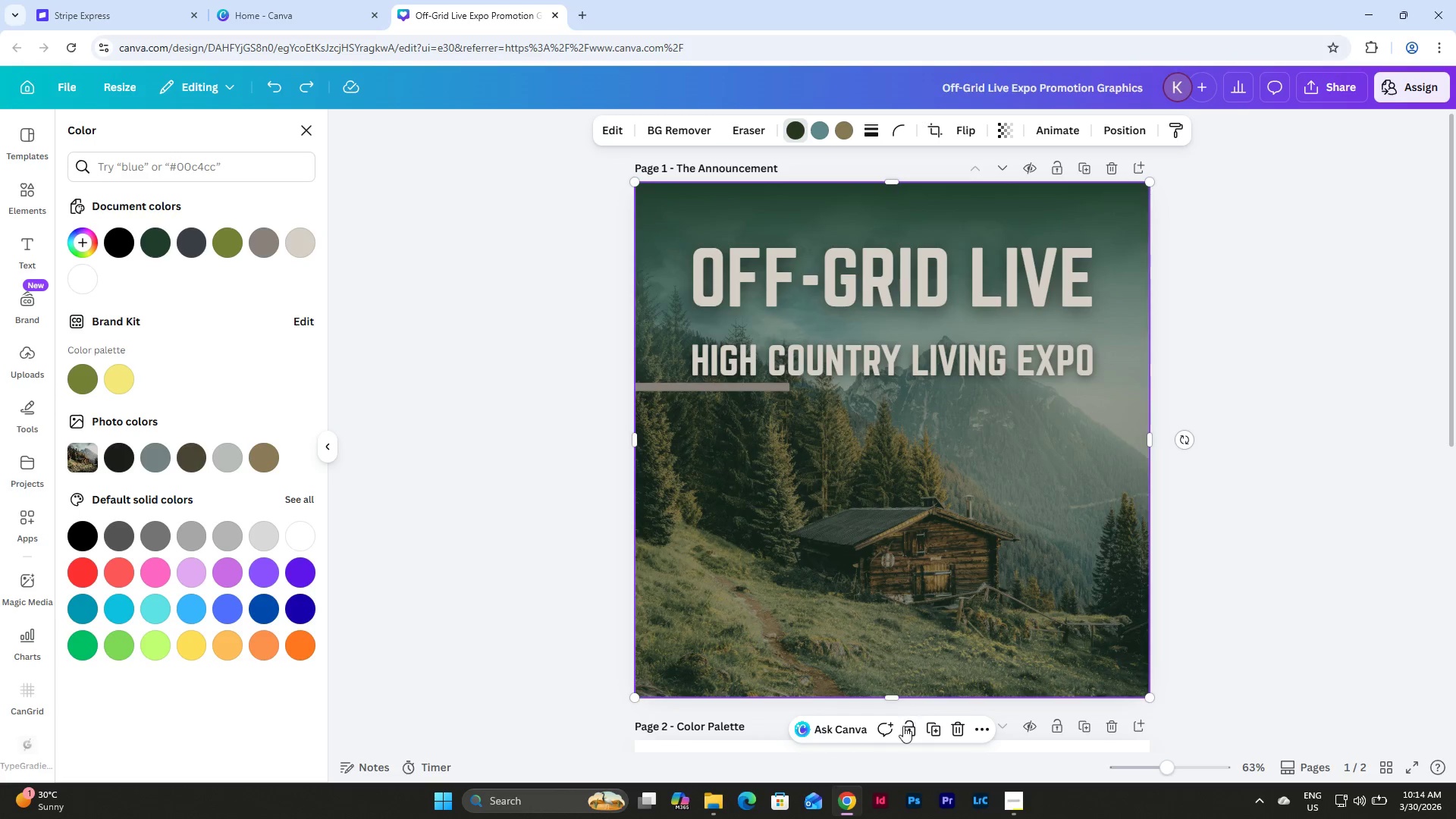 
left_click([902, 726])
 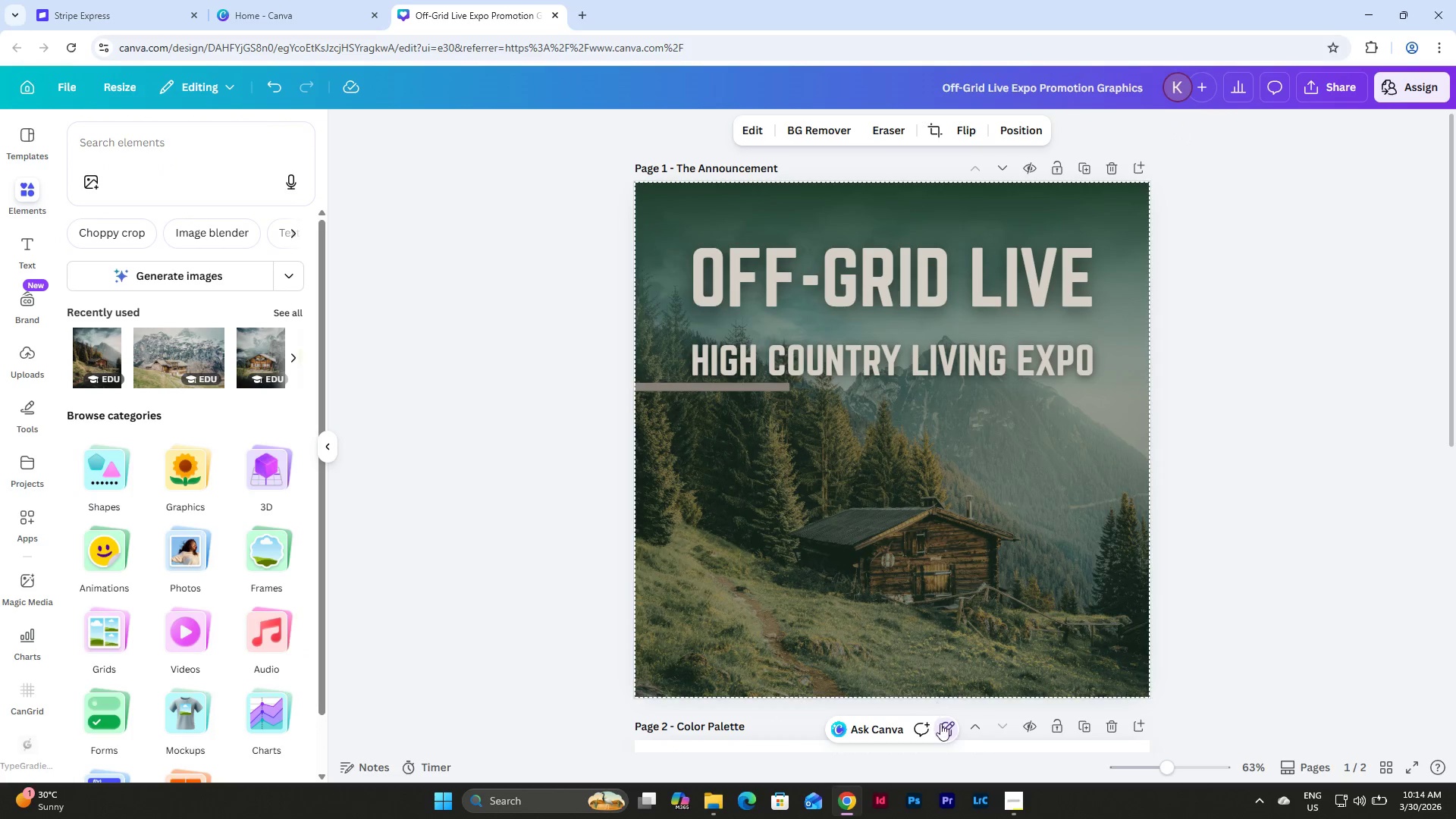 
left_click([963, 482])
 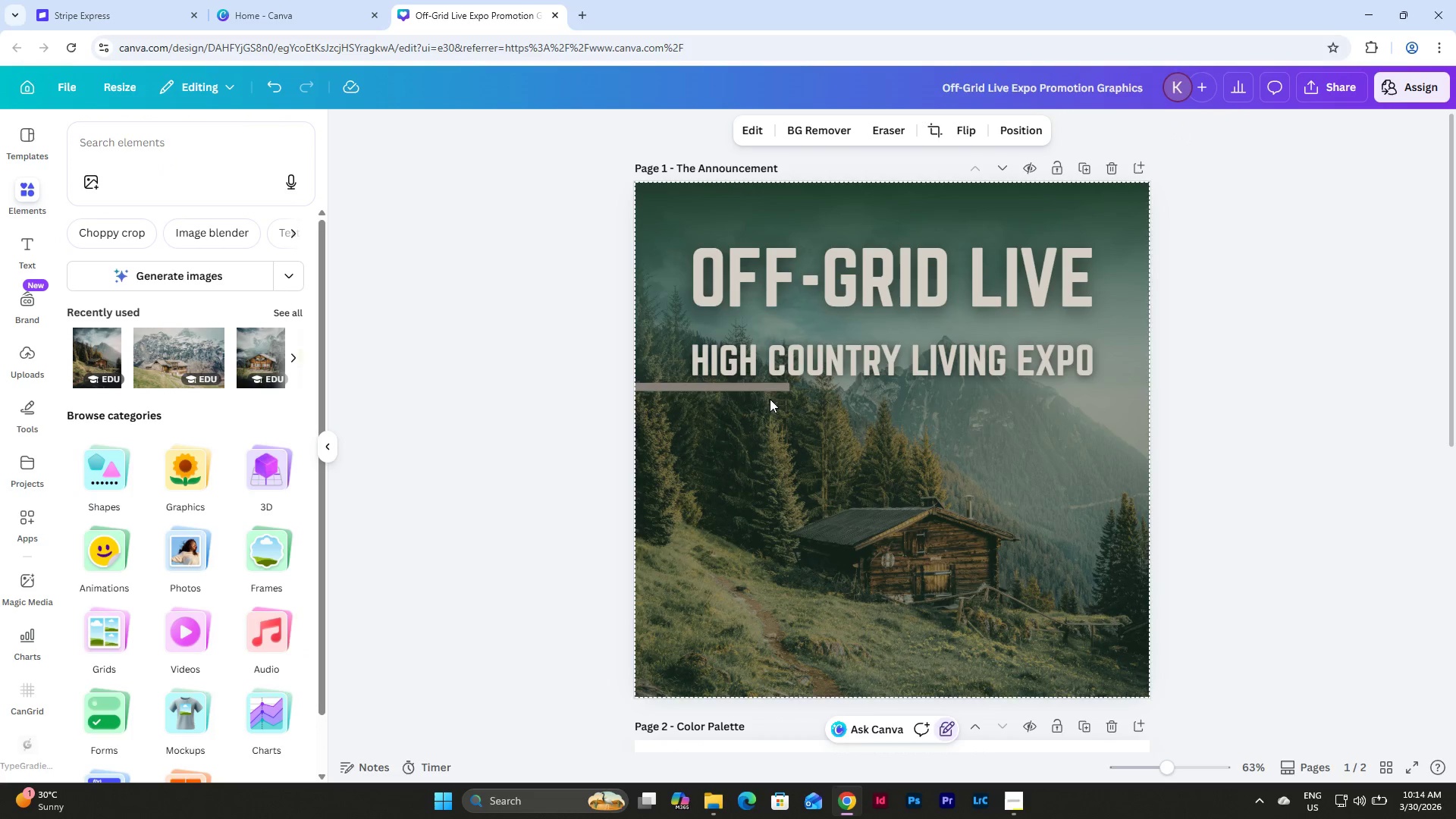 
left_click([768, 384])
 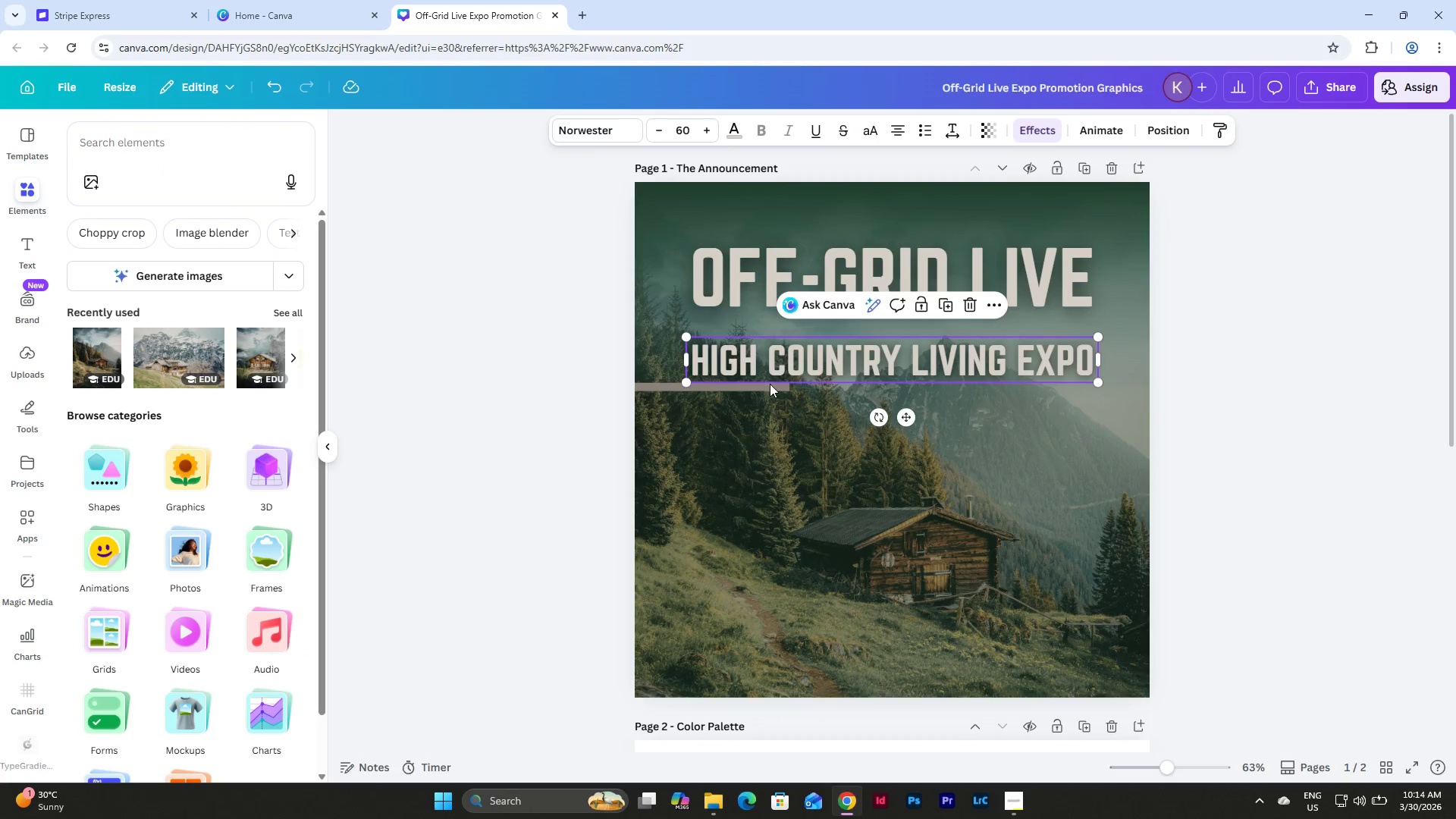 
left_click([861, 441])
 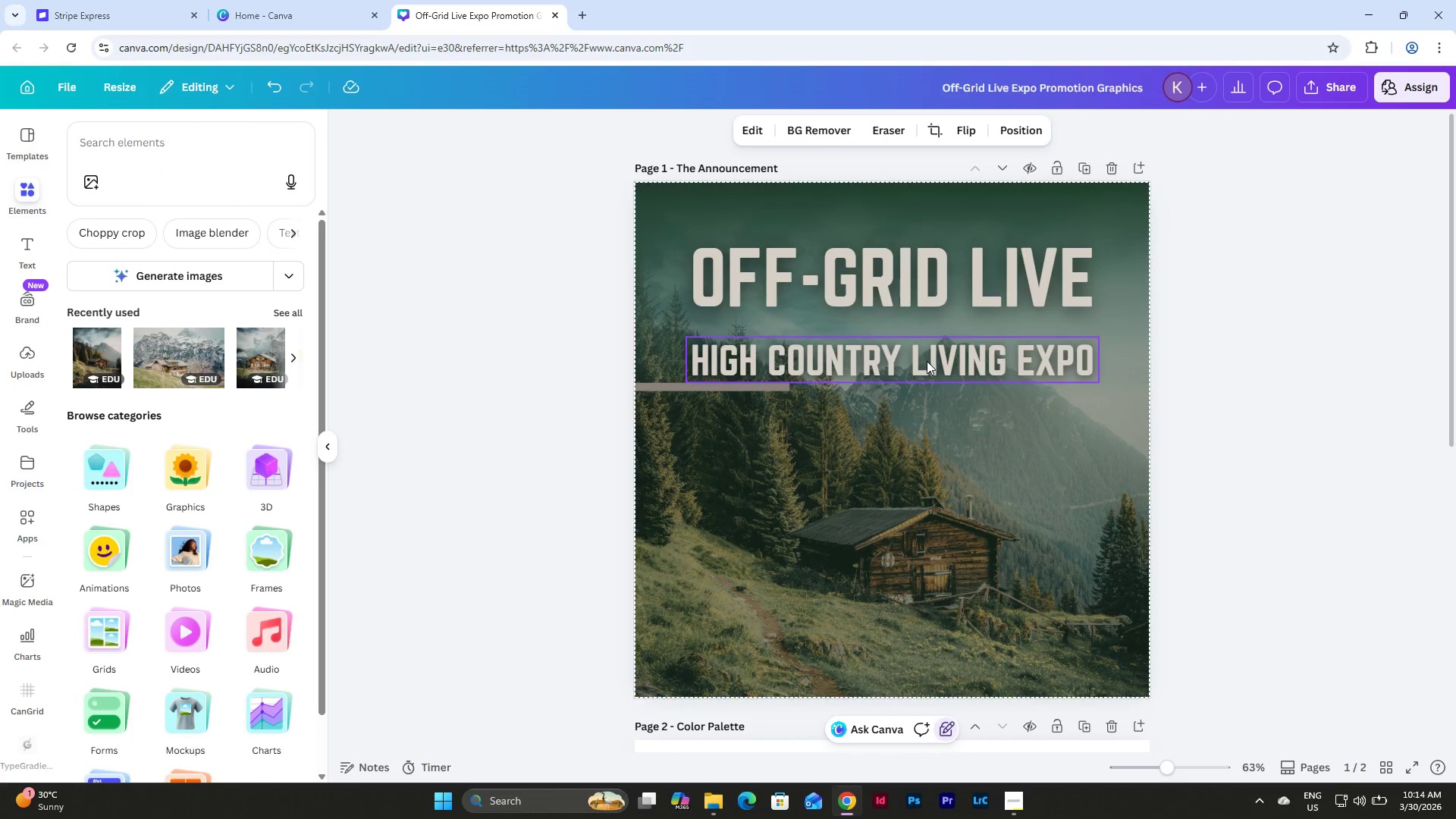 
left_click_drag(start_coordinate=[927, 360], to_coordinate=[928, 343])
 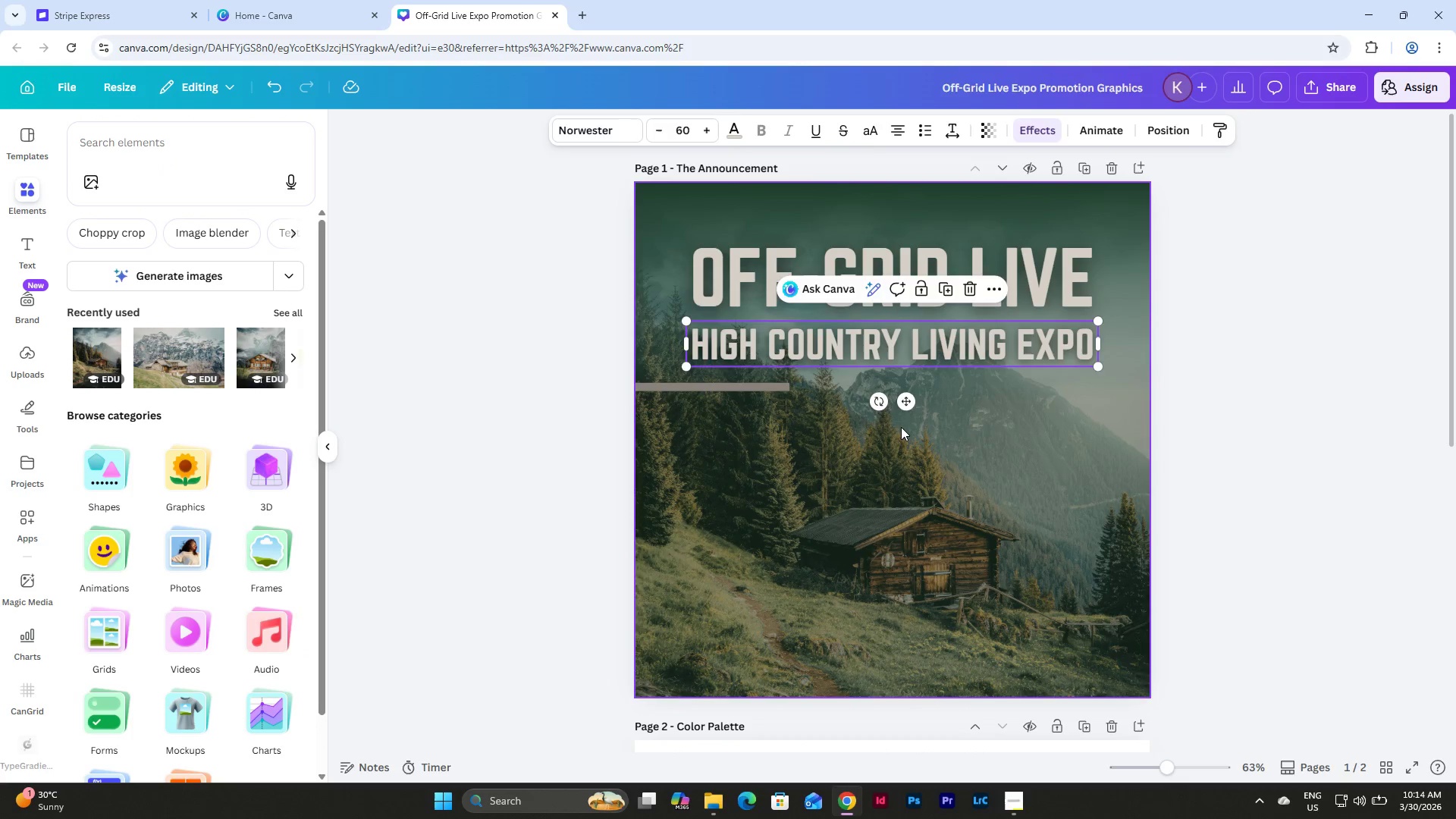 
left_click([901, 427])
 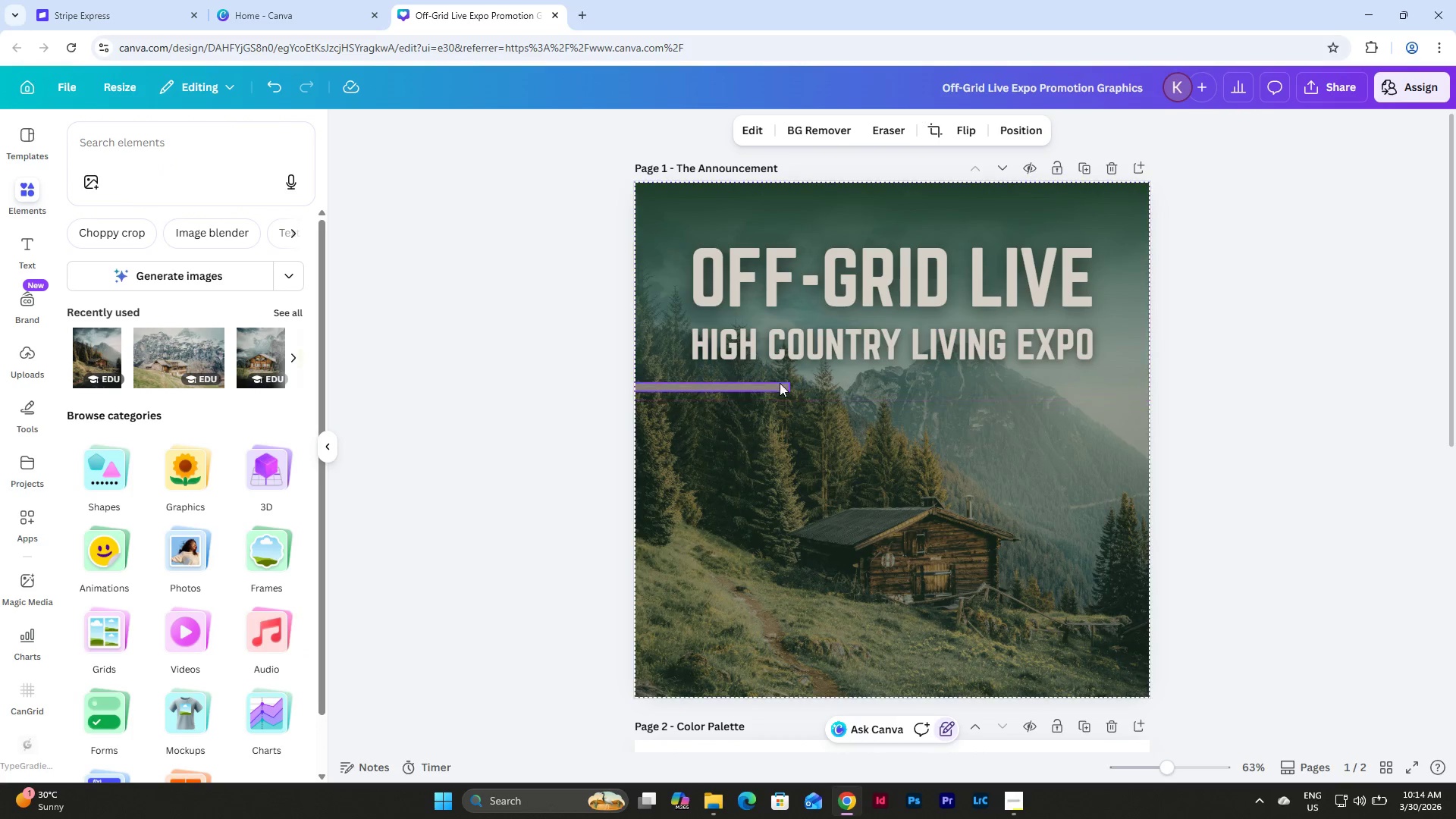 
left_click([773, 383])
 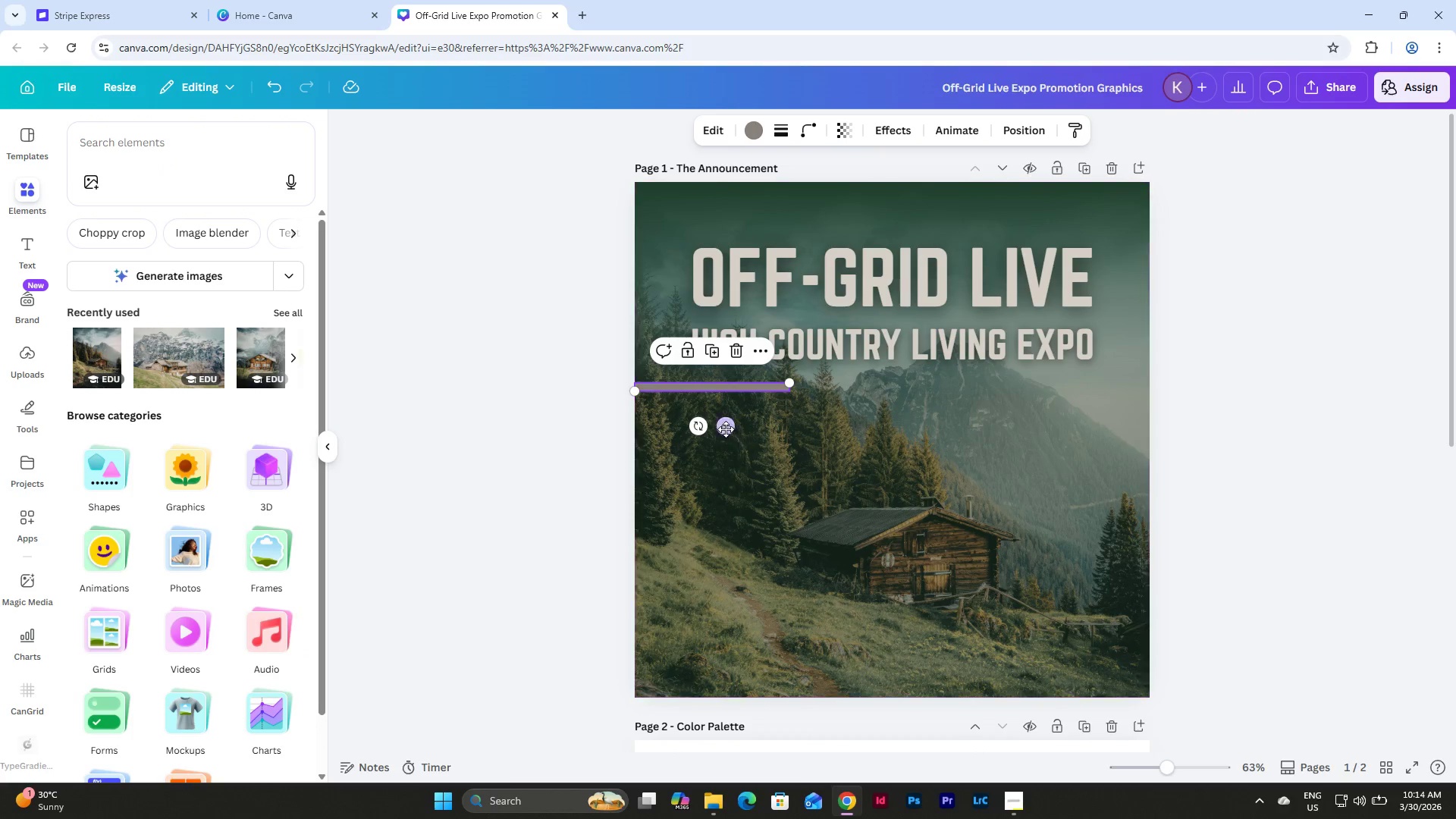 
left_click_drag(start_coordinate=[725, 427], to_coordinate=[723, 415])
 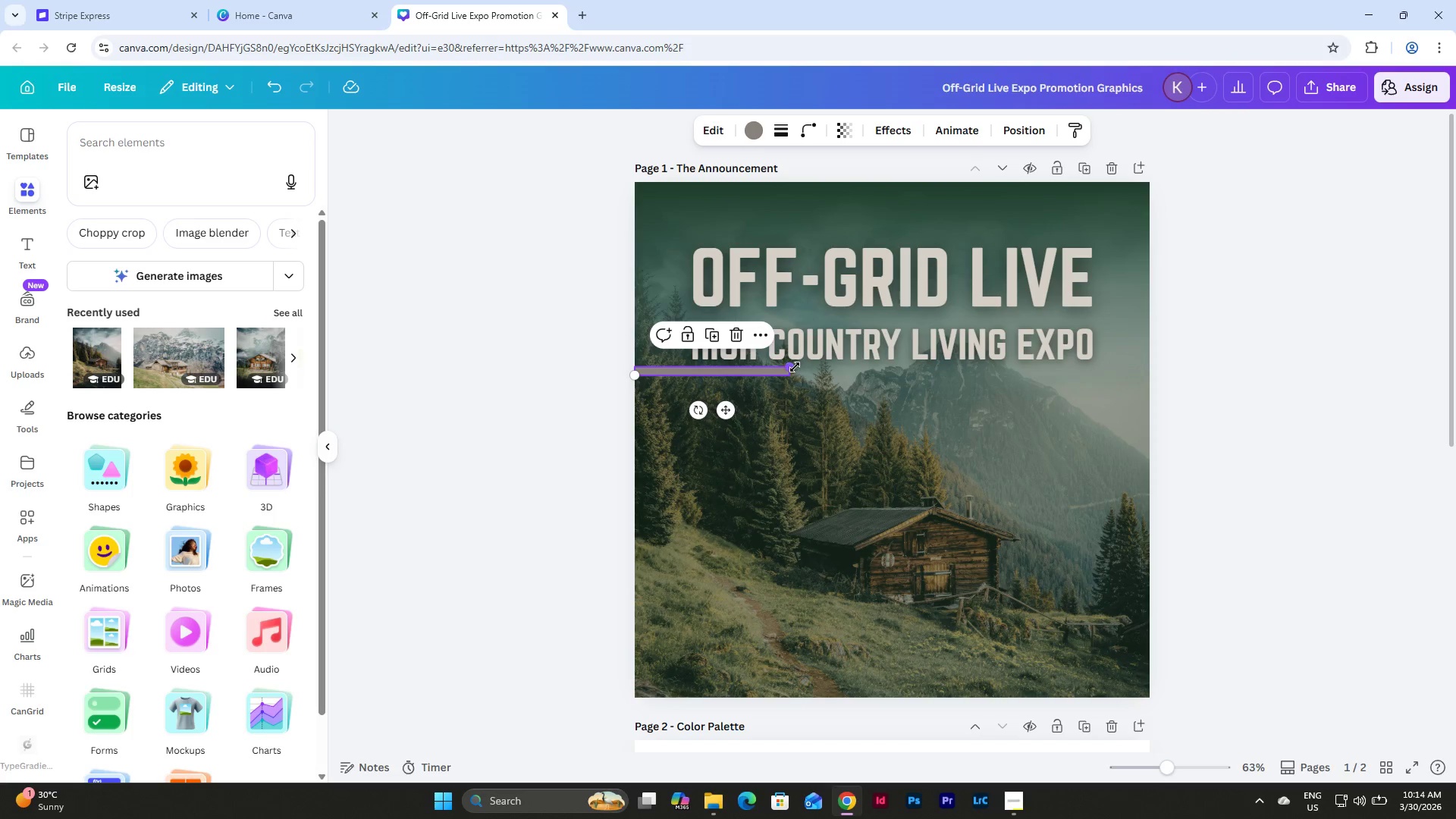 
left_click_drag(start_coordinate=[795, 367], to_coordinate=[1153, 366])
 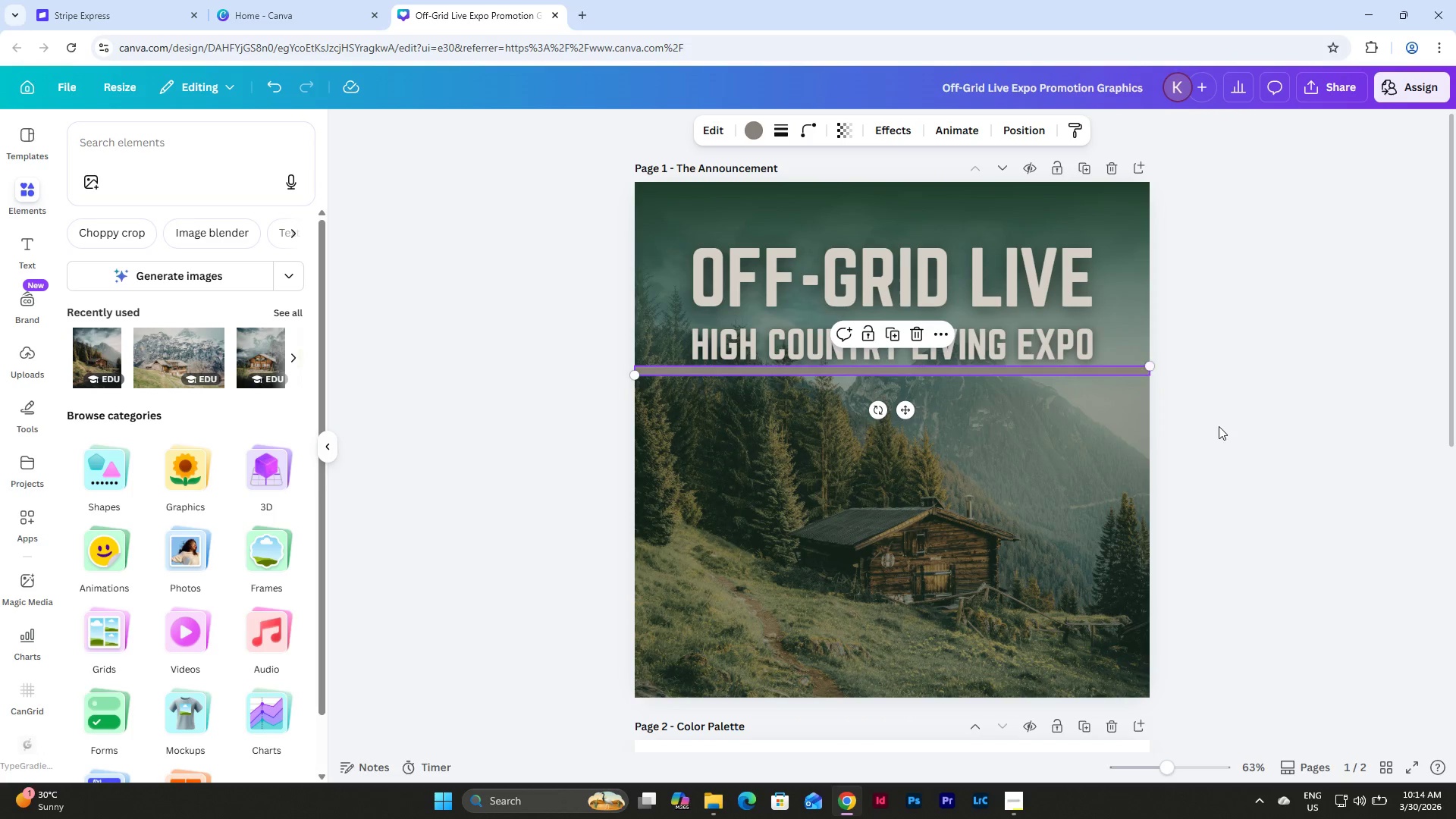 
left_click([1219, 426])
 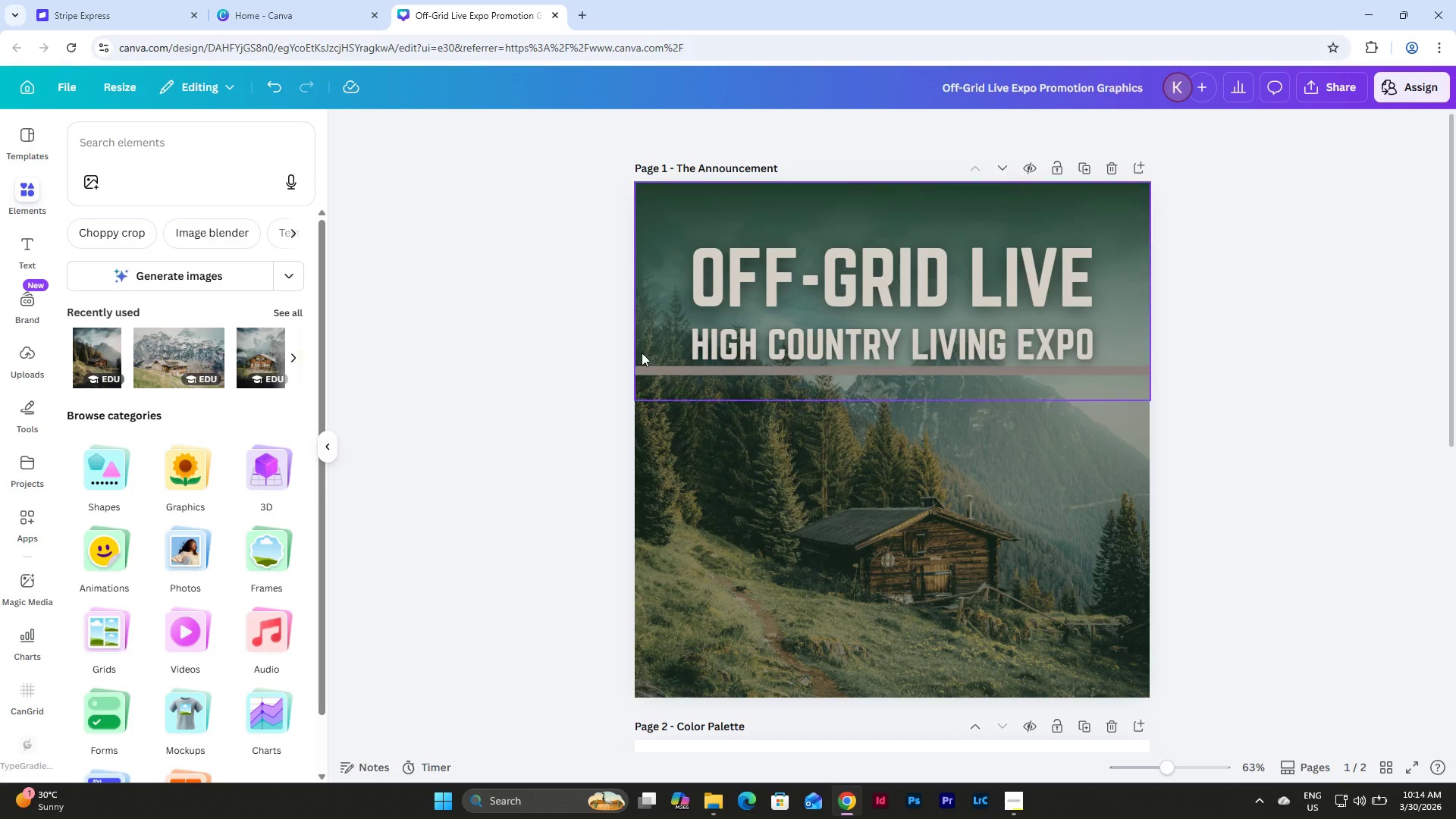 
left_click([653, 367])
 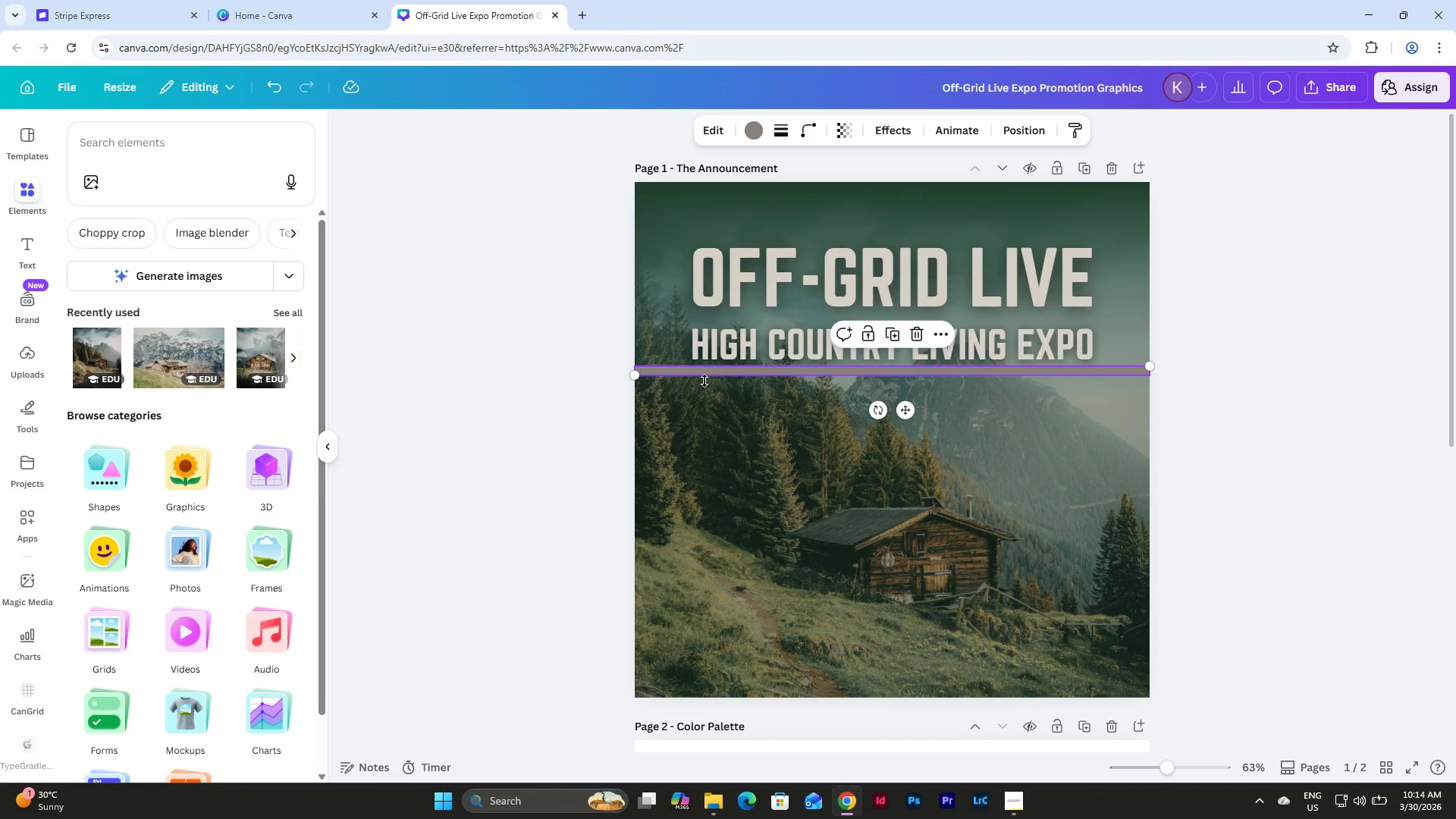 
left_click([700, 392])
 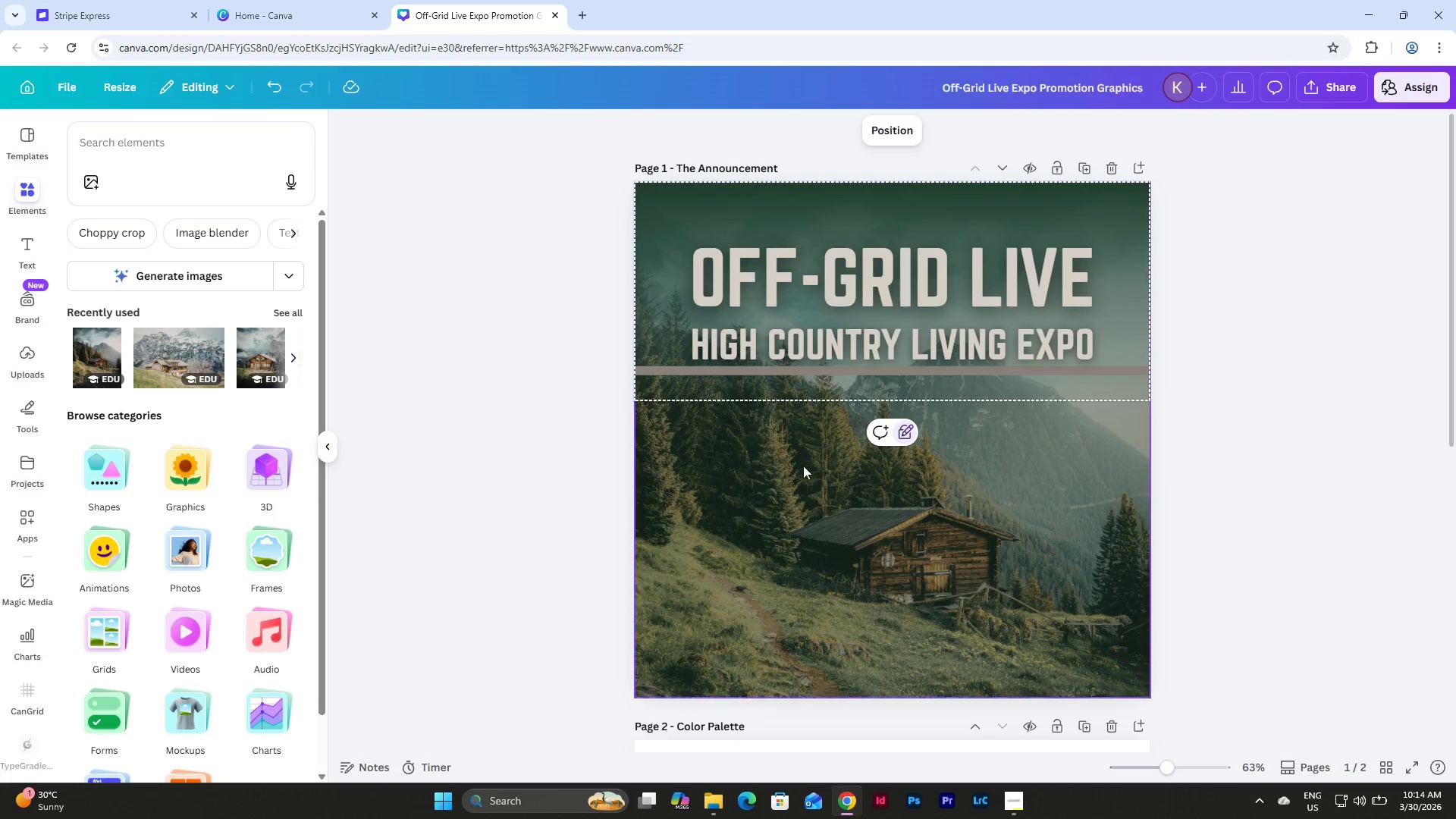 
left_click([812, 482])
 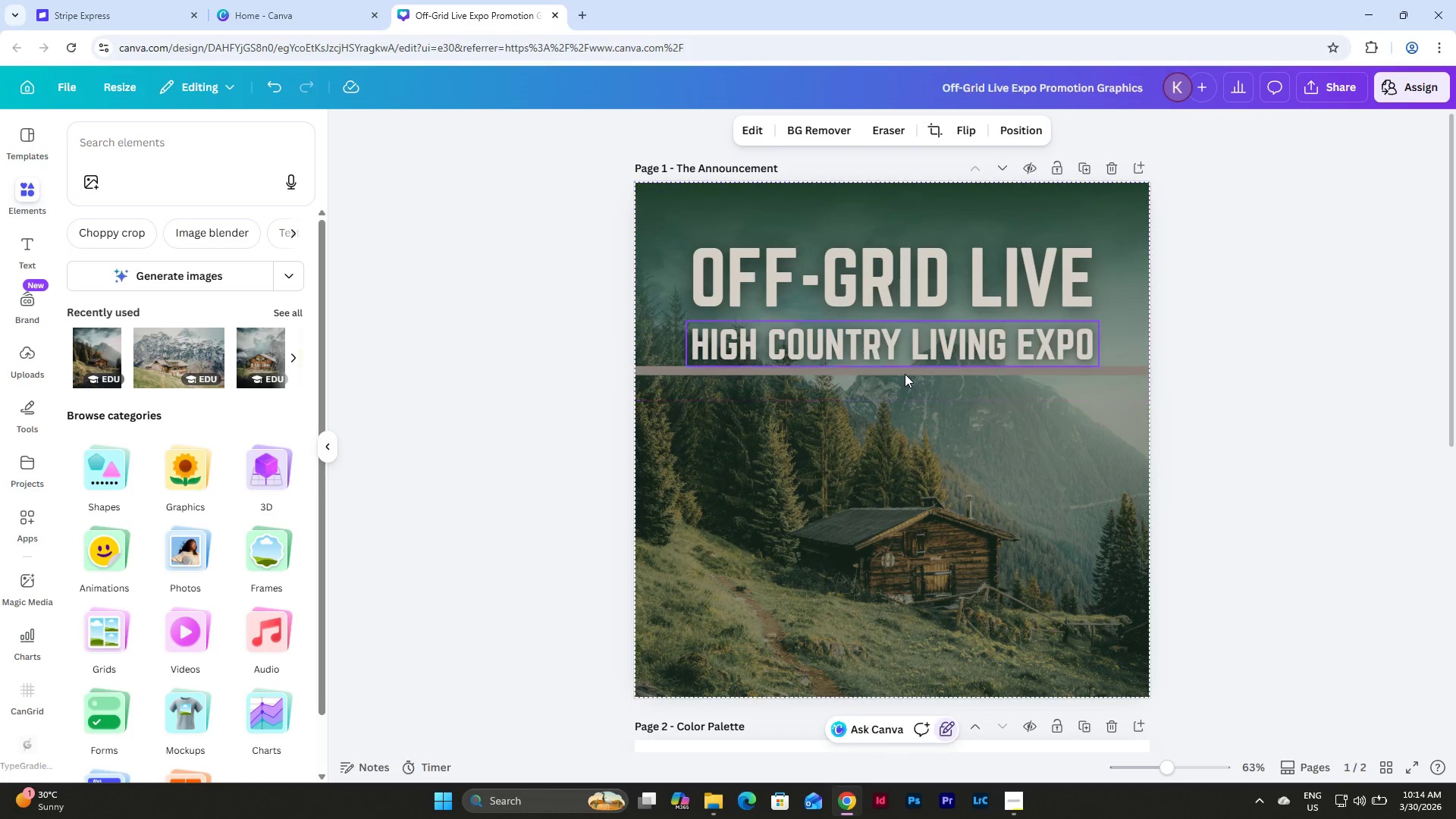 
left_click([906, 371])
 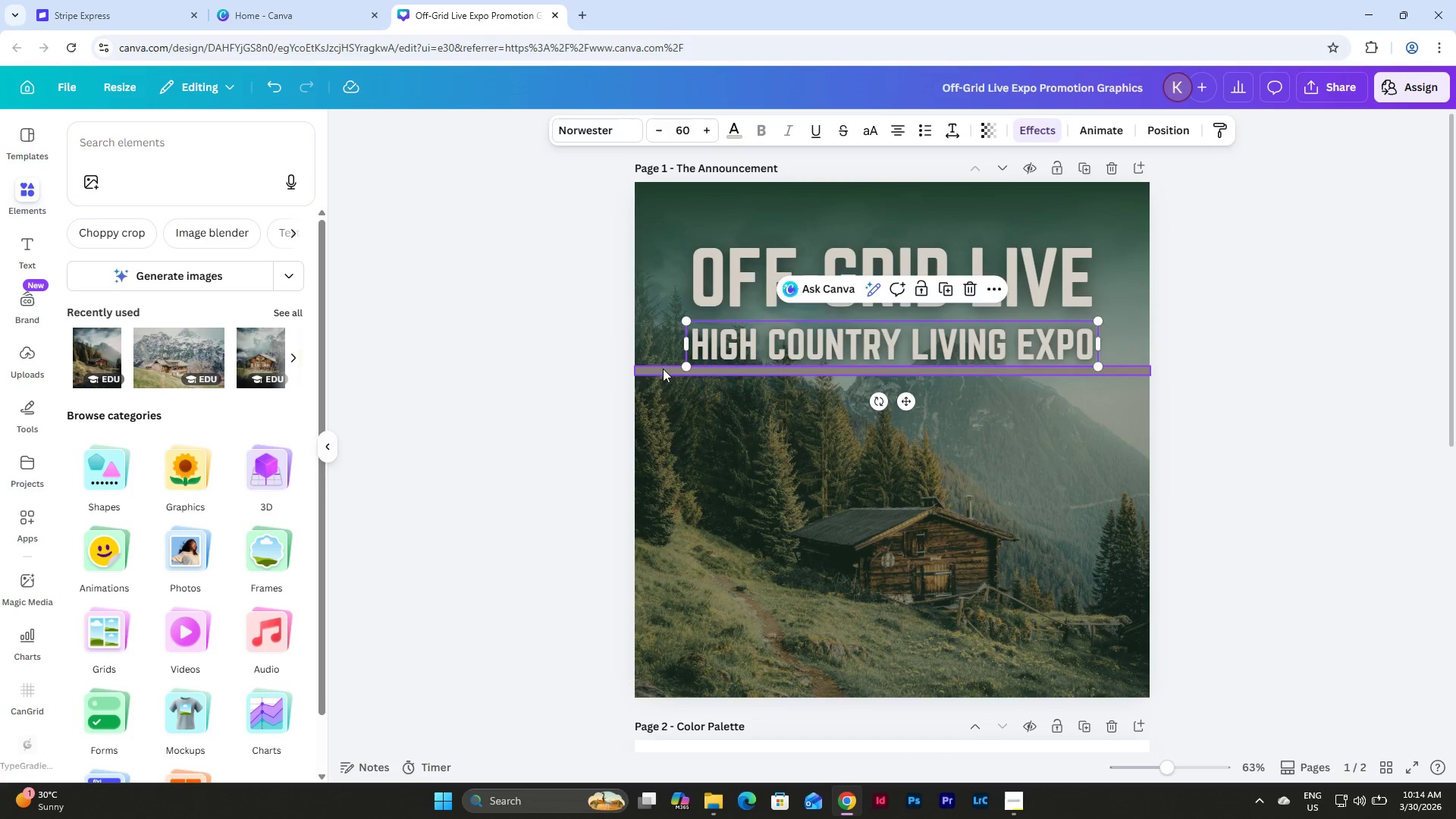 
left_click([663, 369])
 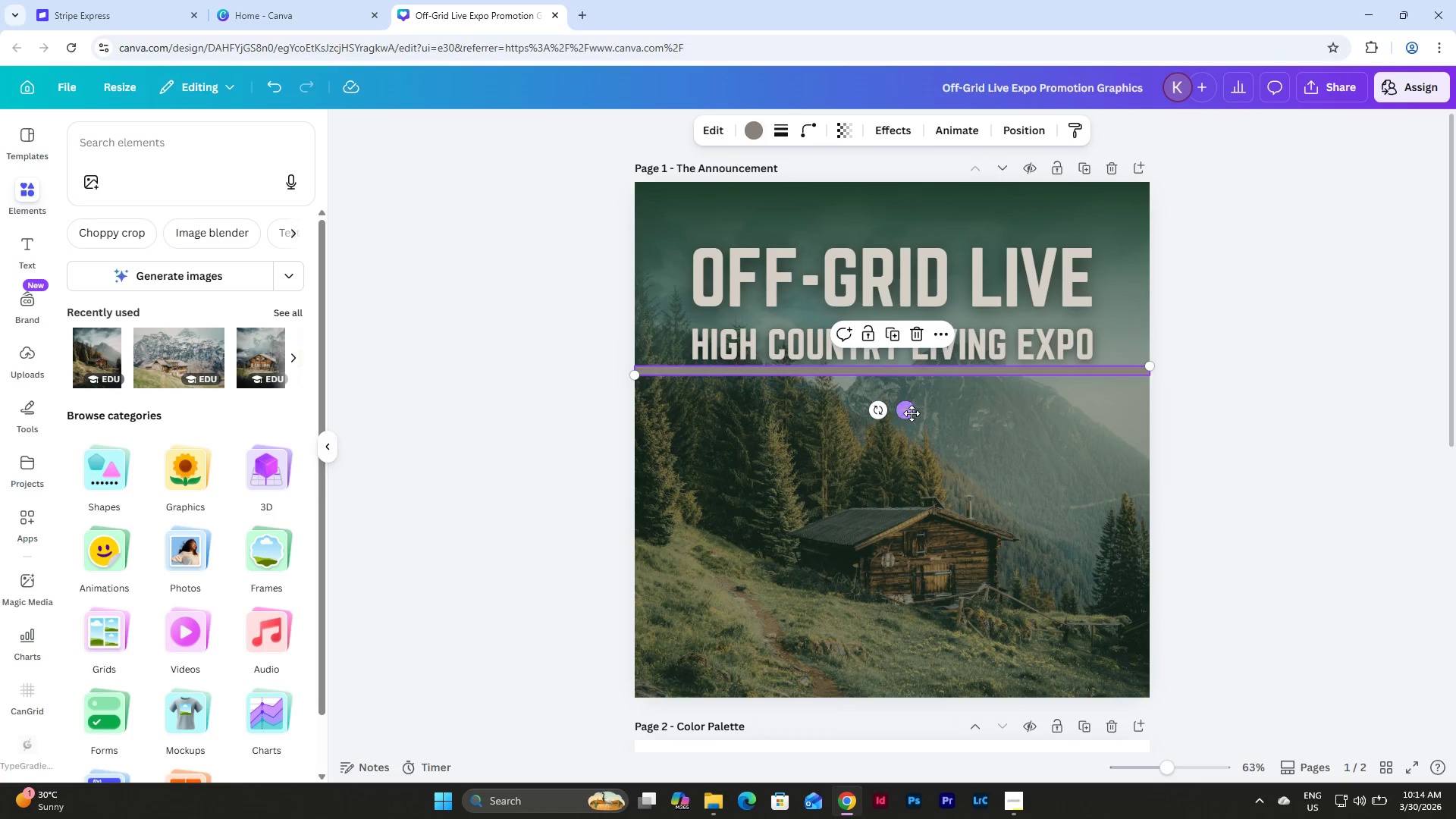 
left_click_drag(start_coordinate=[911, 411], to_coordinate=[914, 417])
 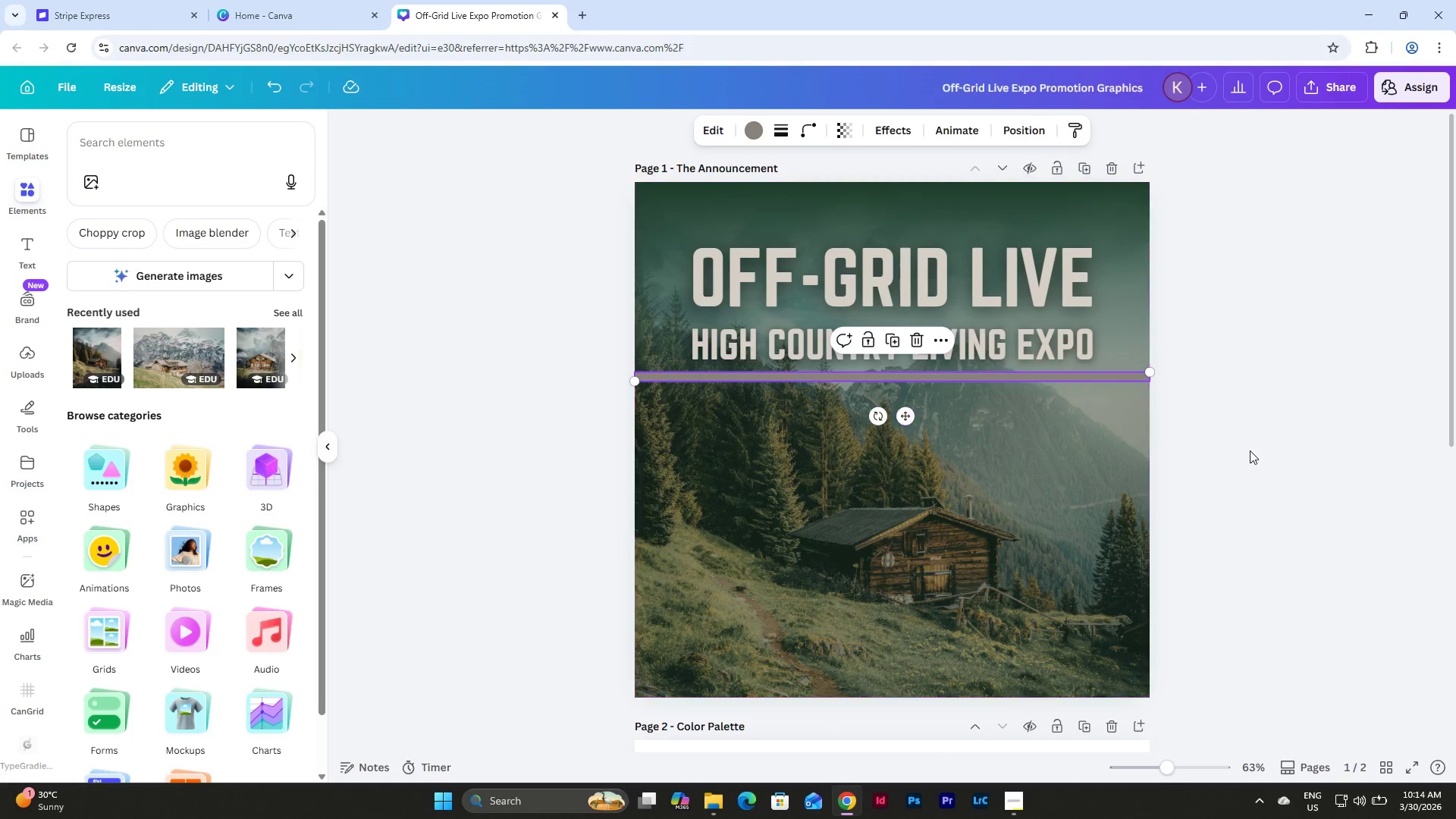 
left_click([1250, 450])
 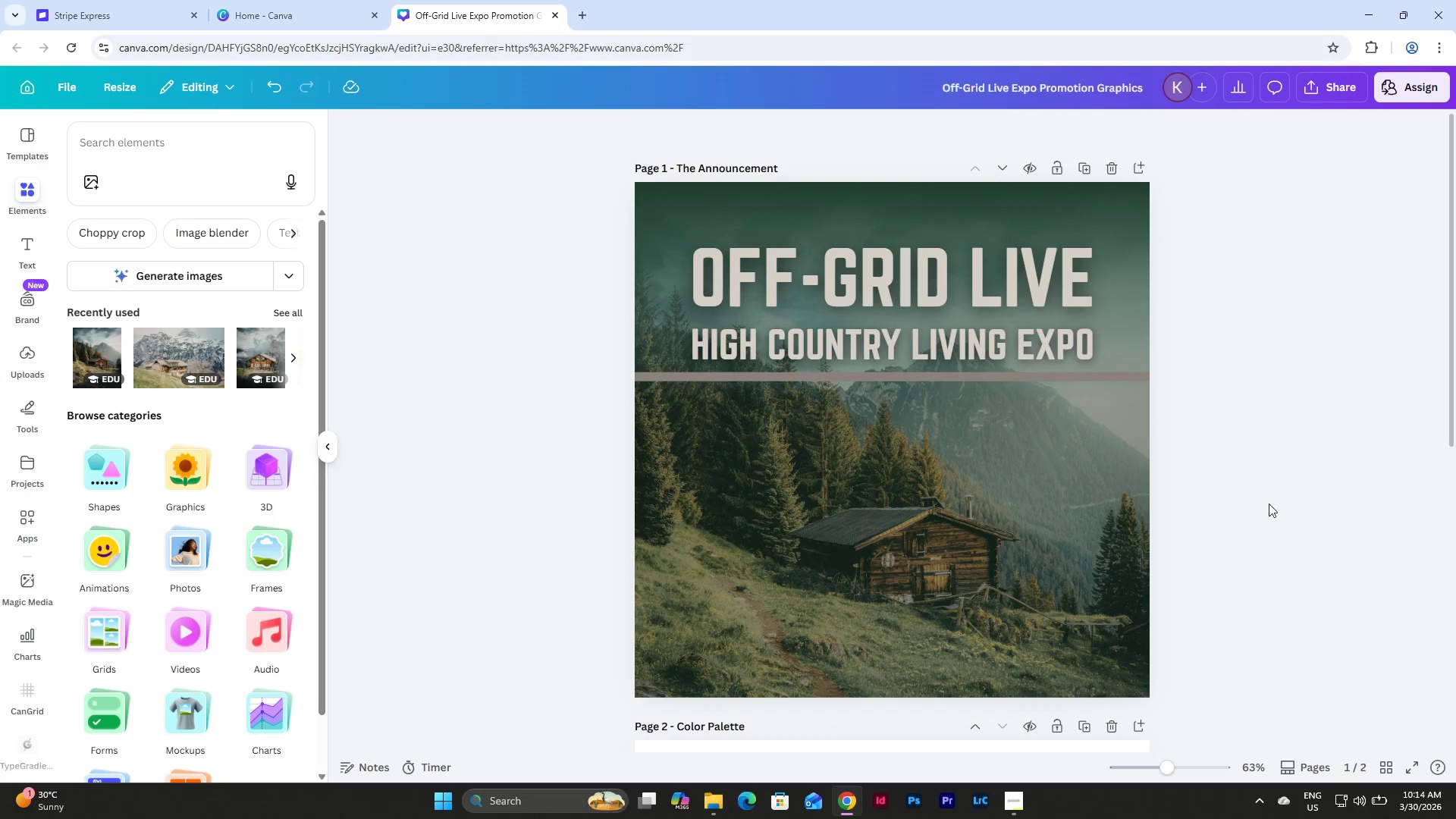 
left_click_drag(start_coordinate=[1269, 504], to_coordinate=[947, 328])
 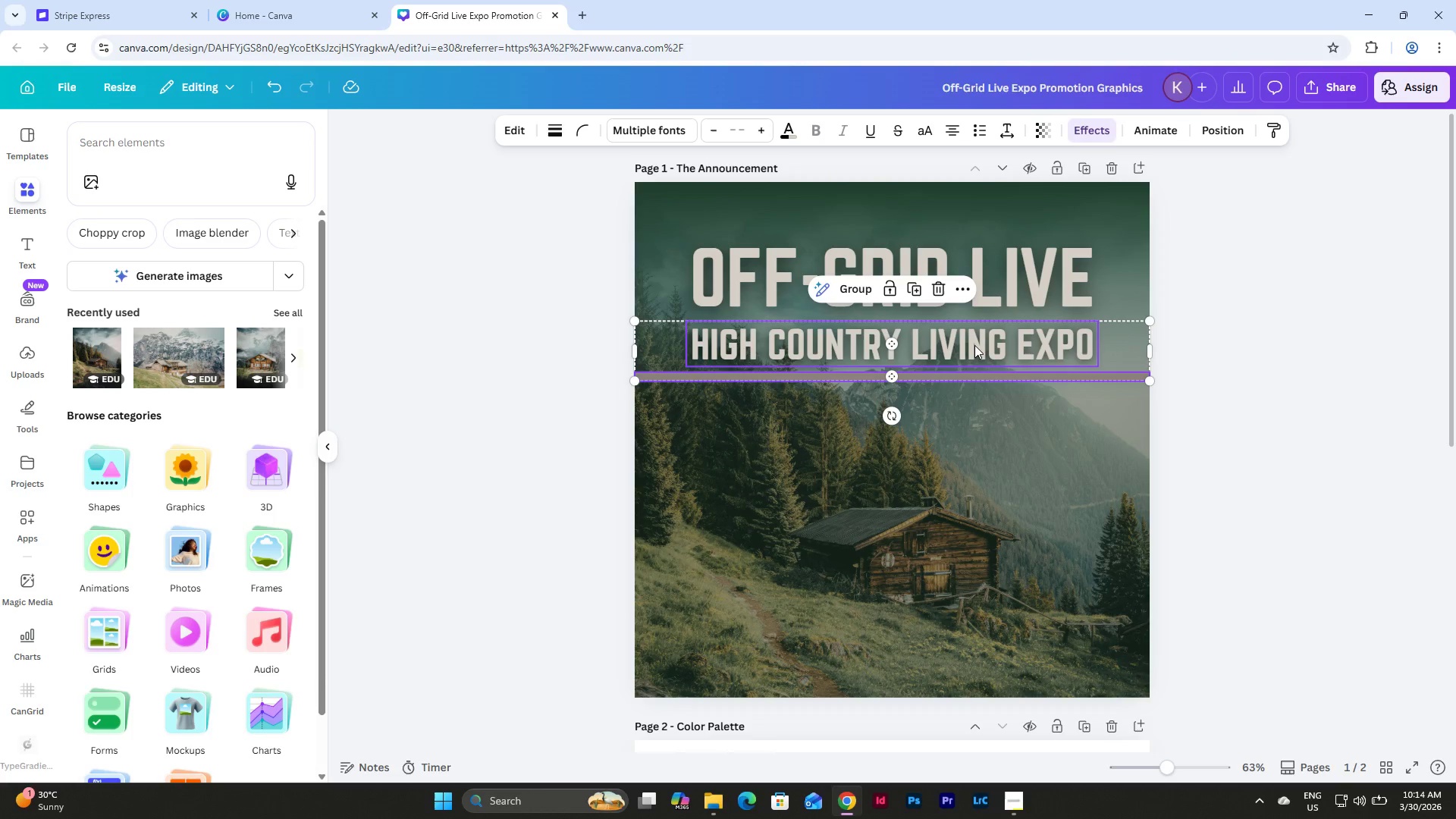 
left_click_drag(start_coordinate=[974, 345], to_coordinate=[975, 341])
 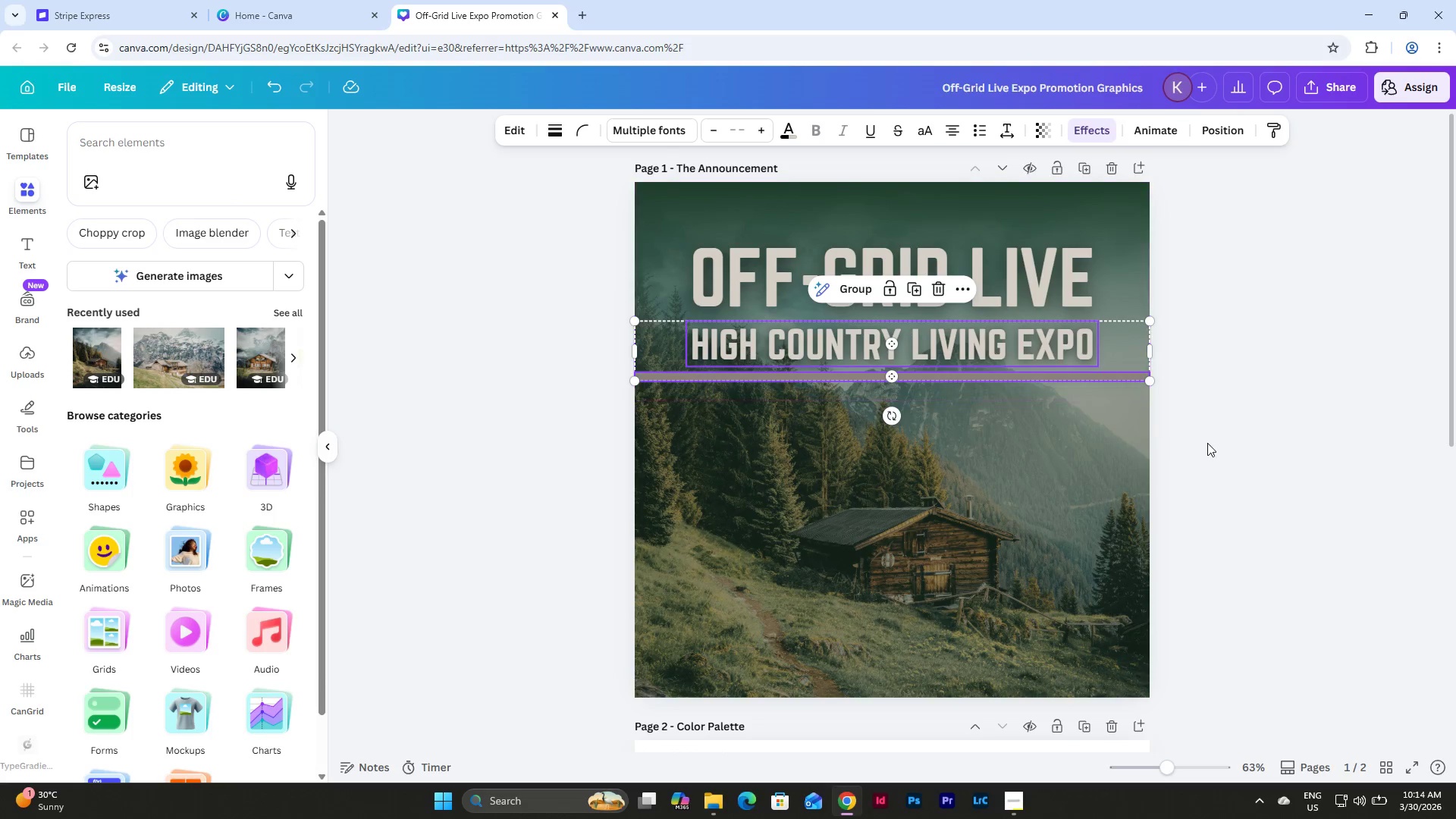 
left_click([1210, 444])
 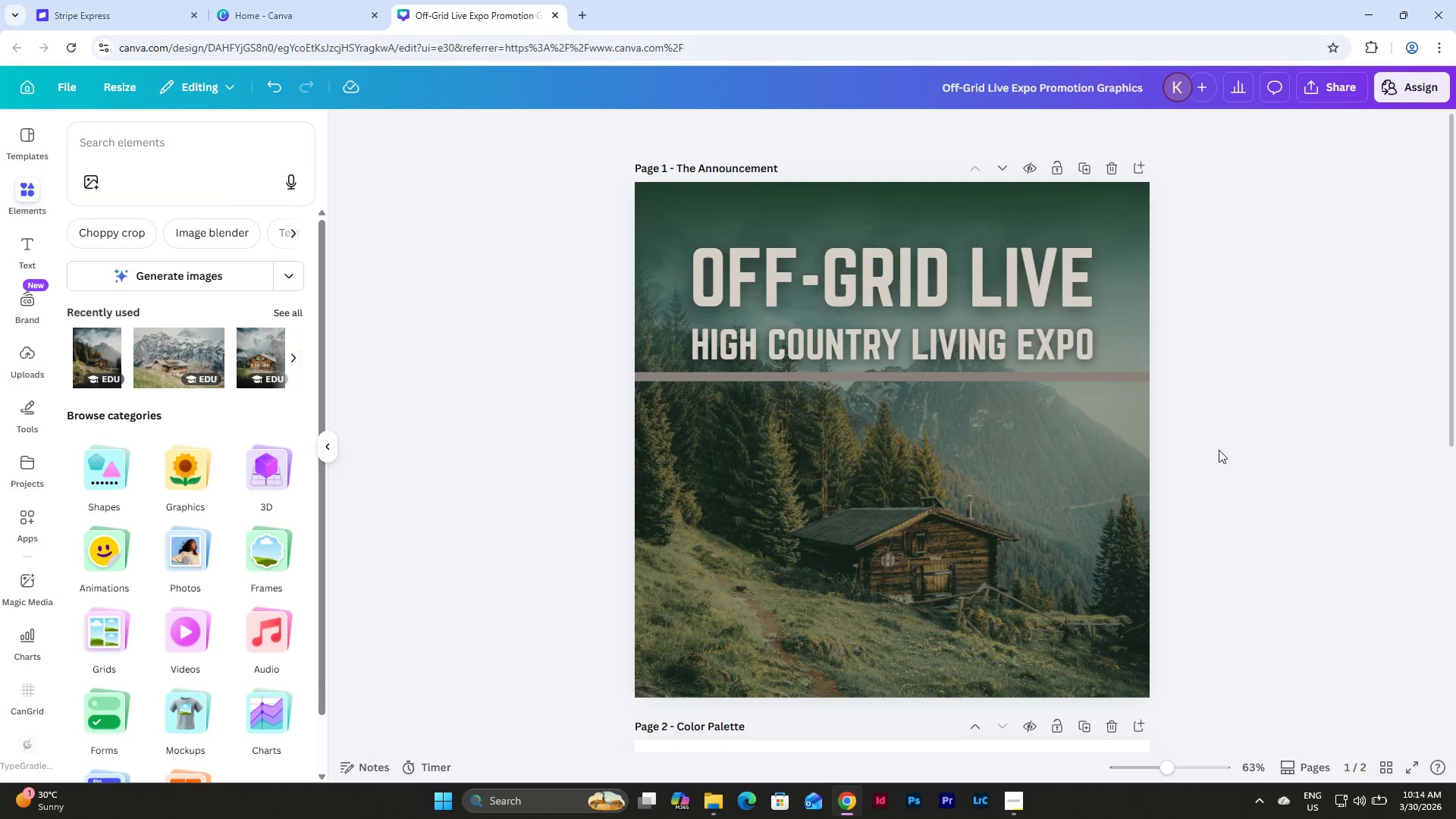 
left_click_drag(start_coordinate=[1219, 450], to_coordinate=[591, 240])
 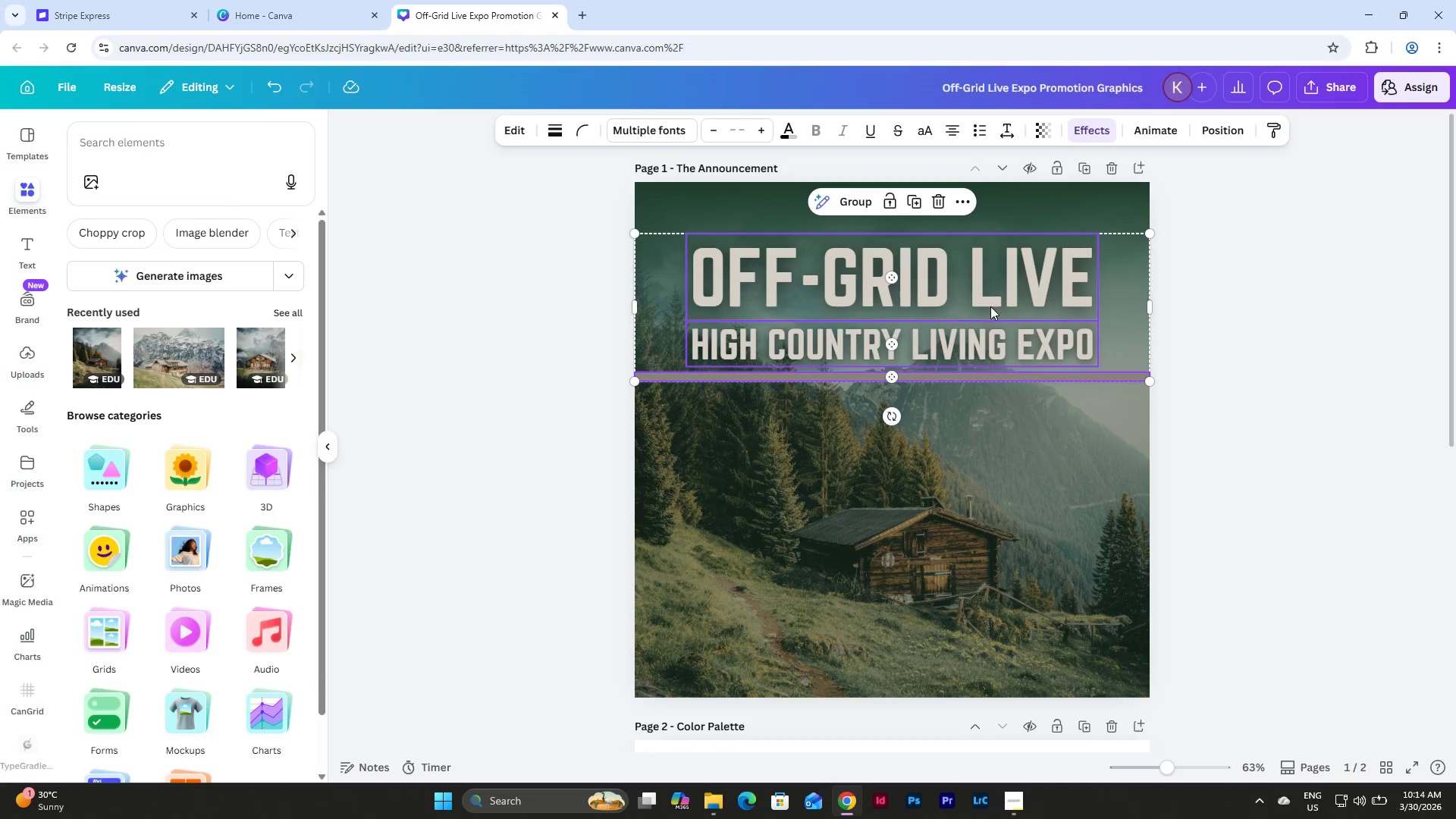 
left_click_drag(start_coordinate=[999, 283], to_coordinate=[999, 328])
 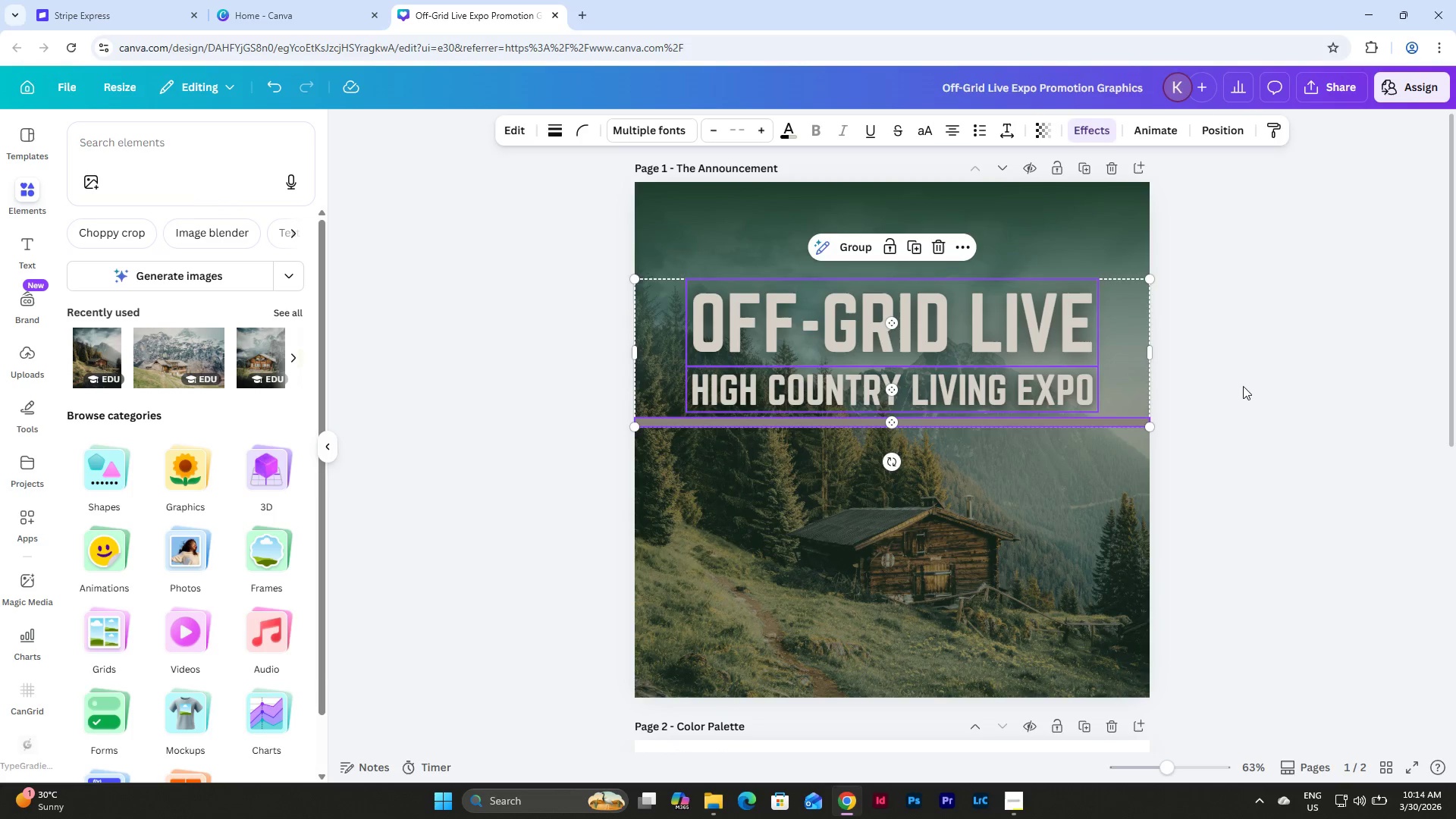 
left_click([1243, 386])
 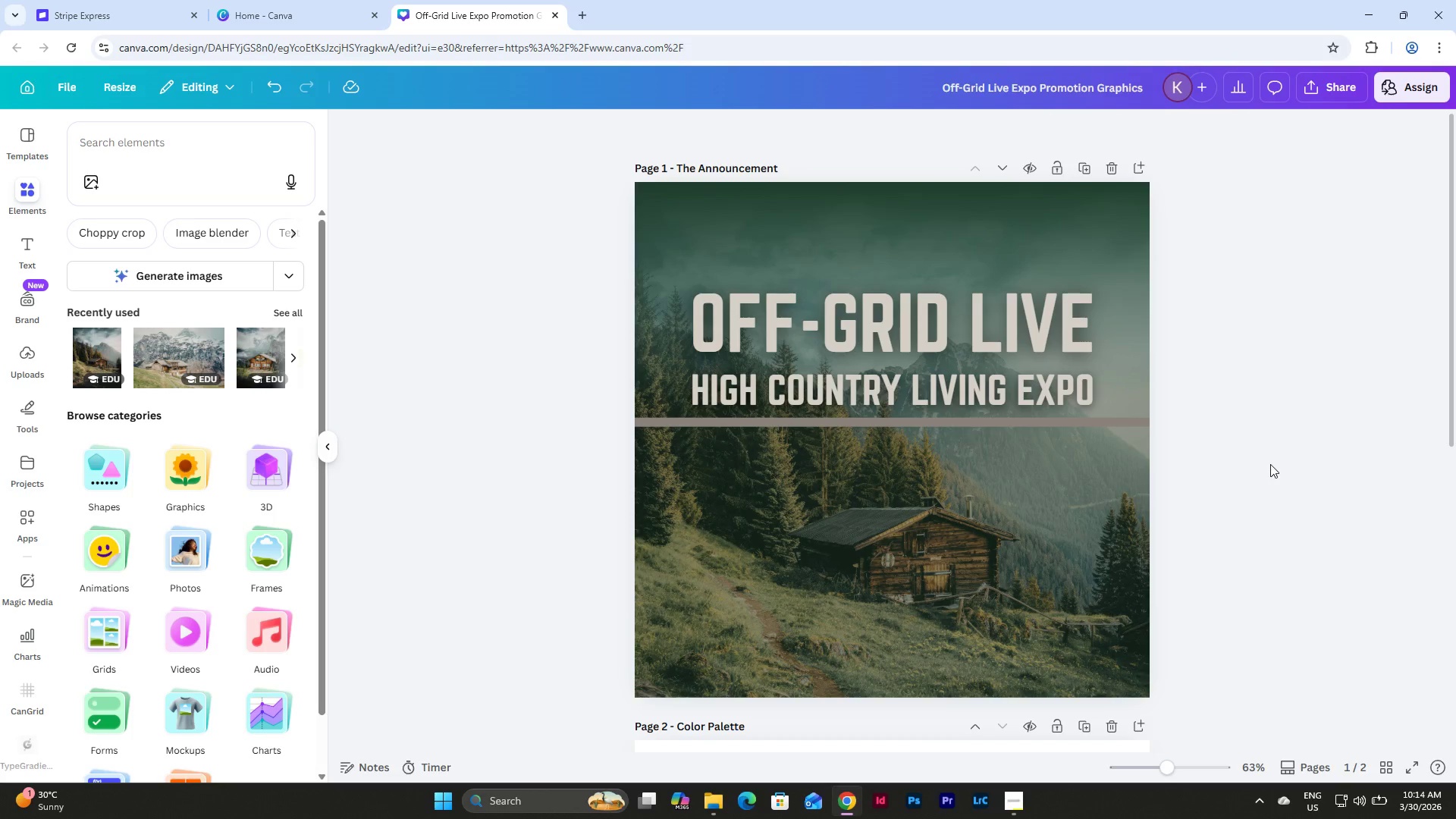 
left_click_drag(start_coordinate=[1260, 494], to_coordinate=[586, 258])
 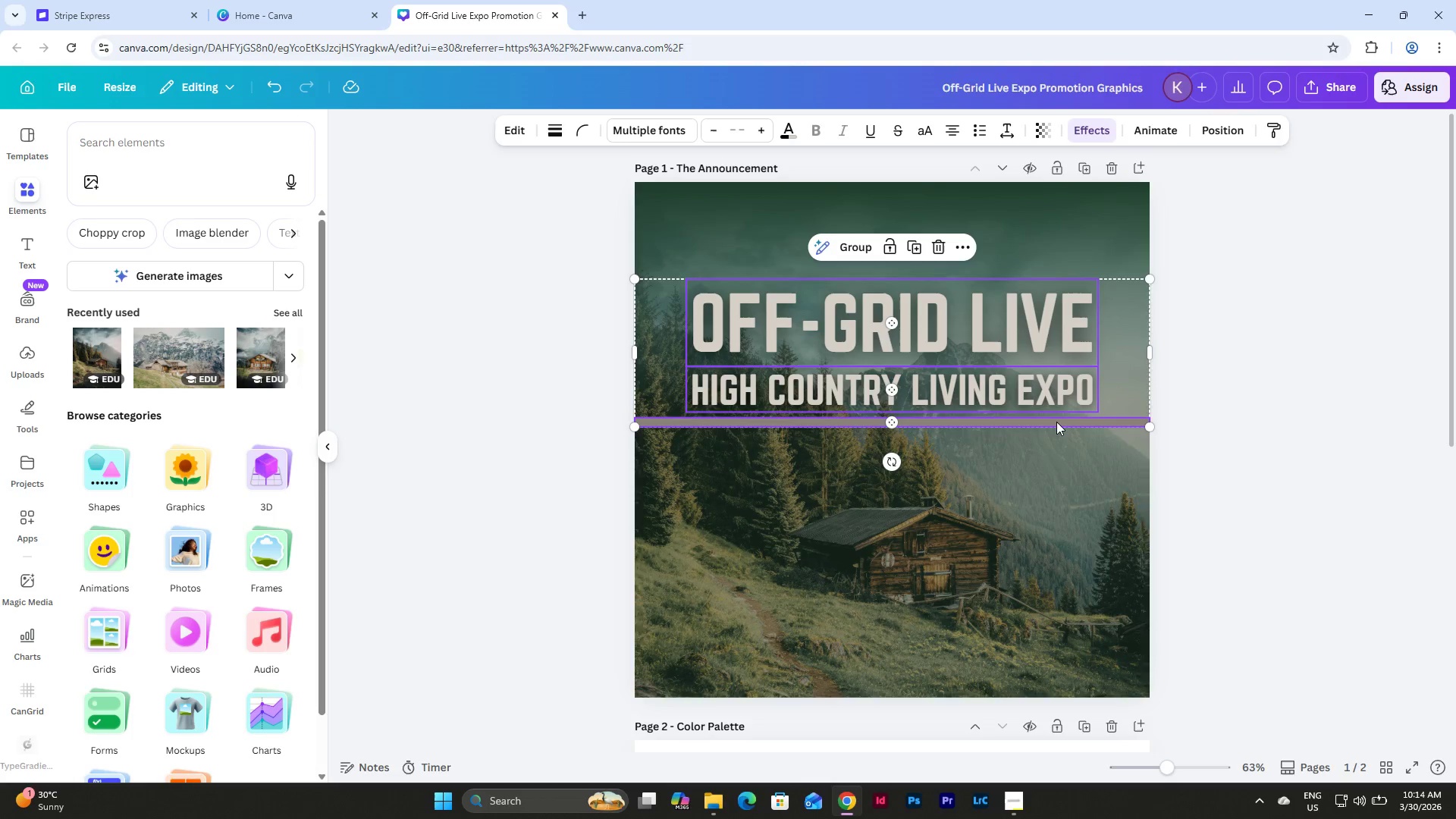 
left_click([1079, 499])
 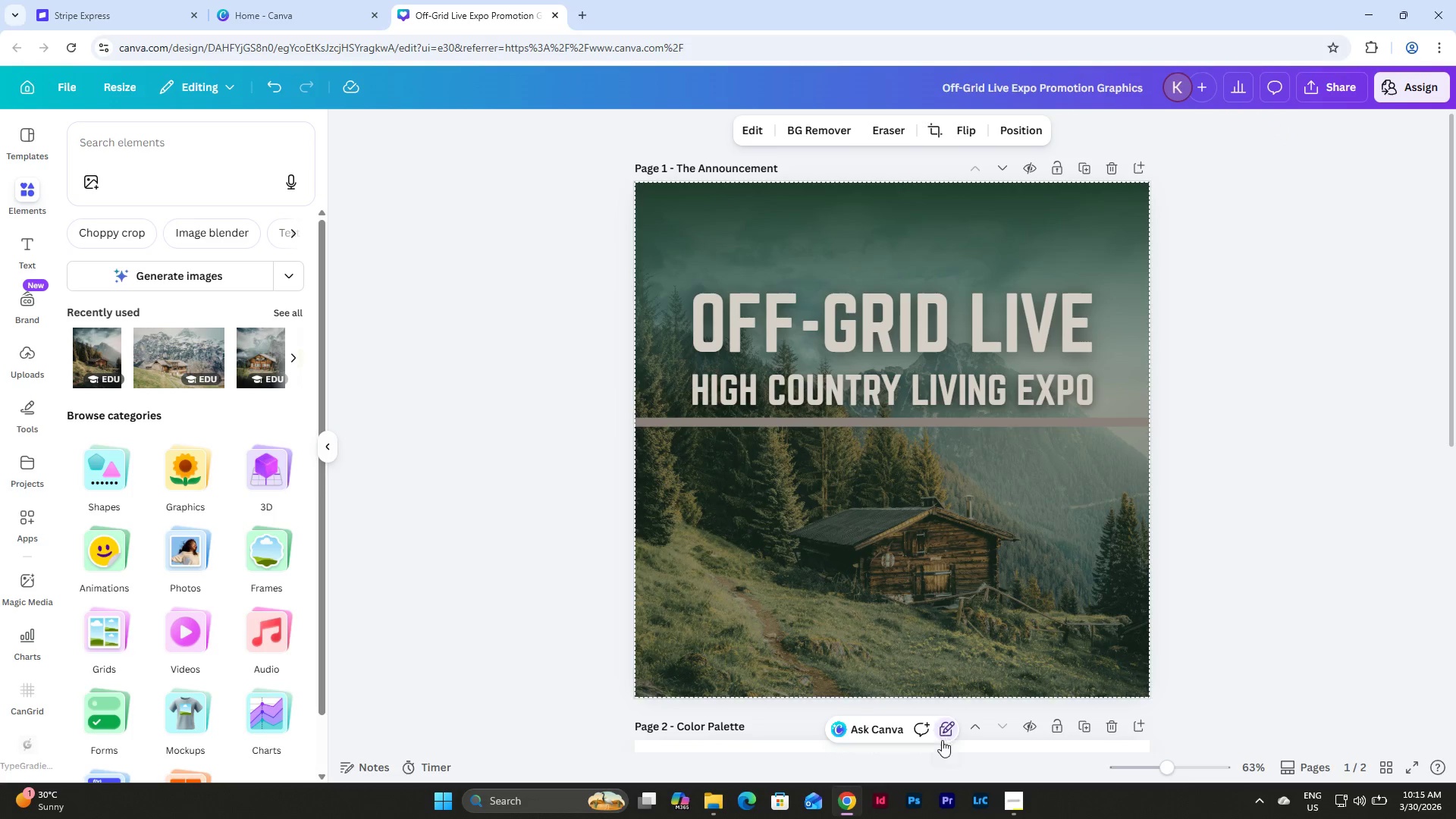 
left_click([949, 722])
 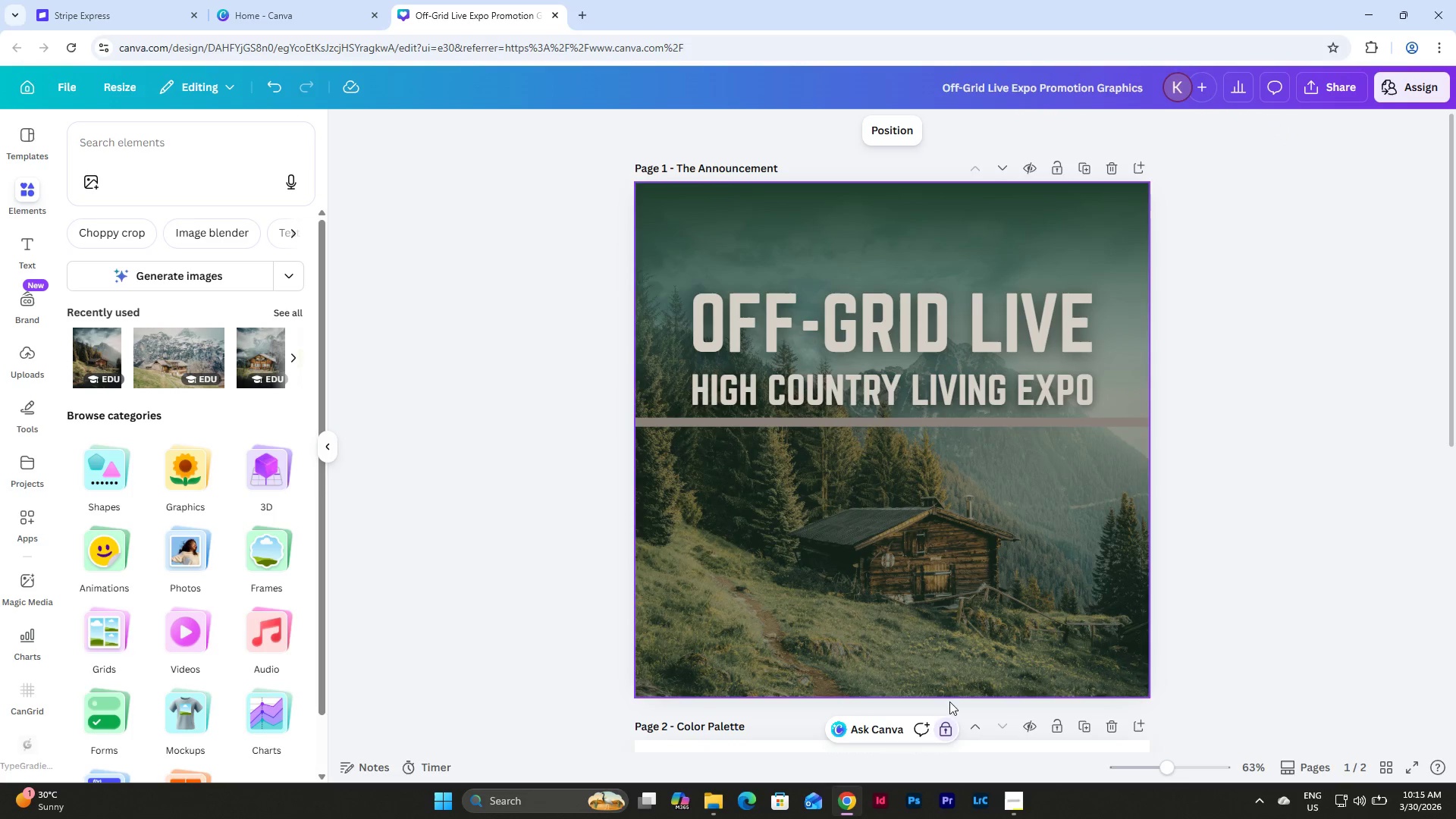 
left_click([949, 725])
 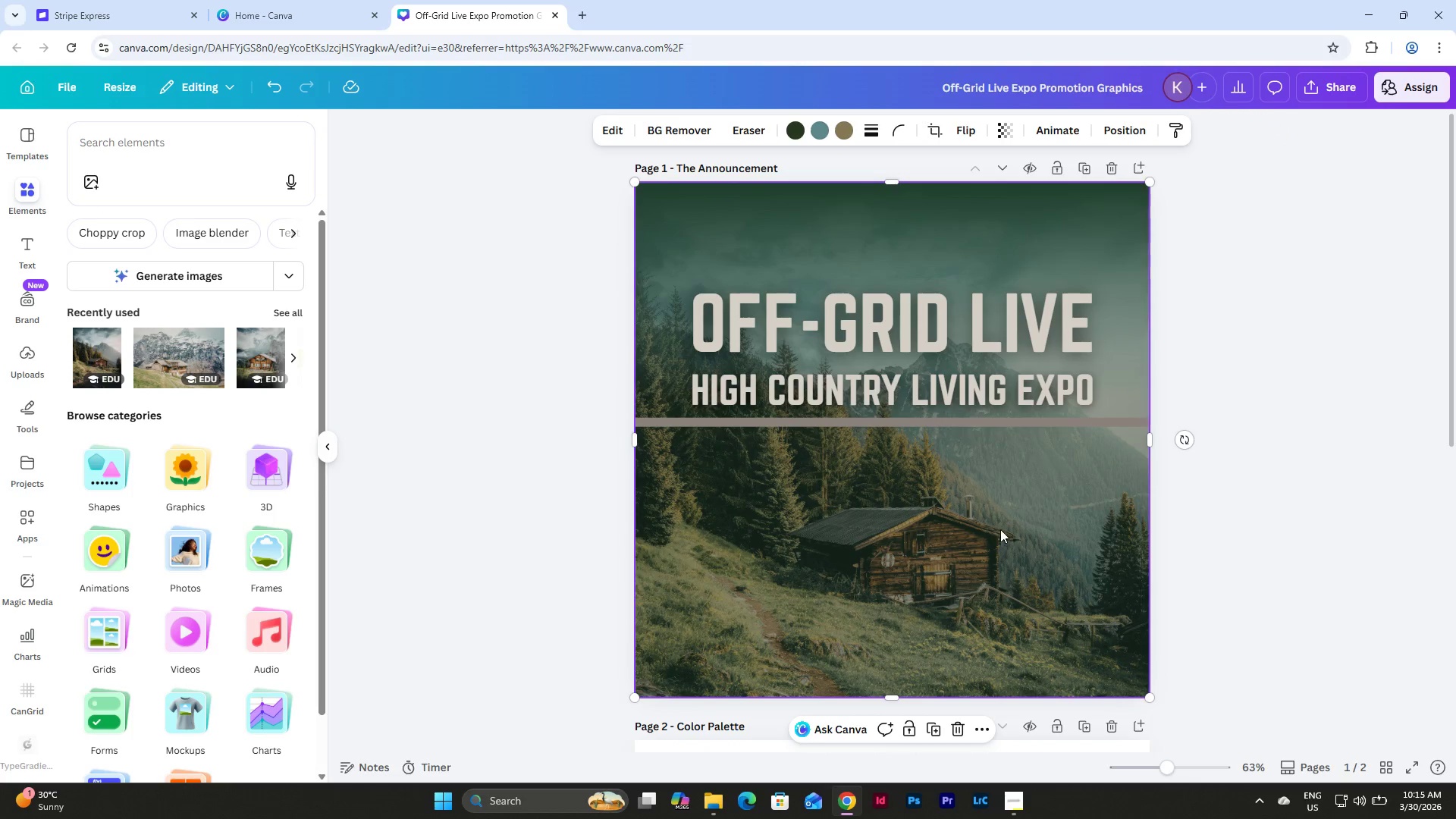 
left_click([1001, 529])
 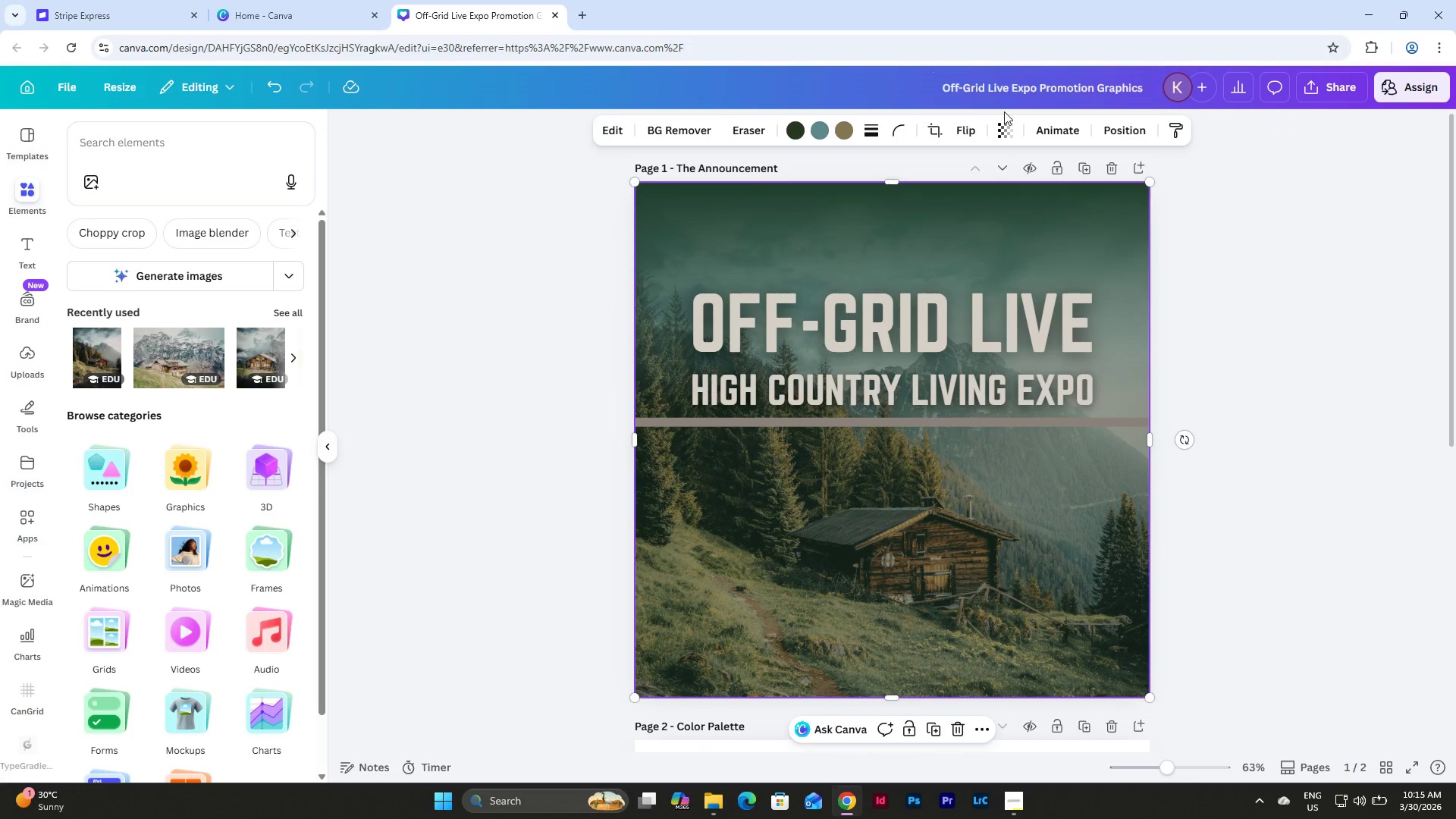 
left_click([1006, 127])
 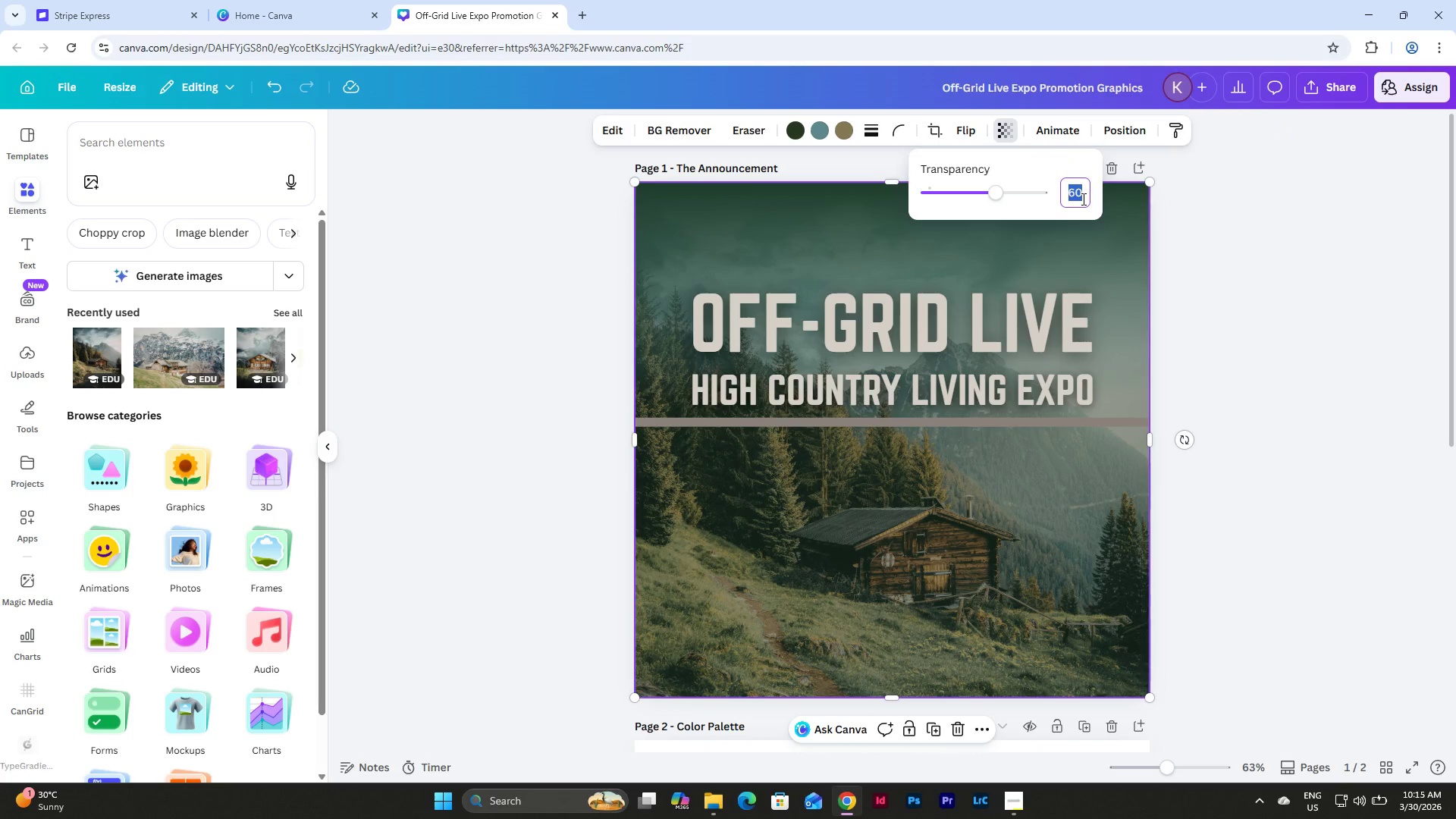 
key(Numpad5)
 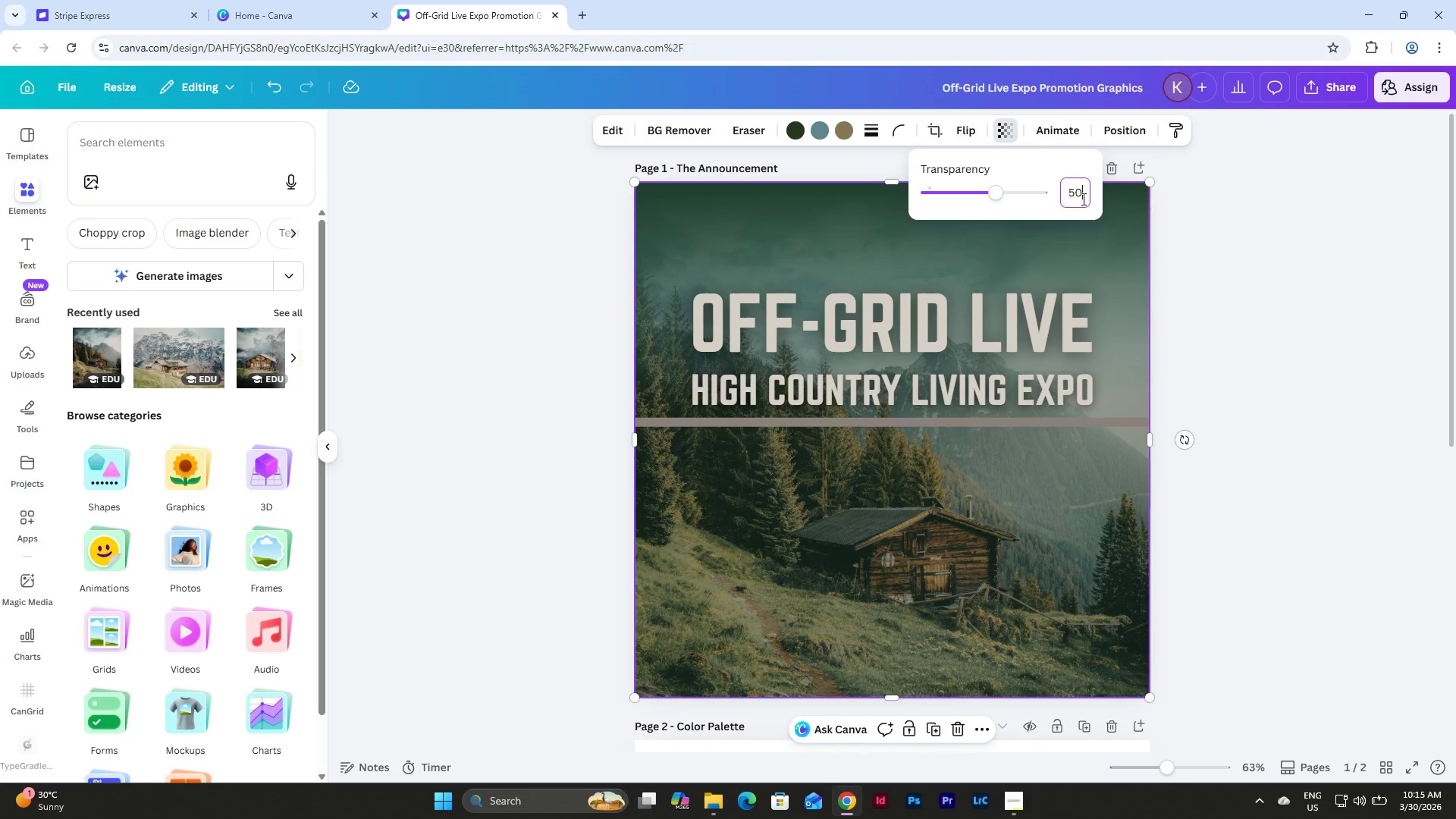 
key(Numpad0)
 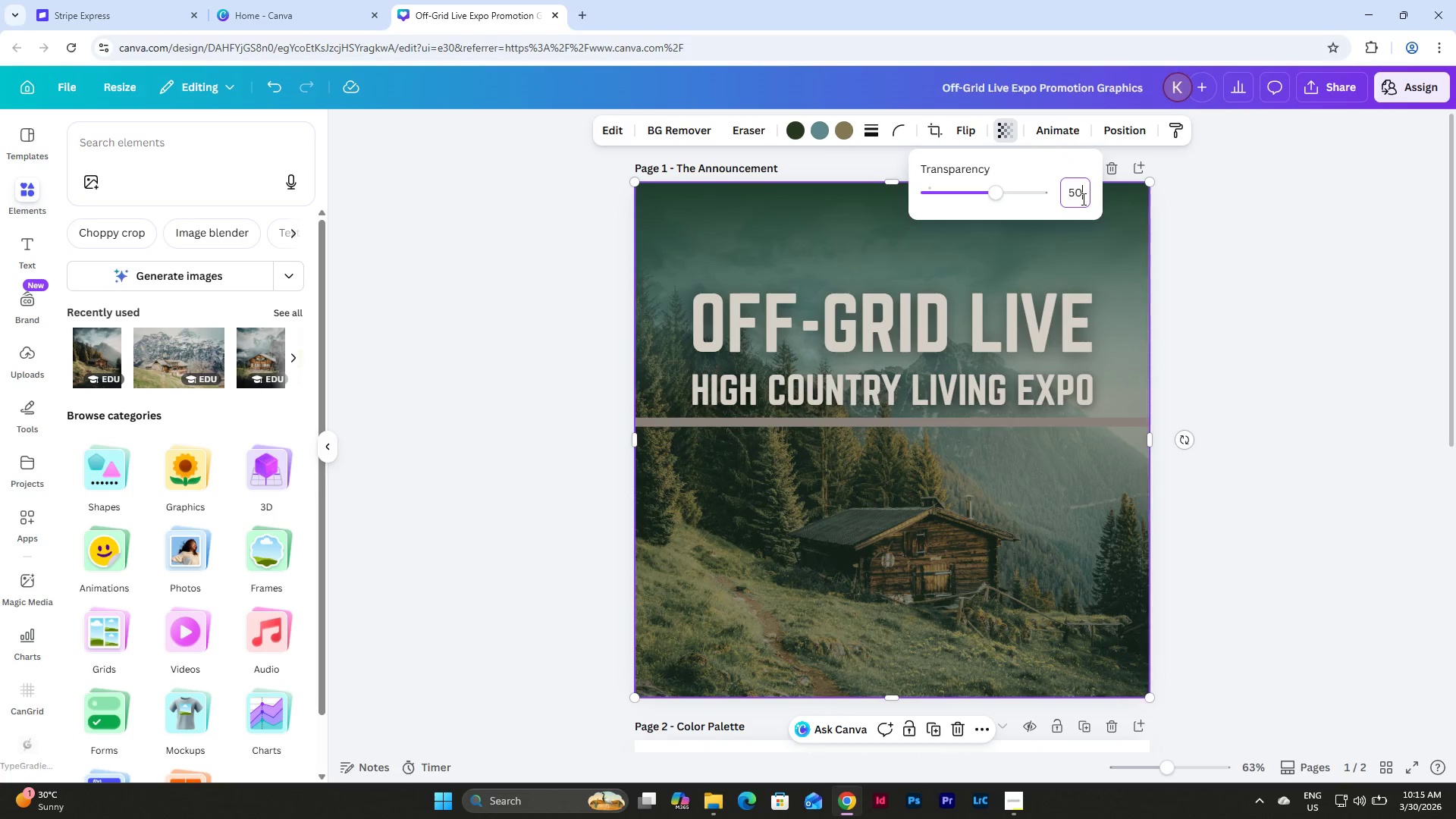 
key(NumpadEnter)
 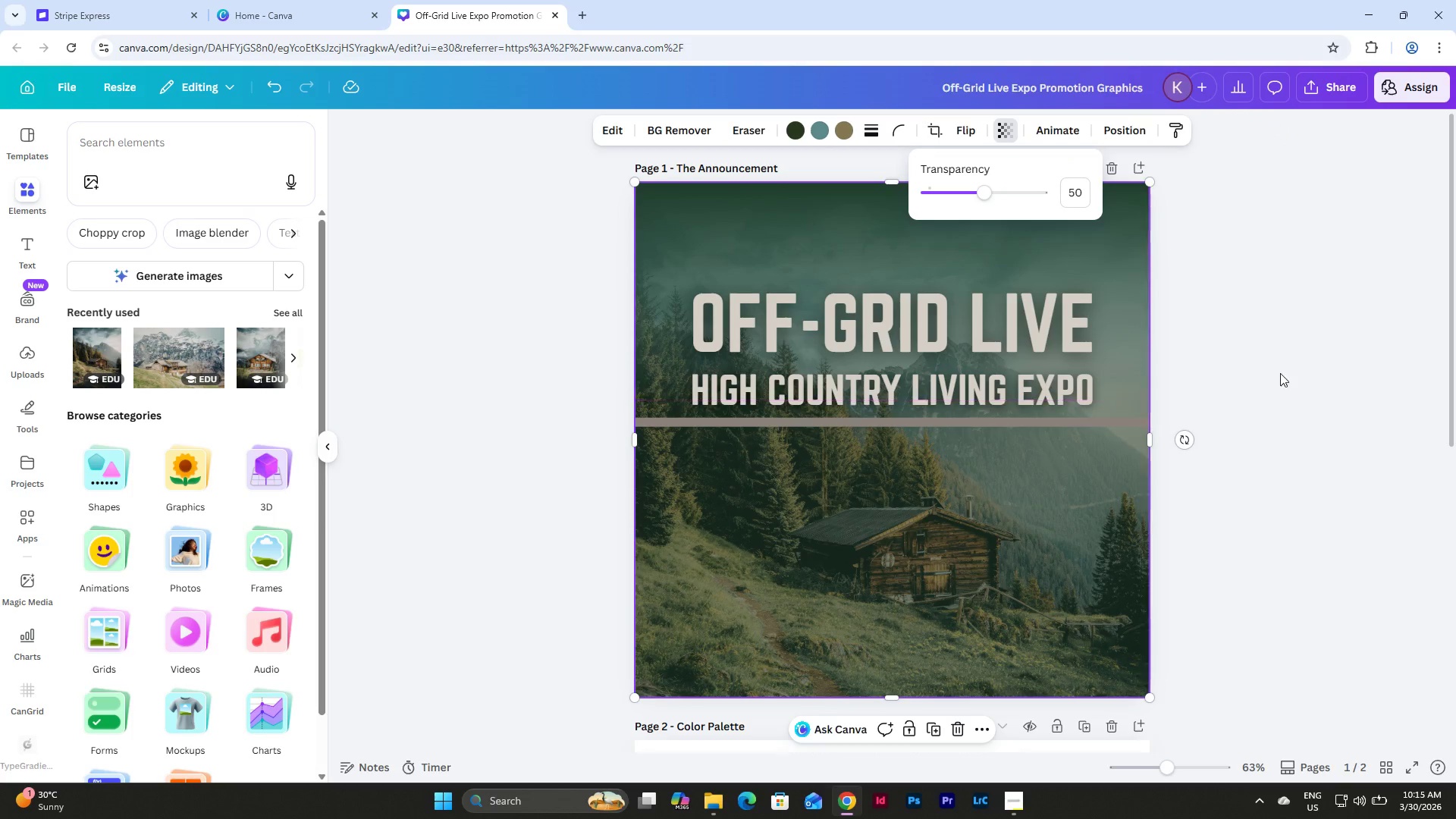 
left_click([1303, 420])
 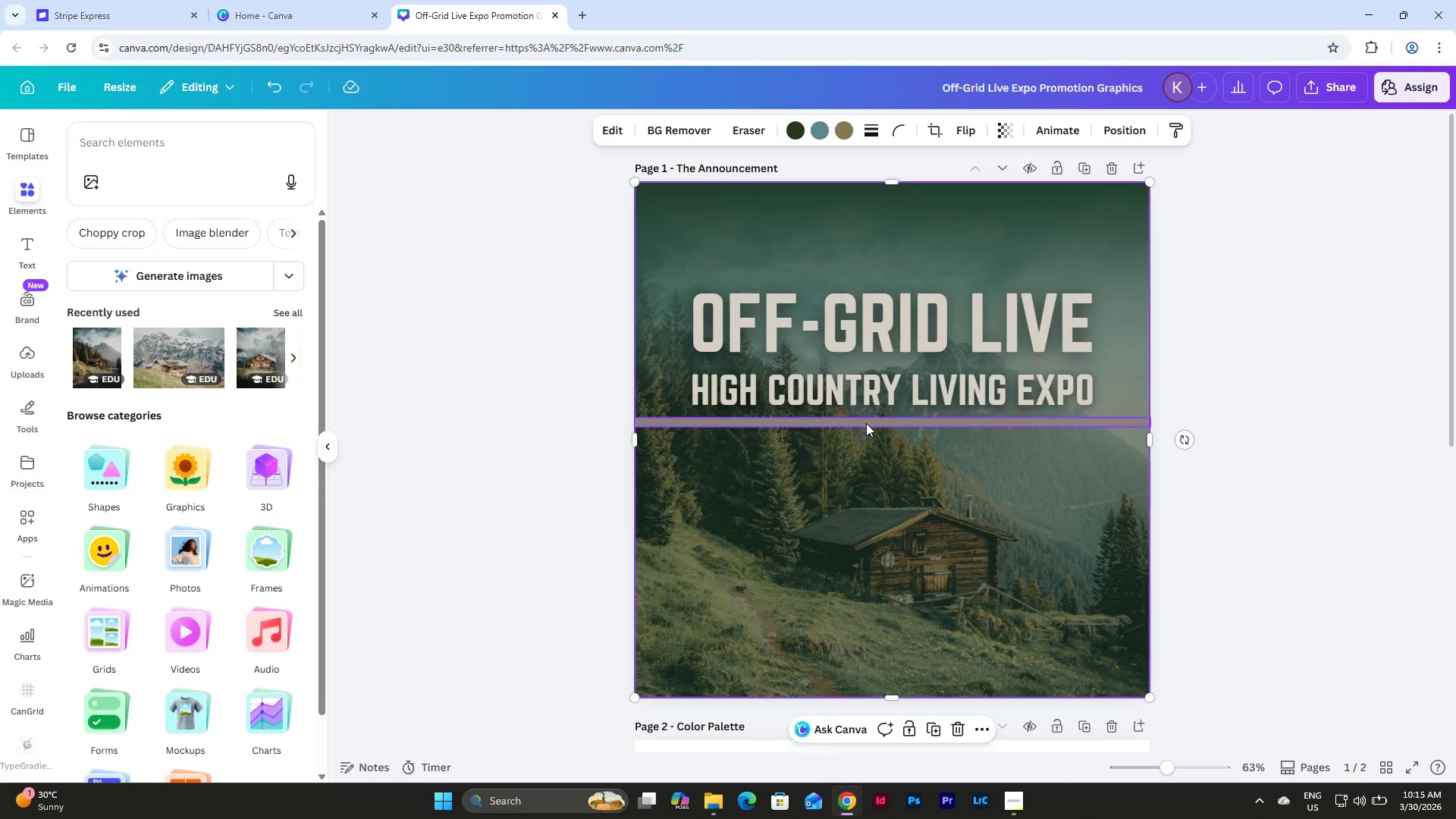 
left_click([866, 424])
 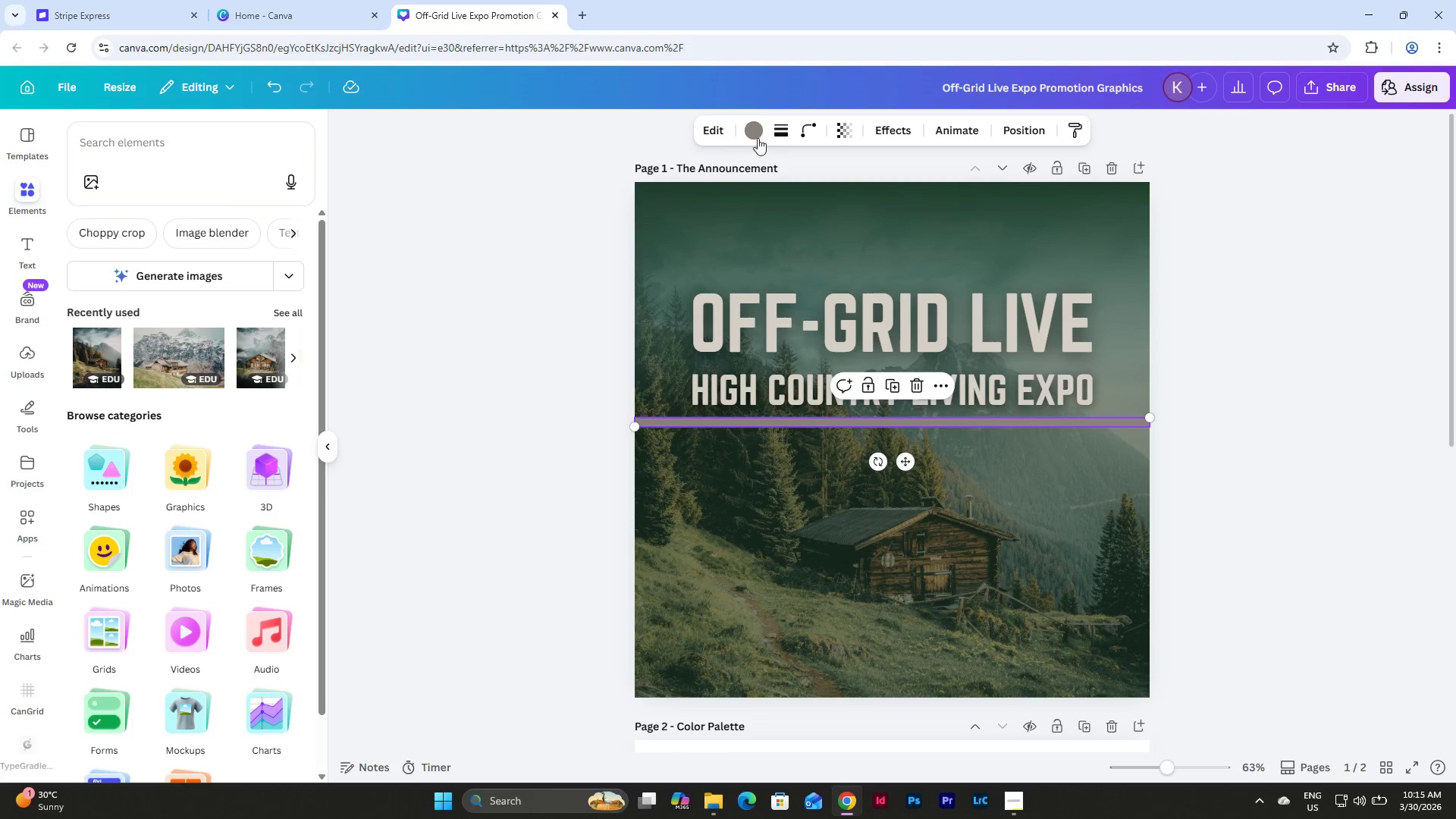 
left_click([749, 125])
 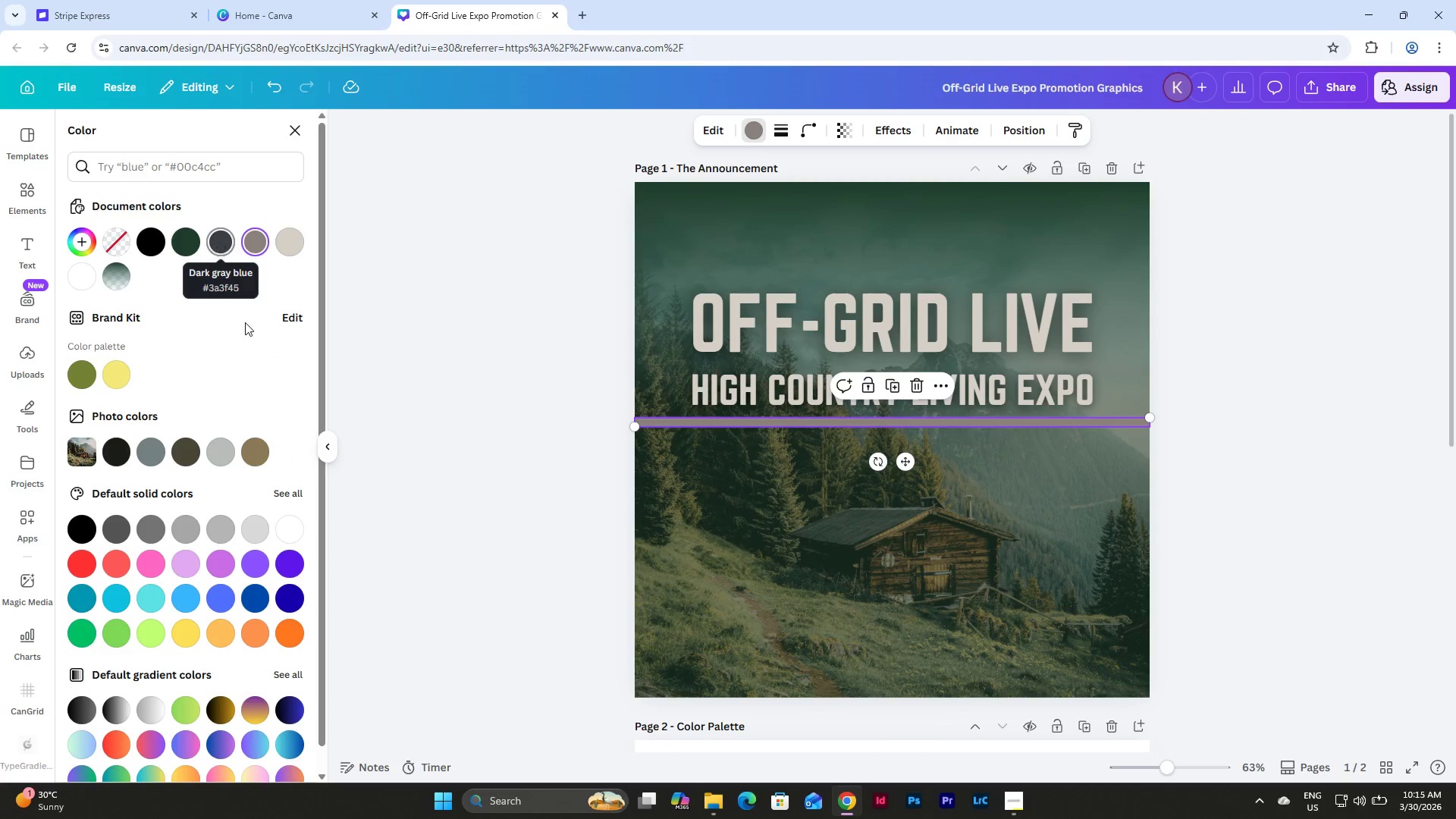 
left_click([218, 453])
 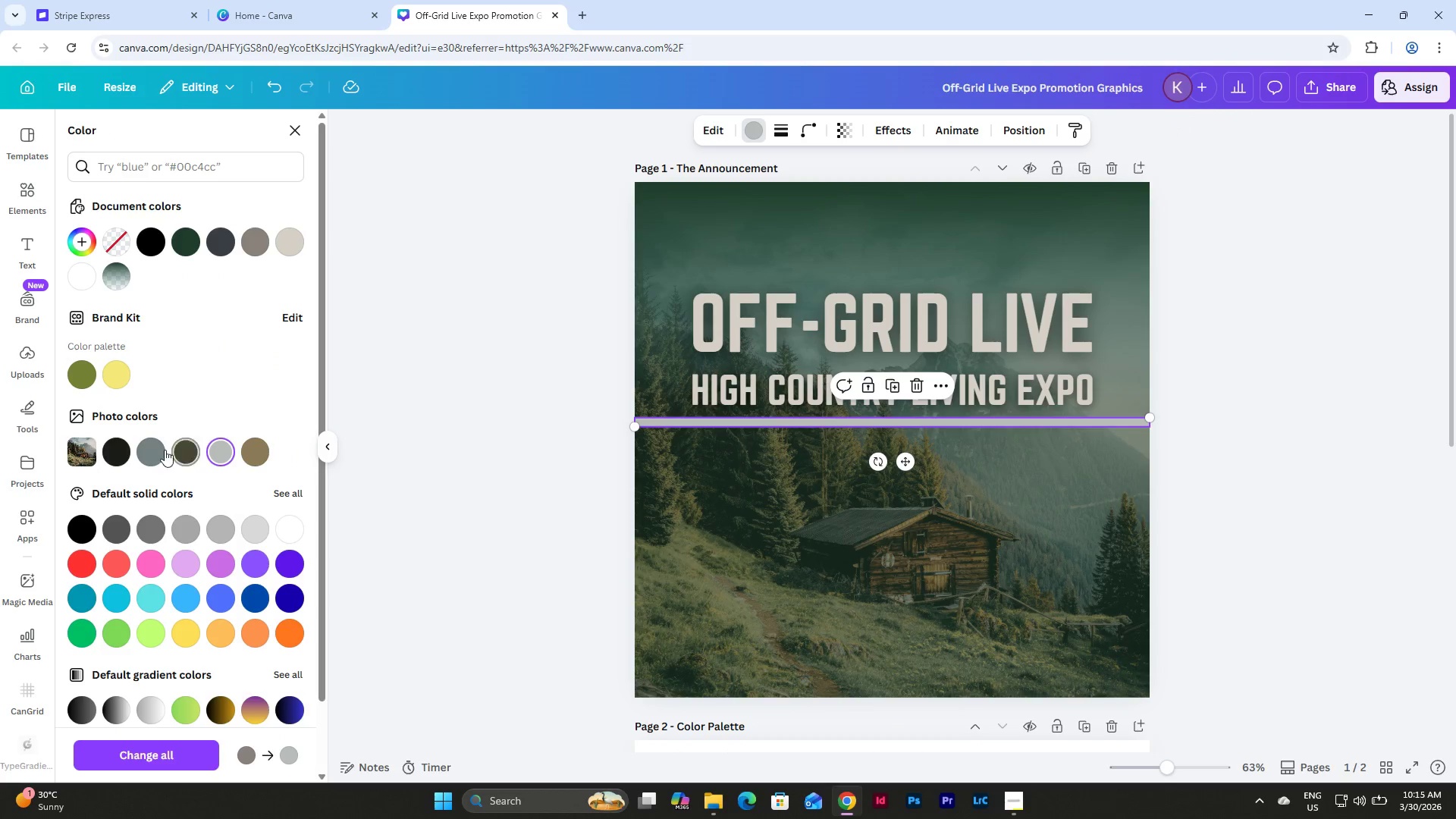 
left_click([147, 450])
 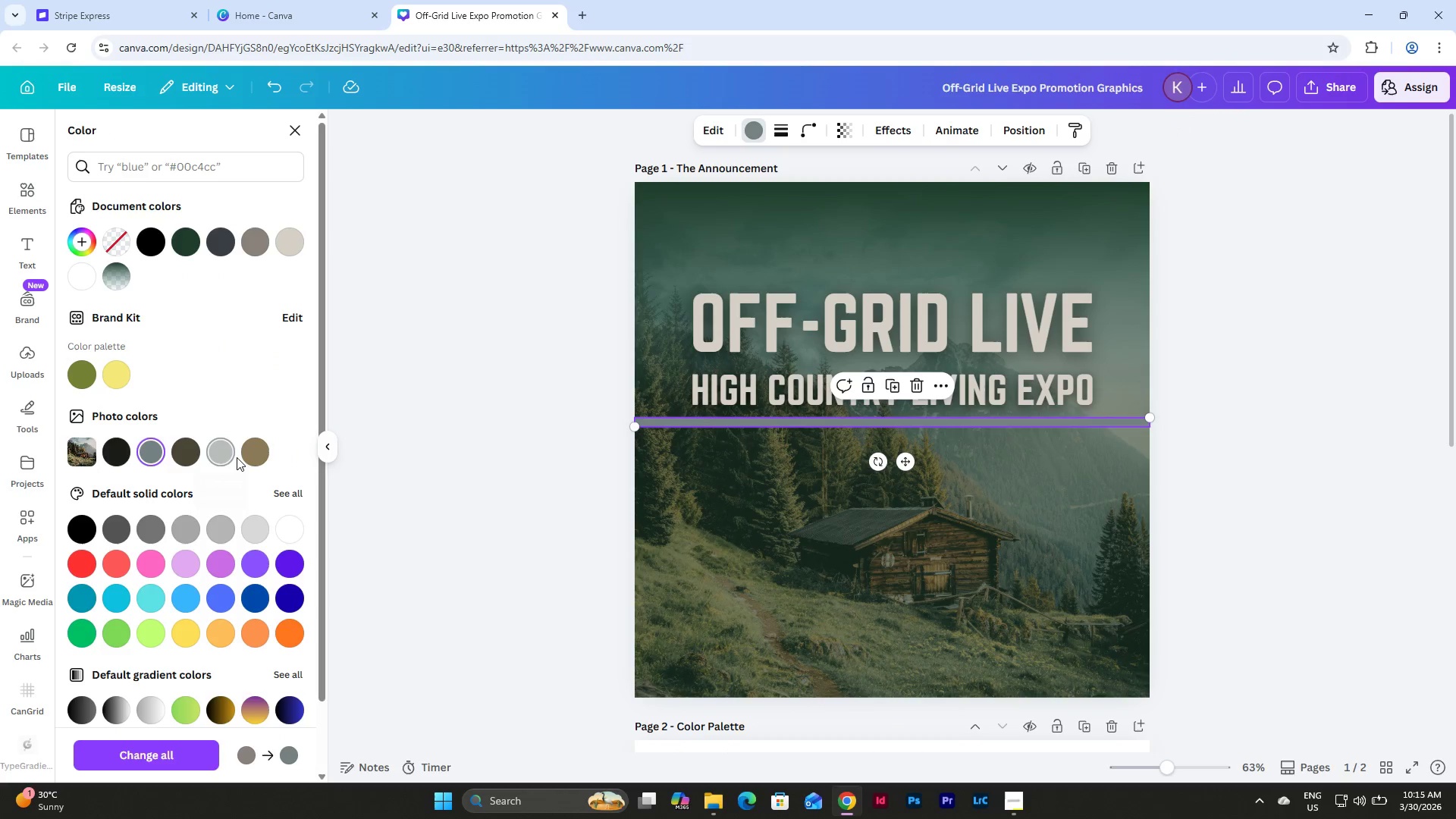 
left_click([220, 456])
 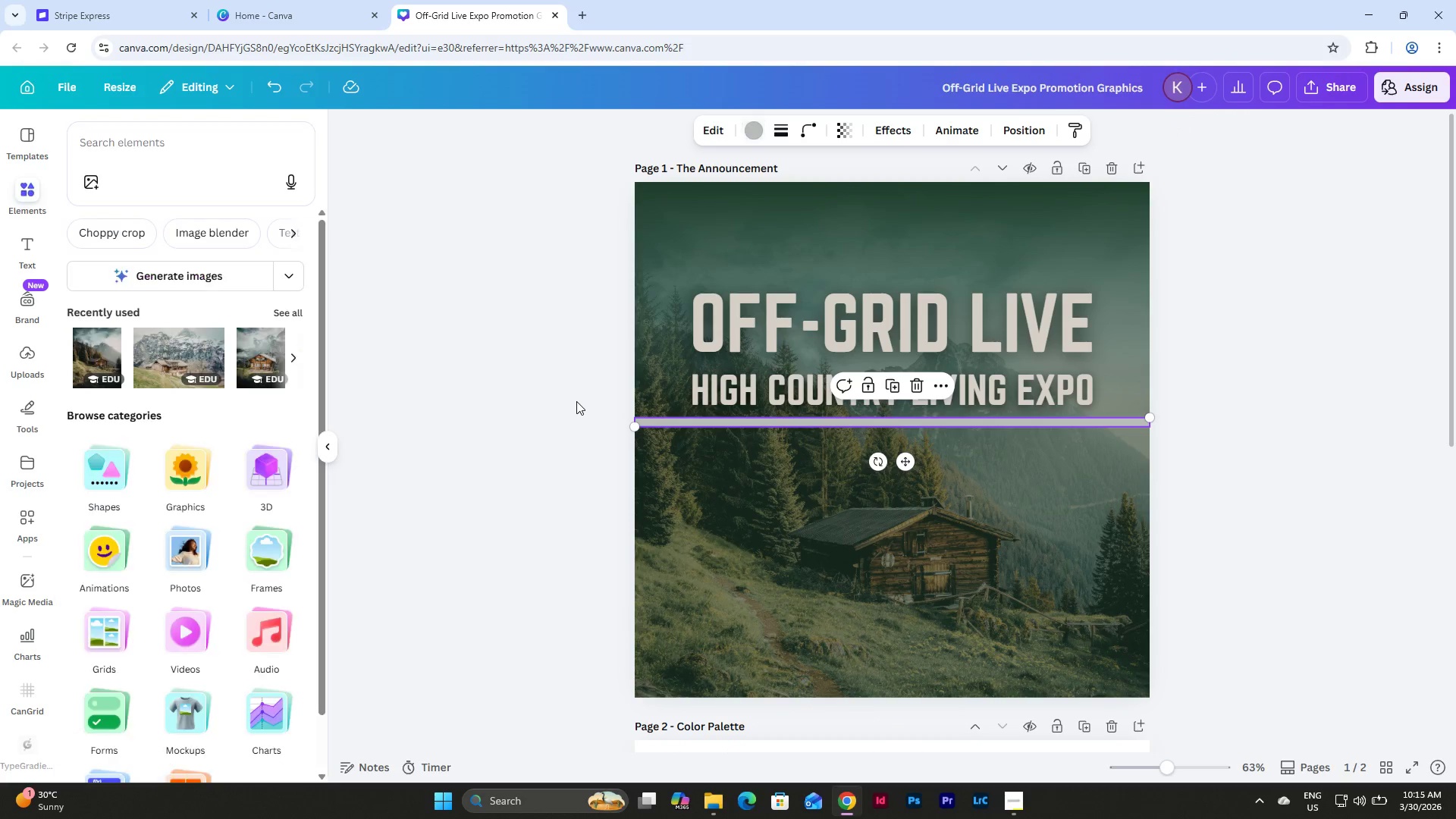 
double_click([576, 400])
 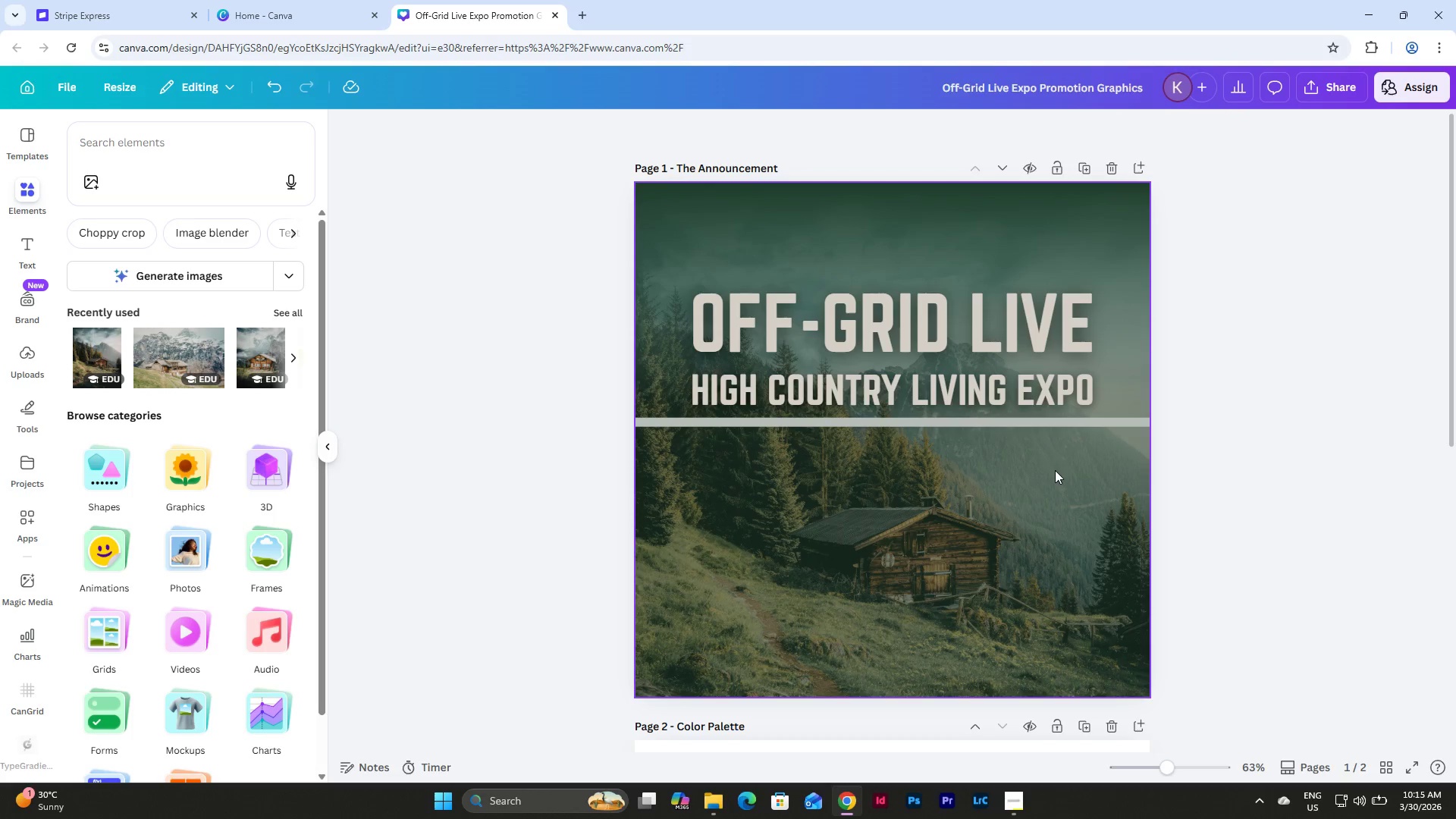 
hold_key(key=ControlLeft, duration=0.48)
 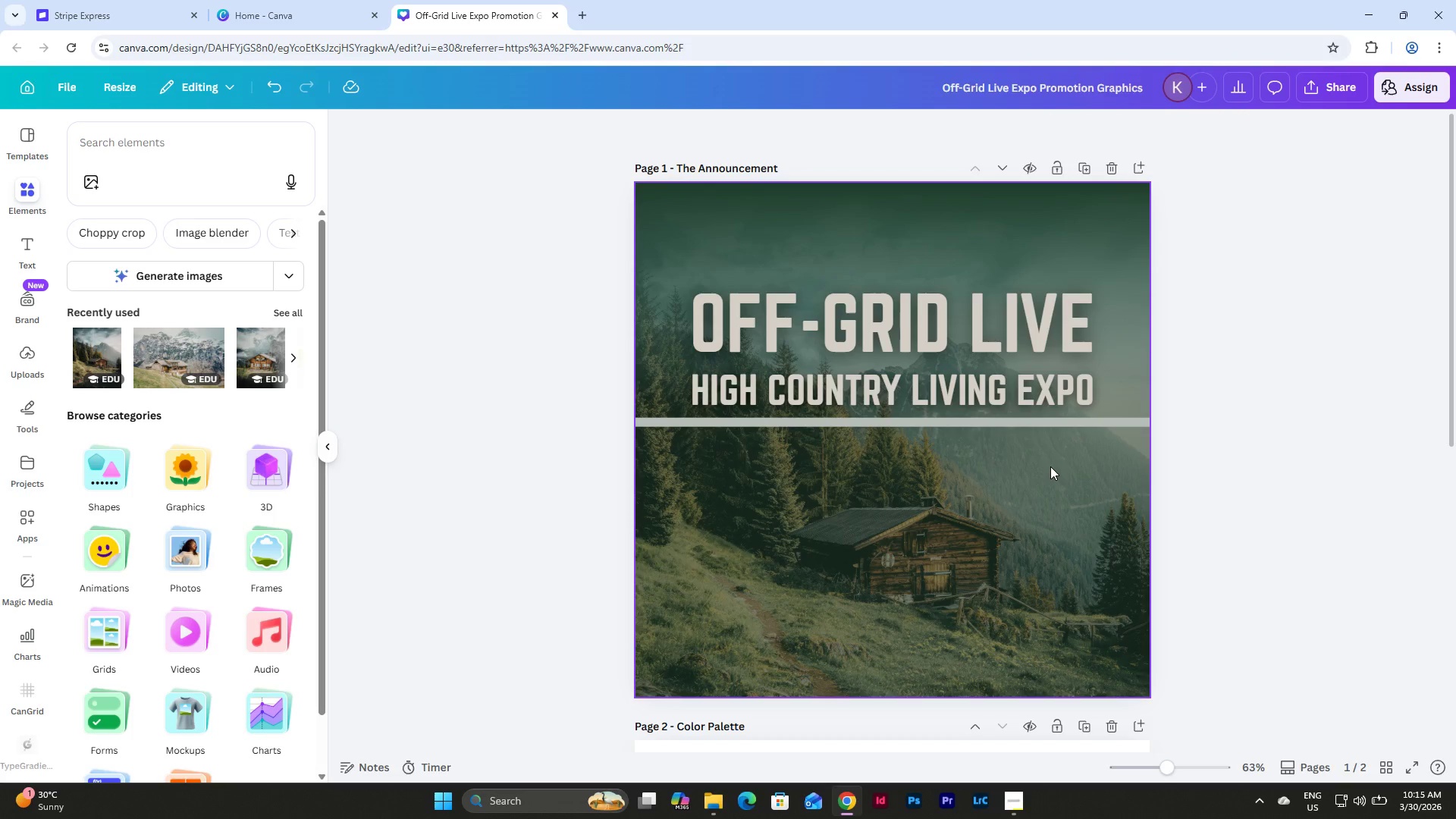 
key(Control+Z)
 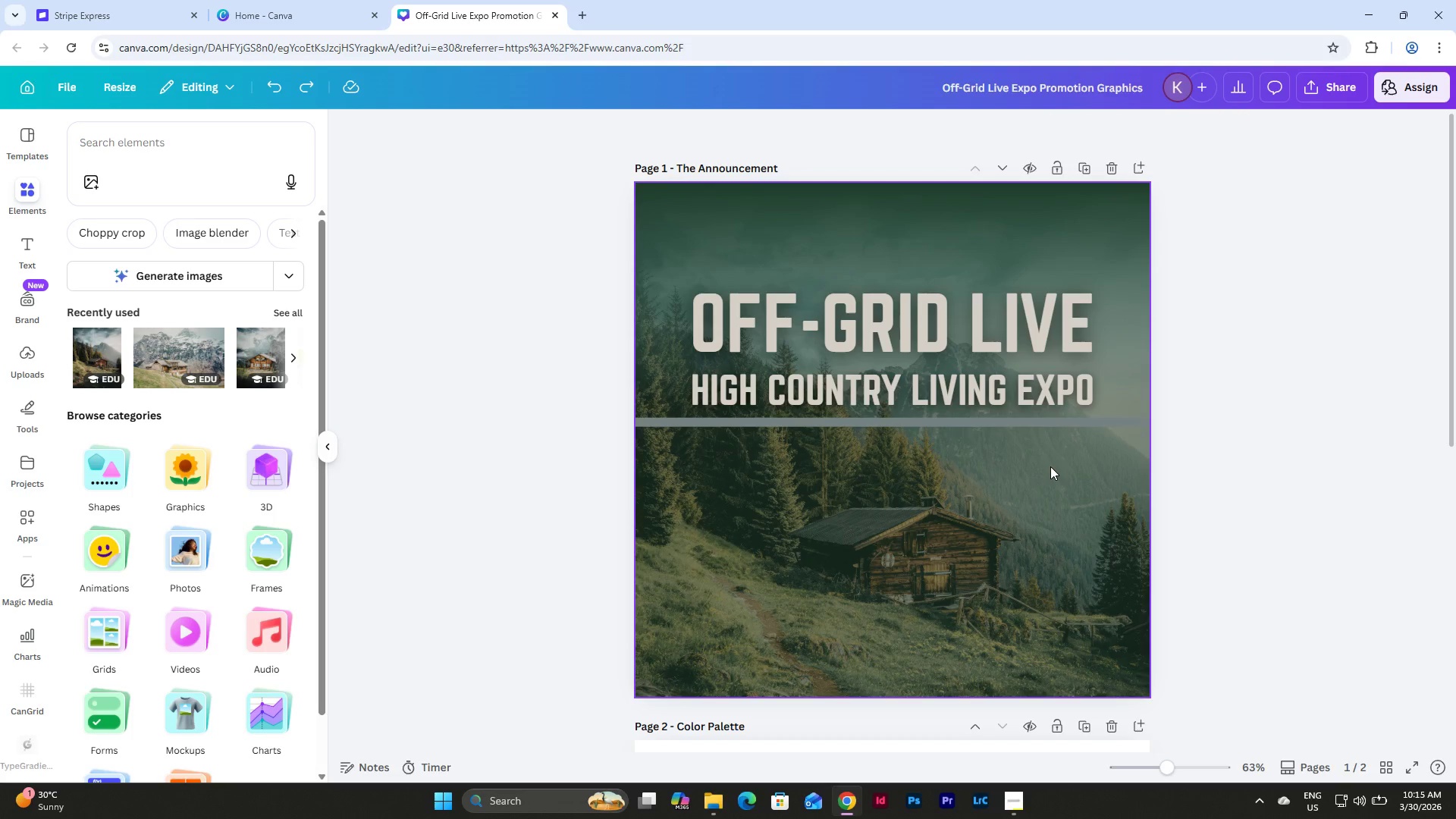 
key(Control+Z)
 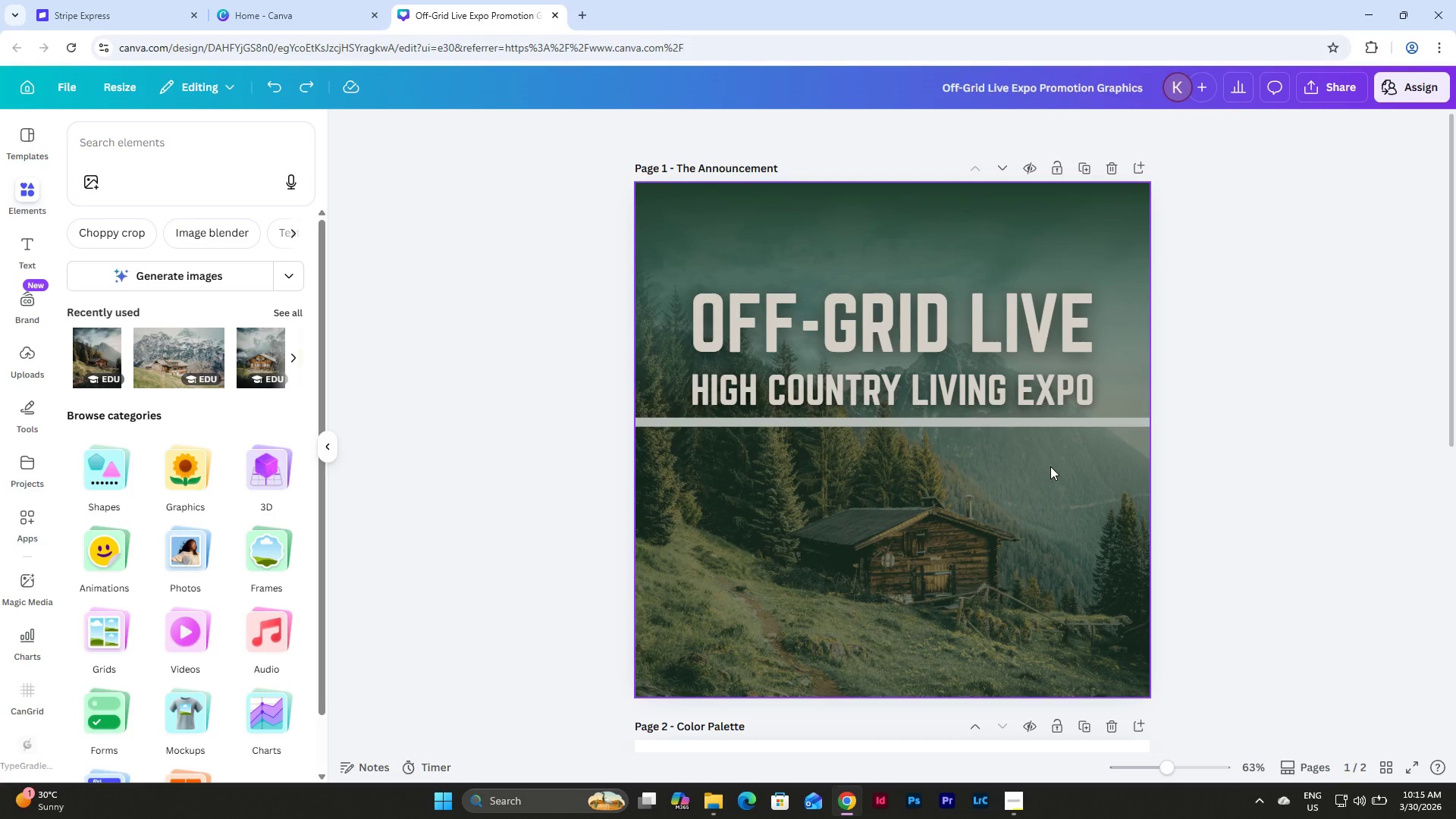 
key(Control+Z)
 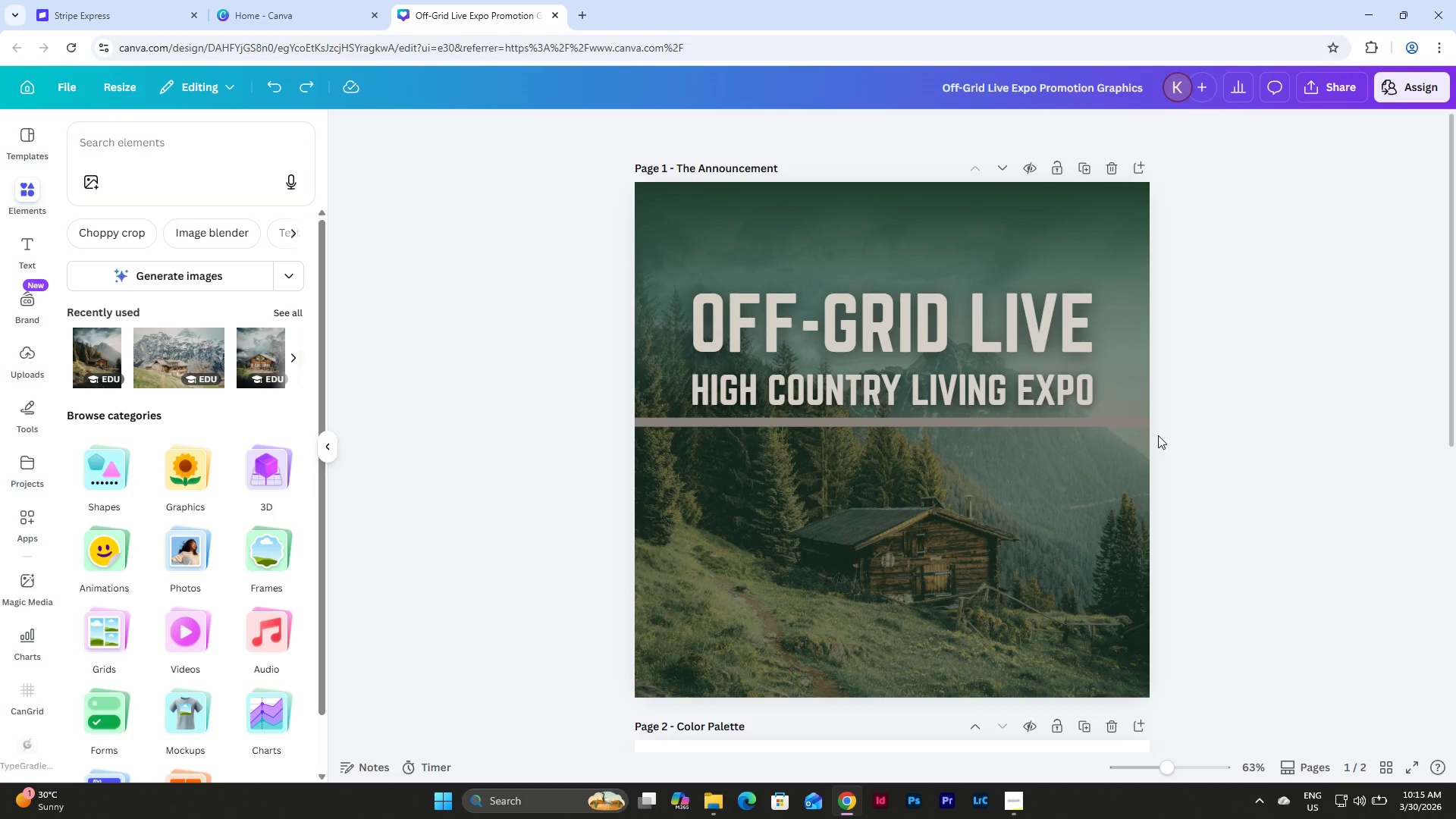 
left_click([1209, 430])
 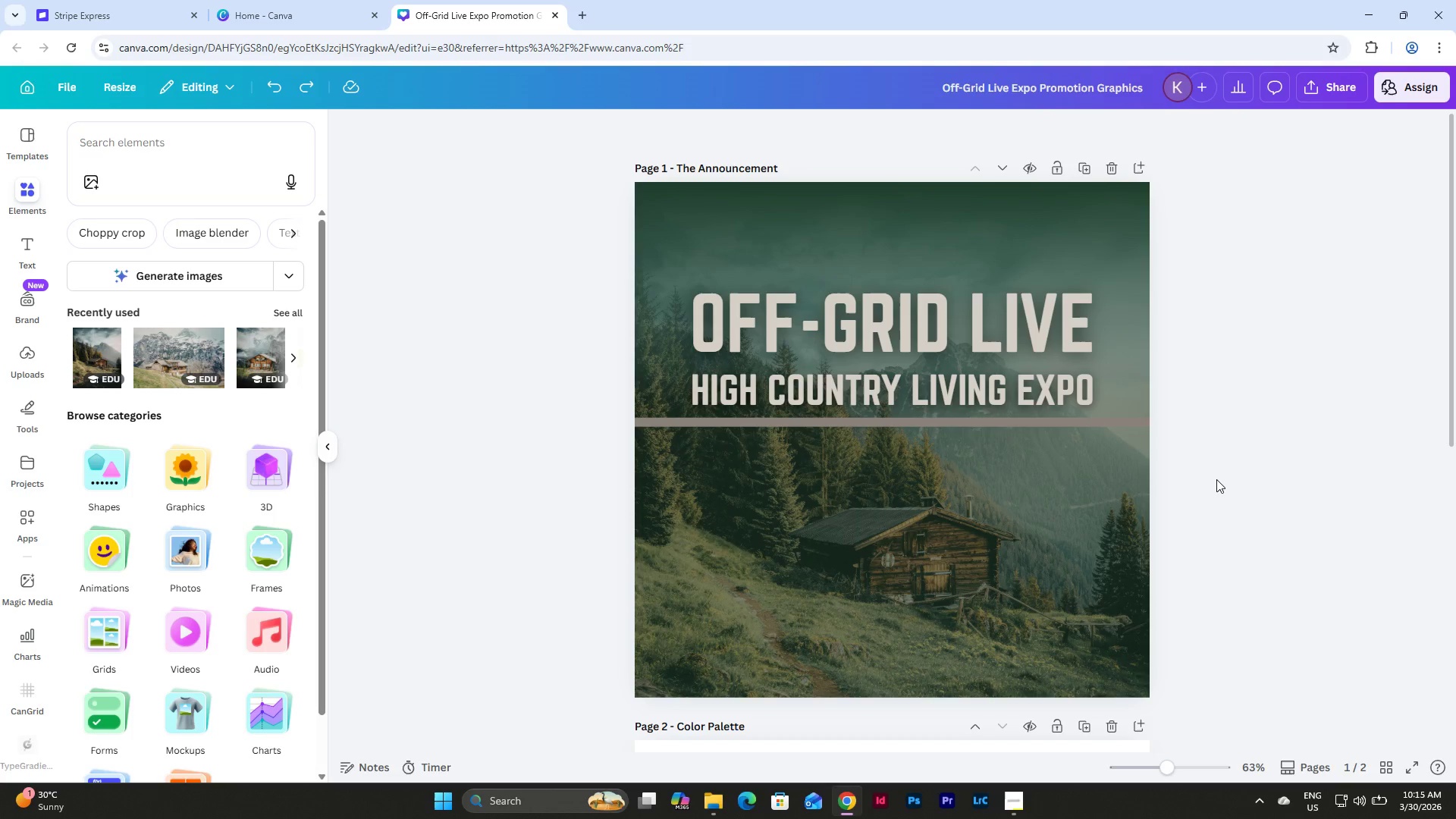 
scroll: coordinate [1216, 479], scroll_direction: up, amount: 1.0
 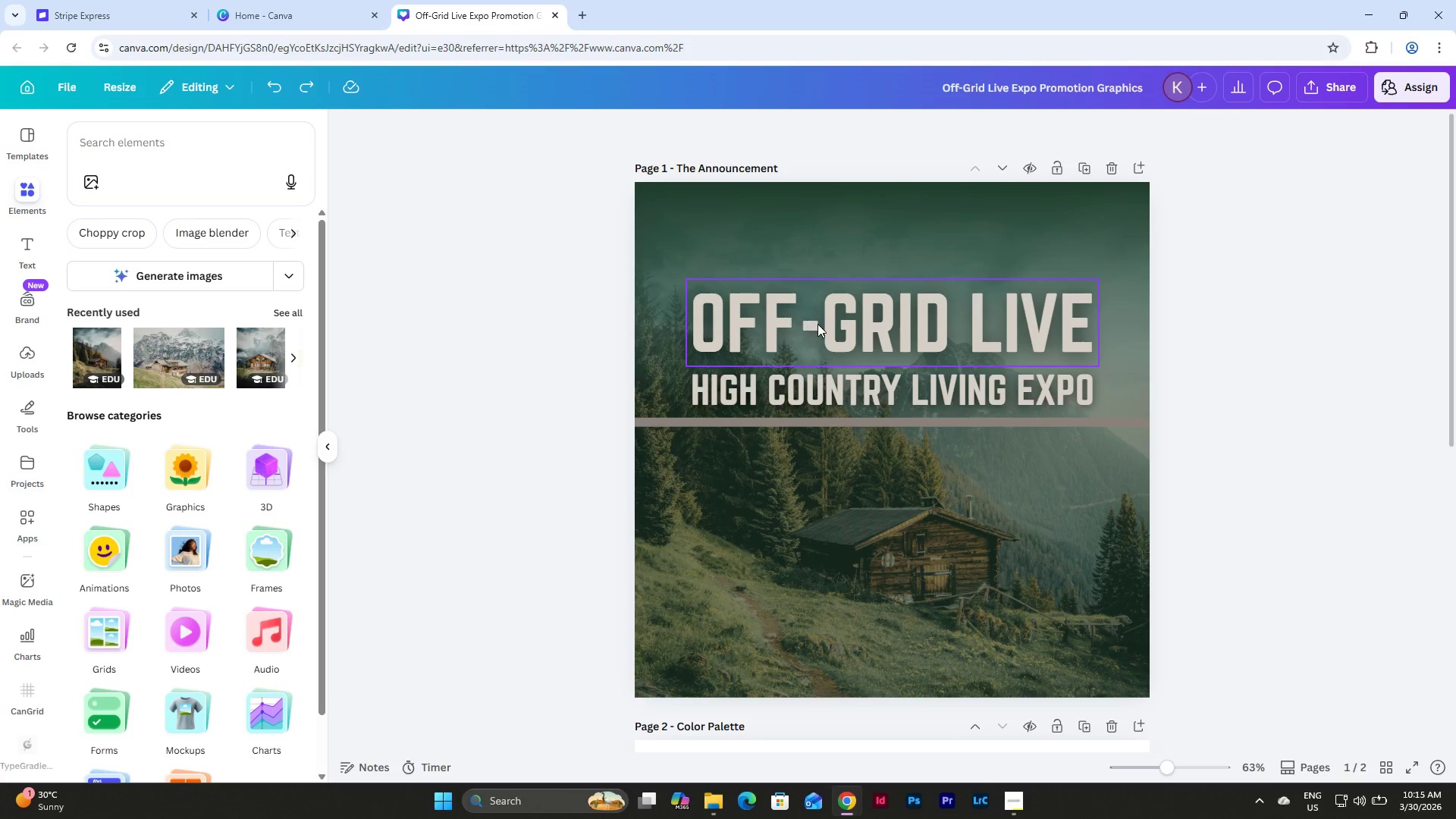 
left_click([817, 324])
 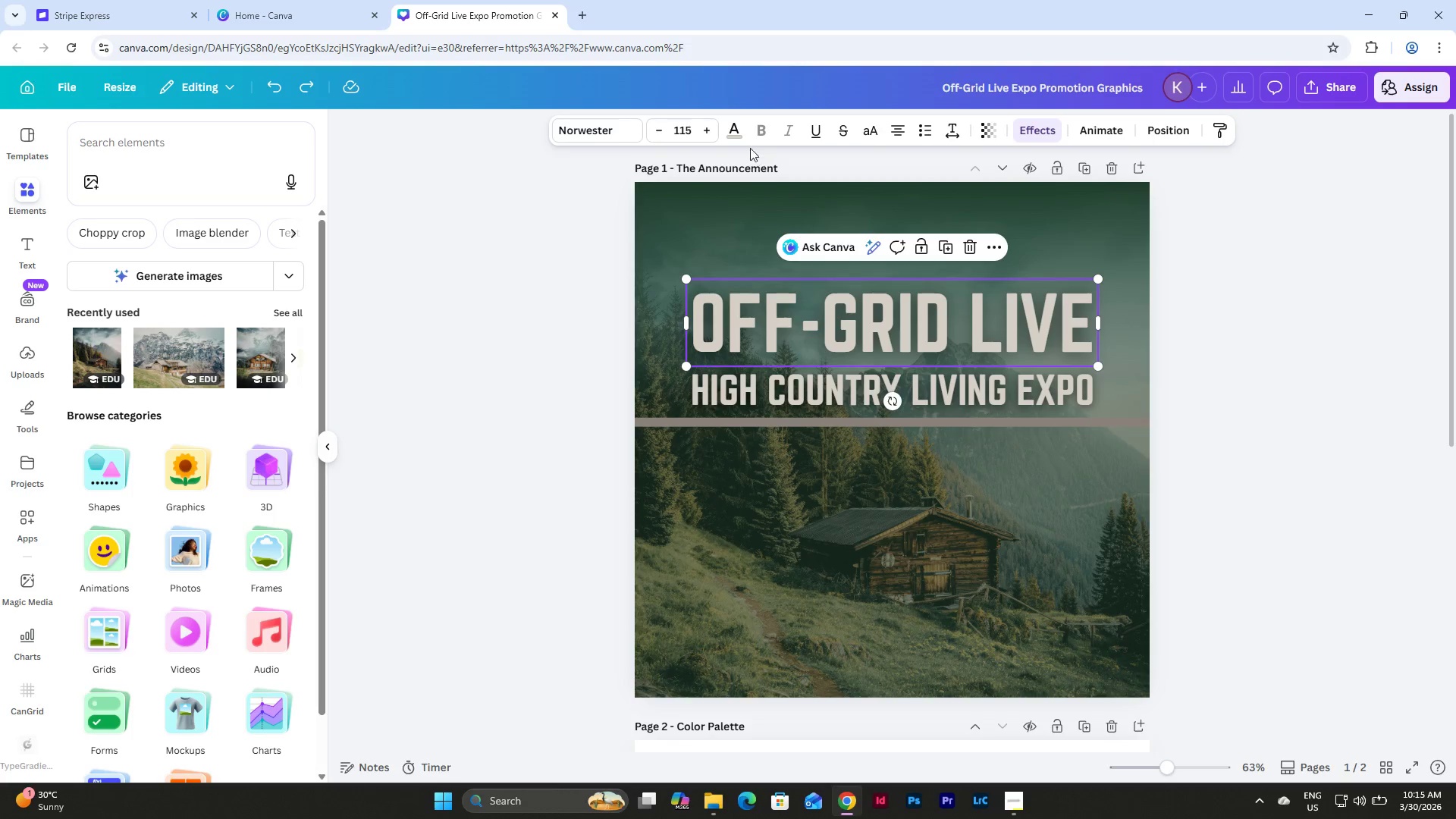 
left_click([737, 136])
 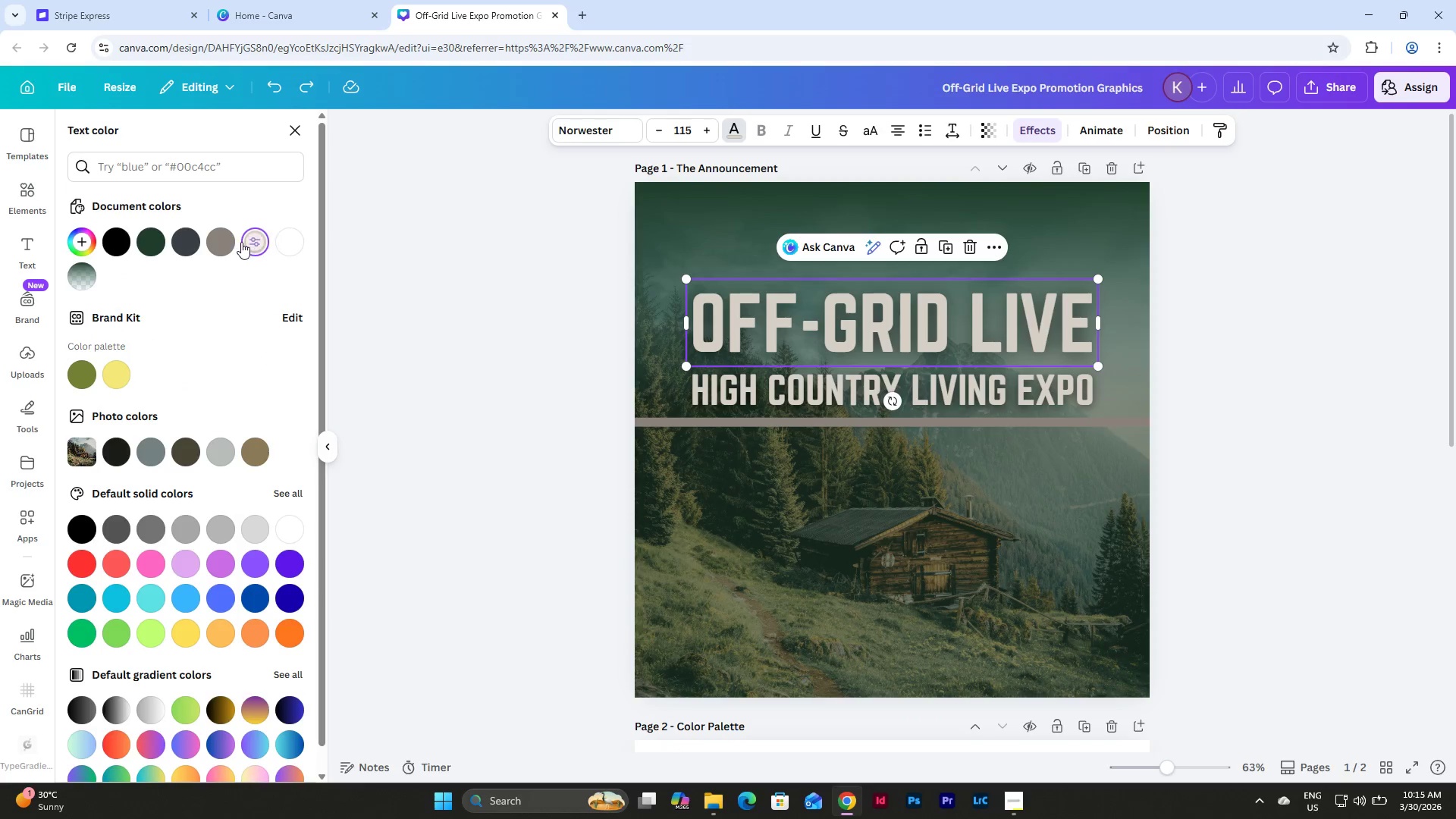 
left_click([253, 239])
 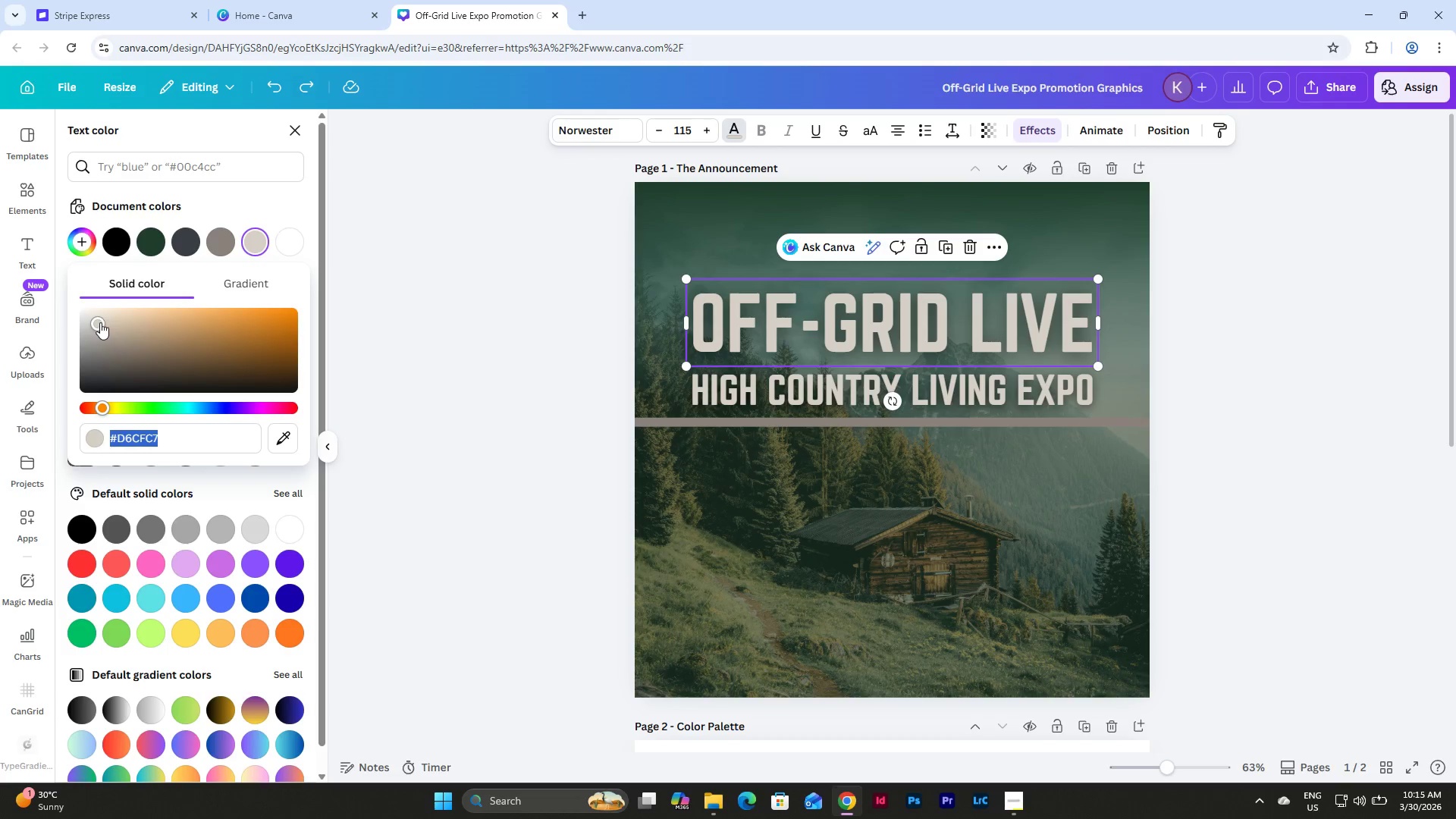 
left_click_drag(start_coordinate=[100, 322], to_coordinate=[88, 322])
 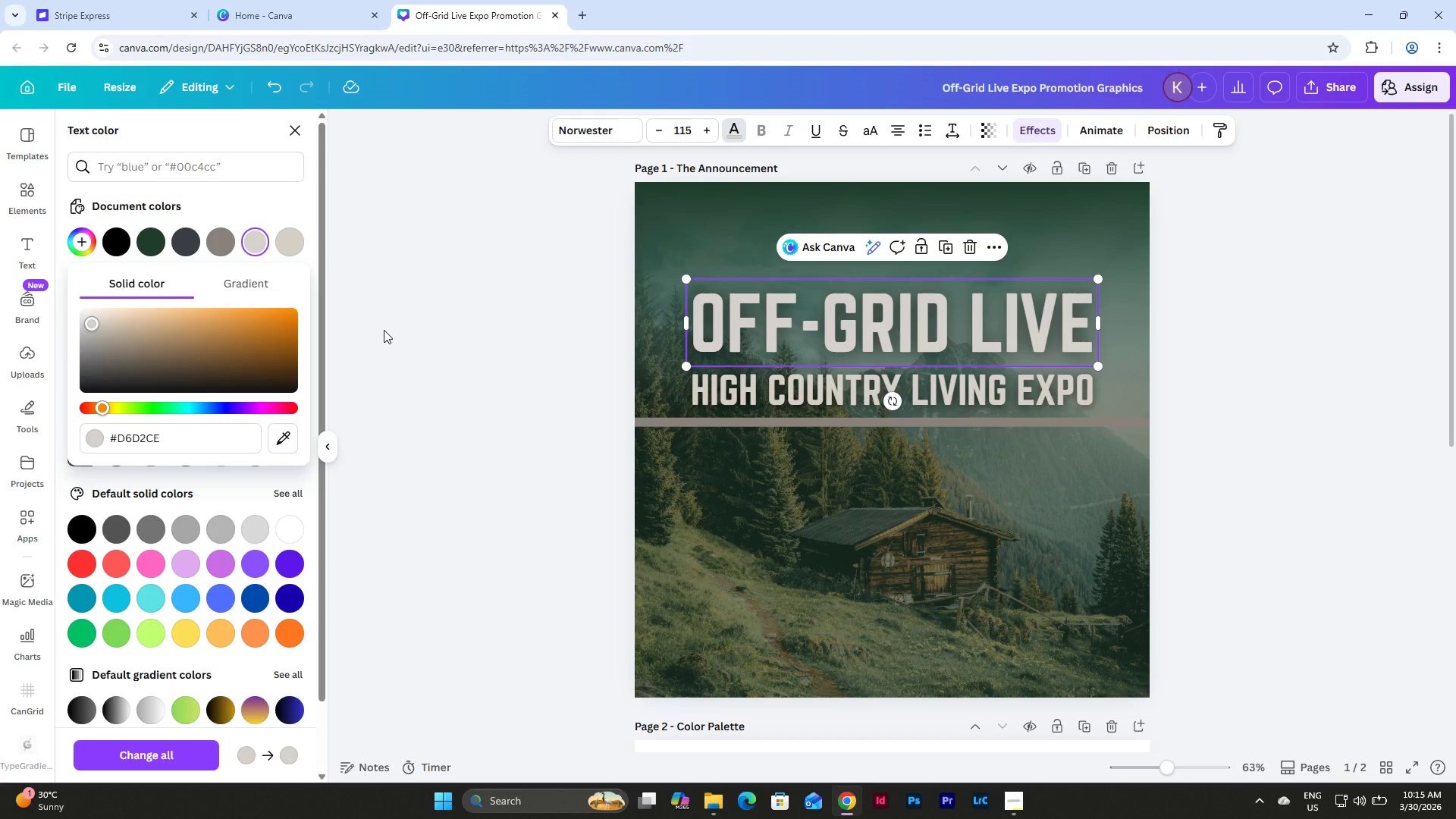 
left_click([384, 330])
 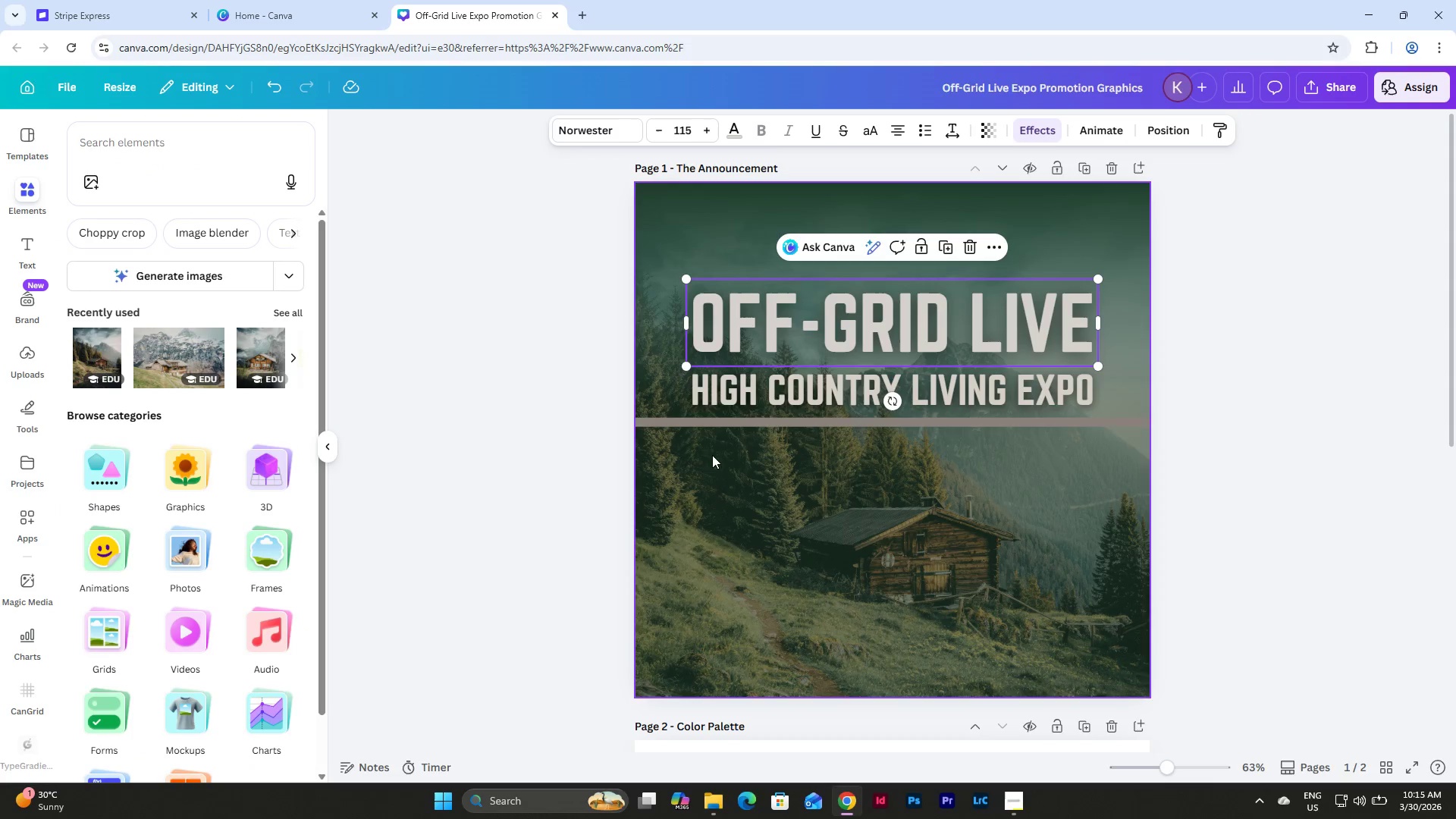 
scroll: coordinate [858, 524], scroll_direction: down, amount: 5.0
 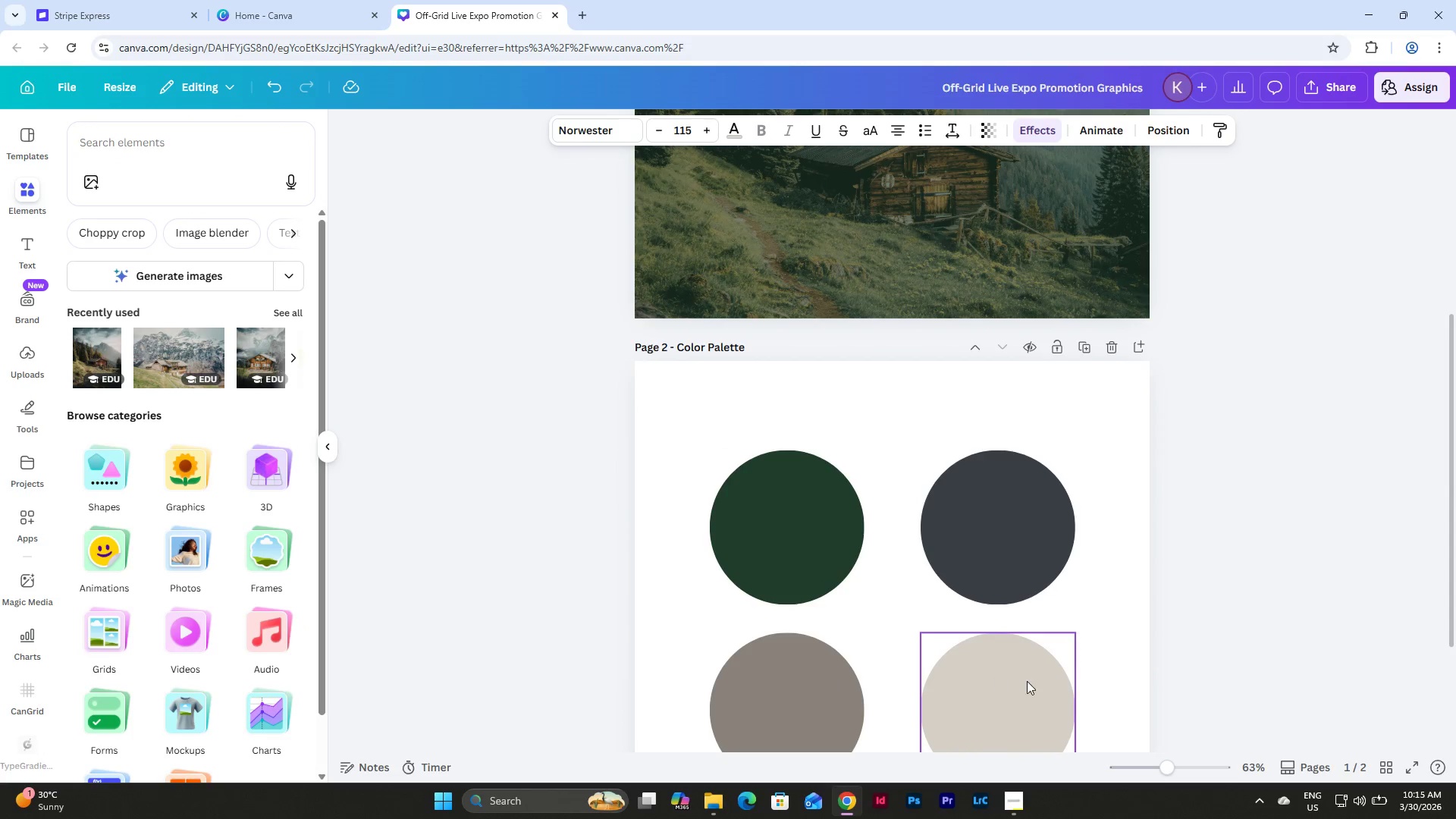 
left_click([1027, 681])
 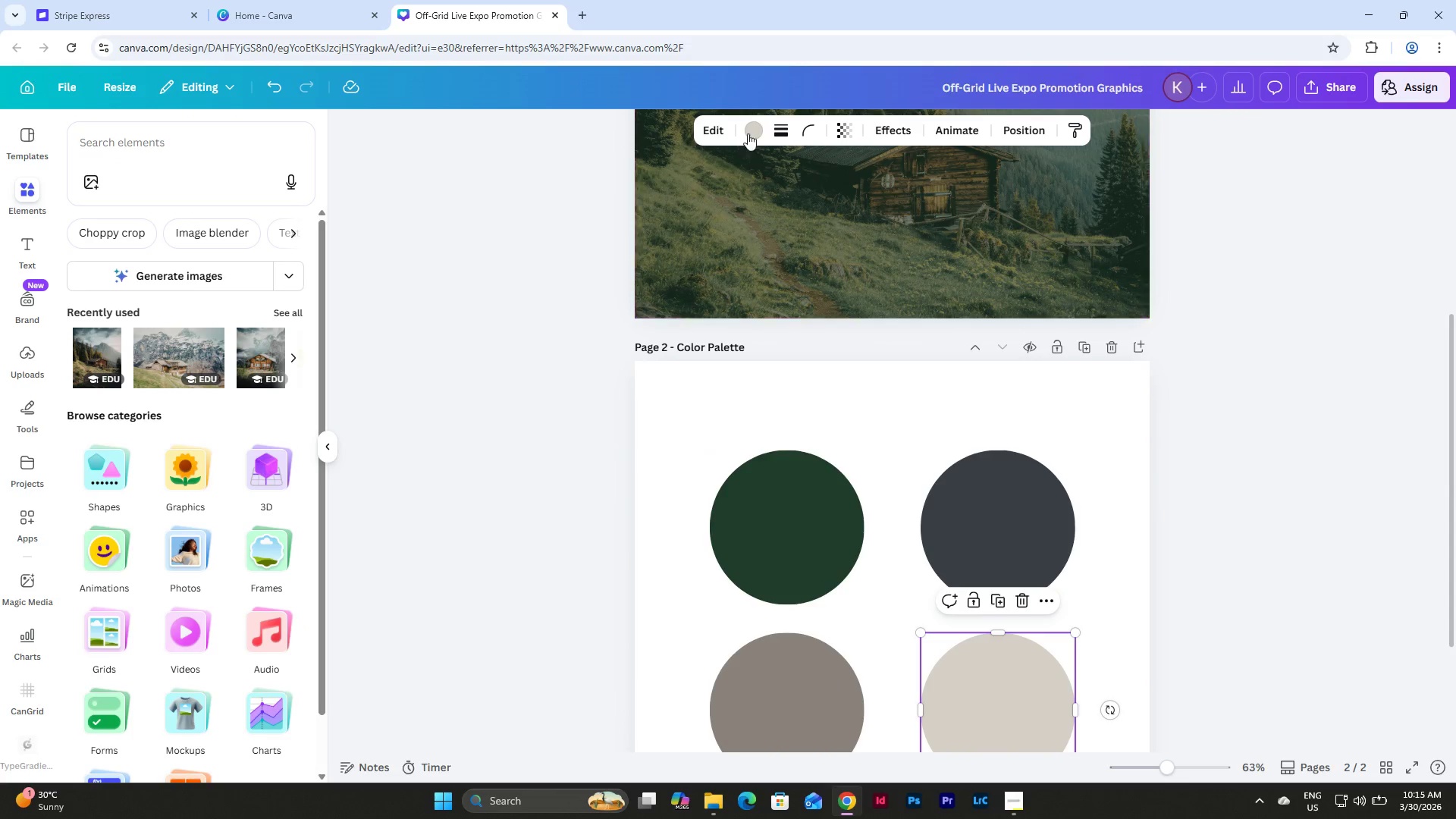 
left_click([754, 126])
 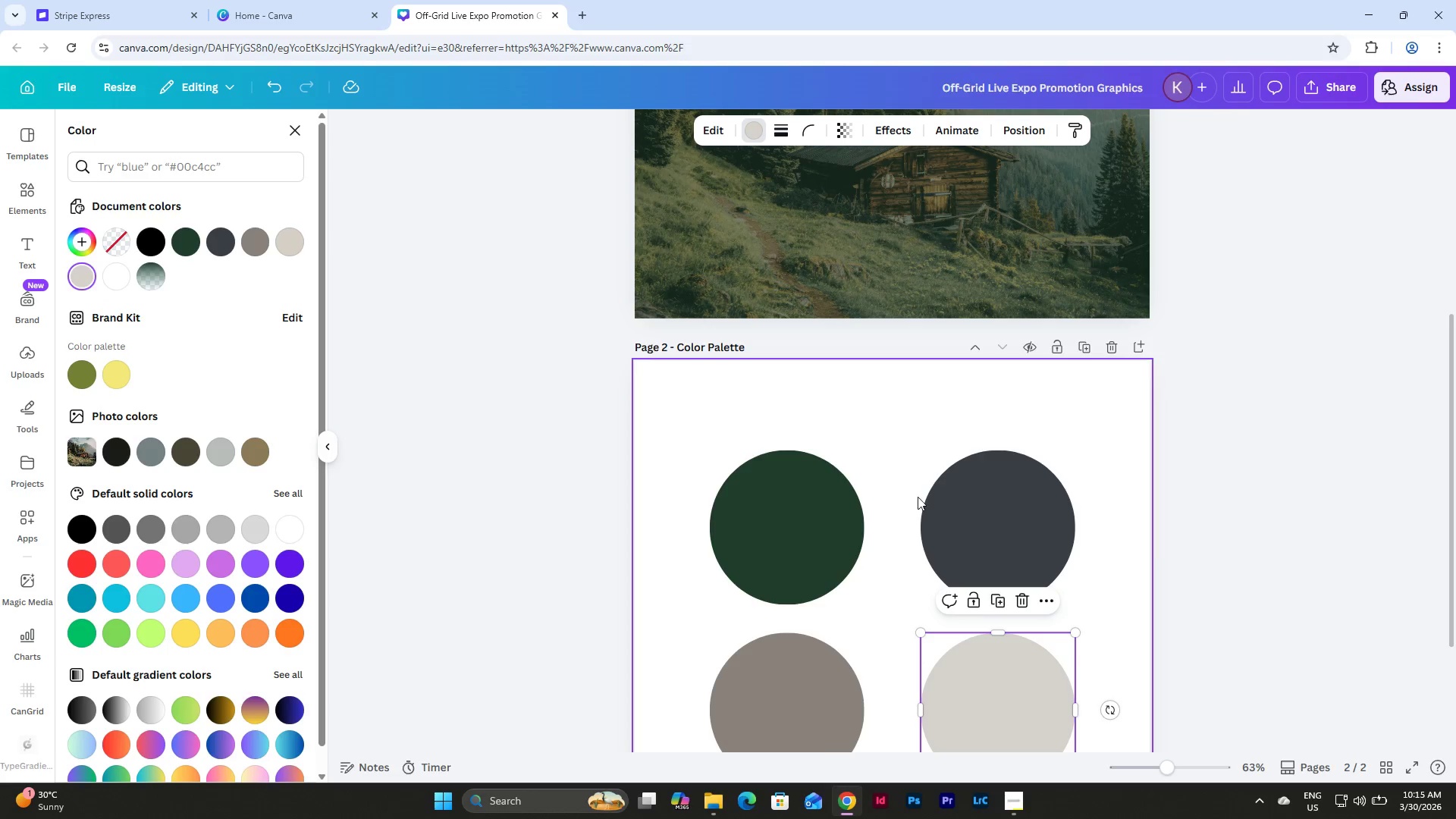 
left_click([1259, 545])
 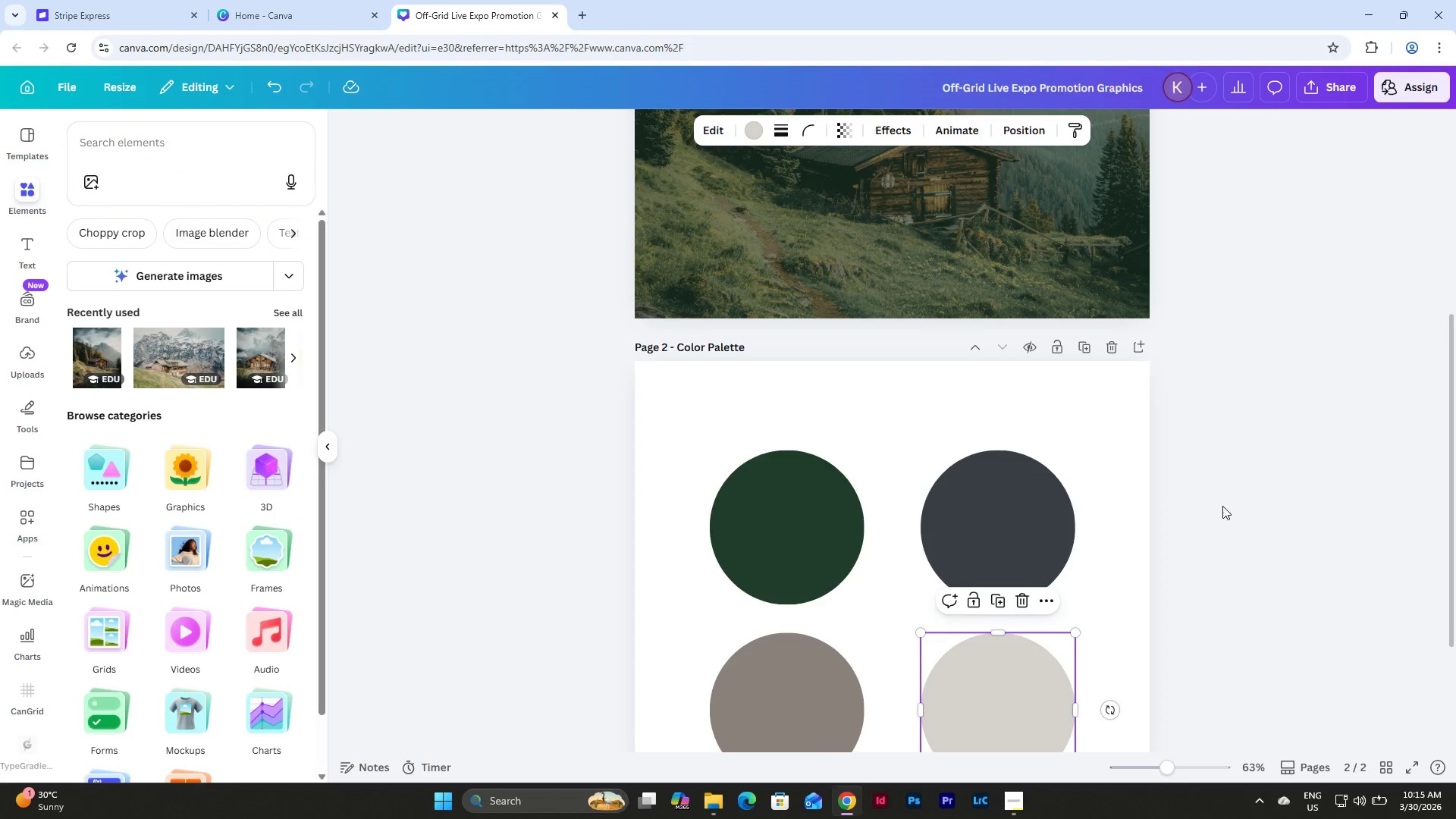 
scroll: coordinate [1211, 494], scroll_direction: up, amount: 5.0
 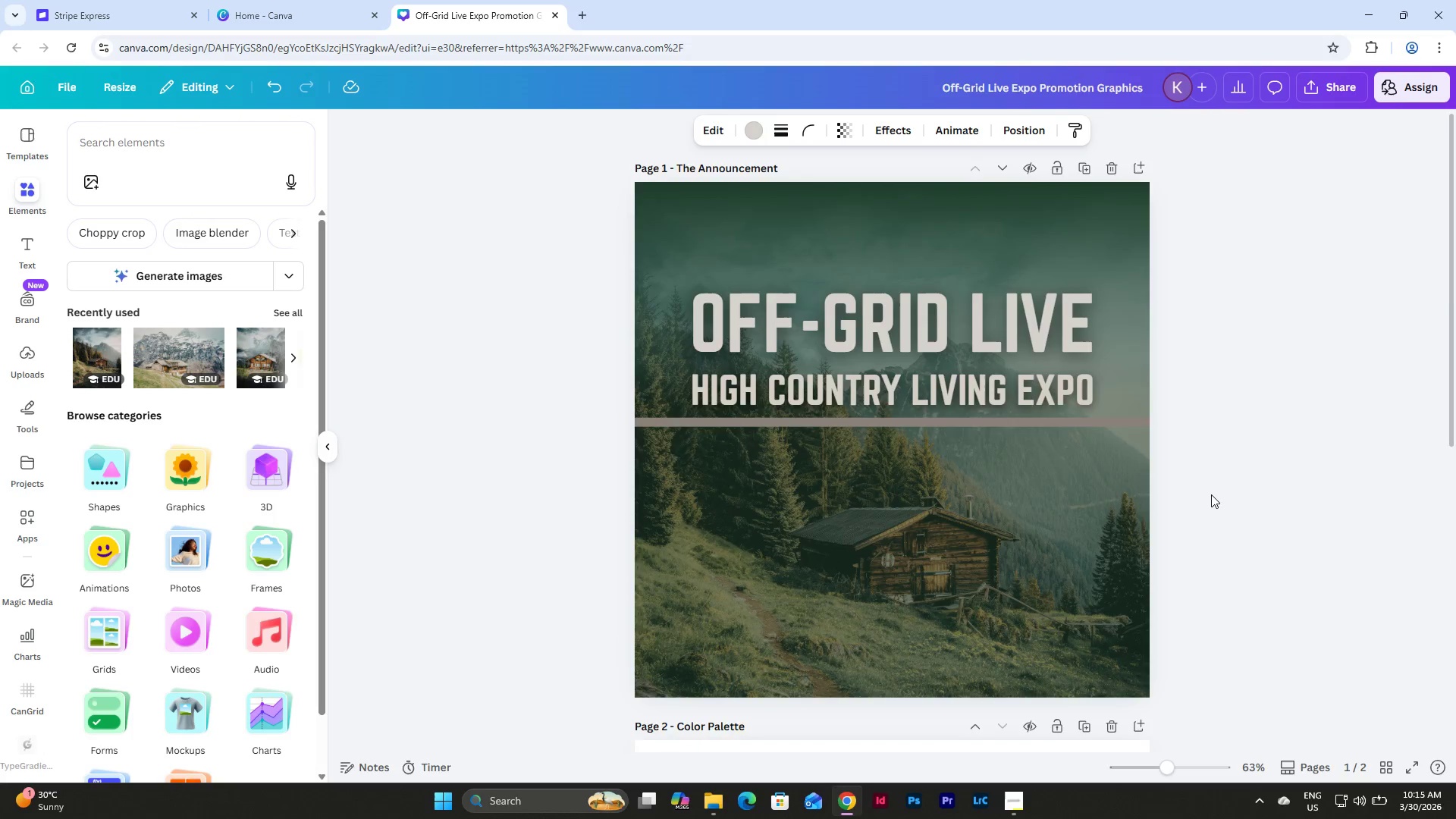 
scroll: coordinate [1211, 494], scroll_direction: down, amount: 5.0
 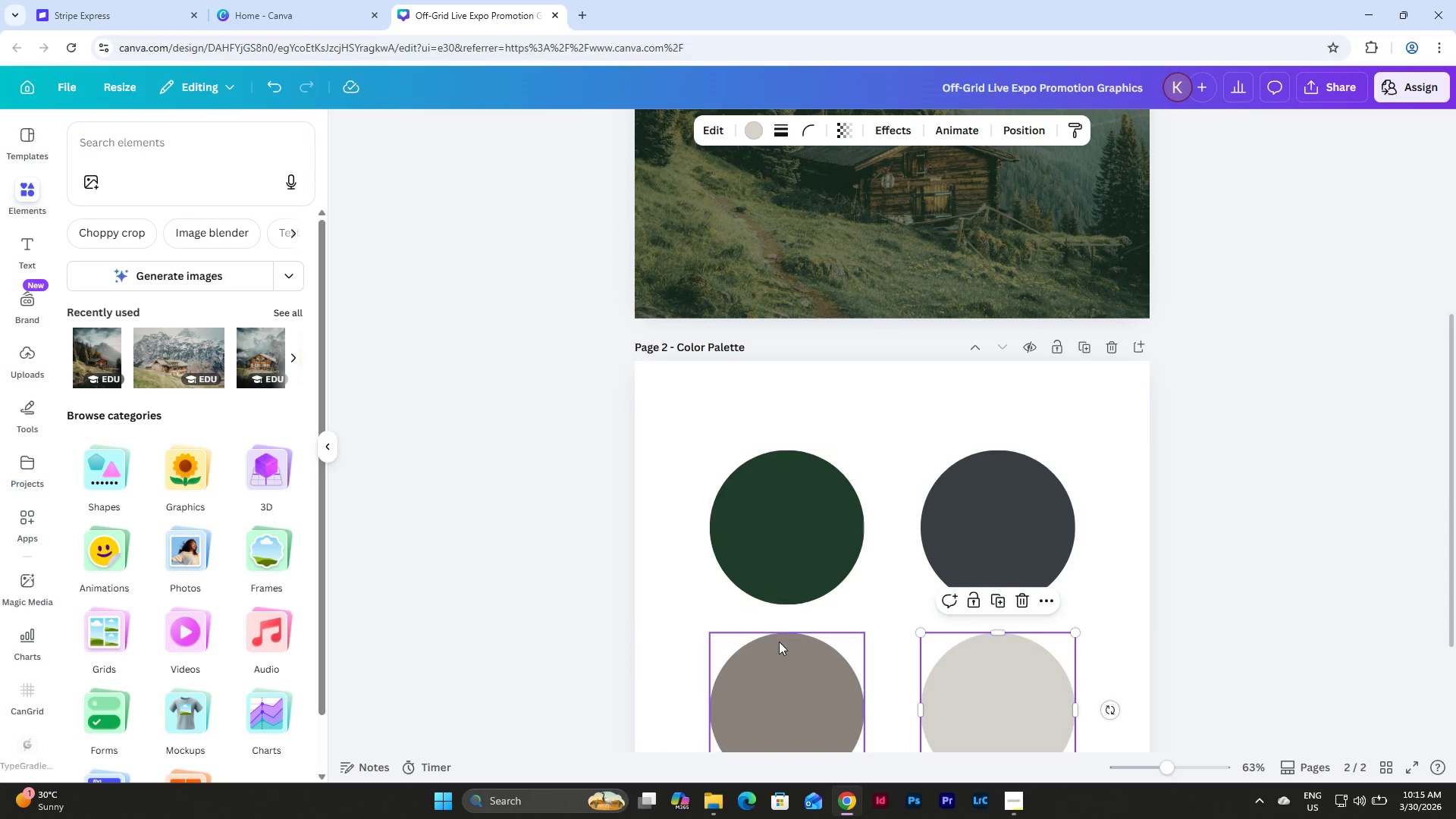 
left_click([785, 676])
 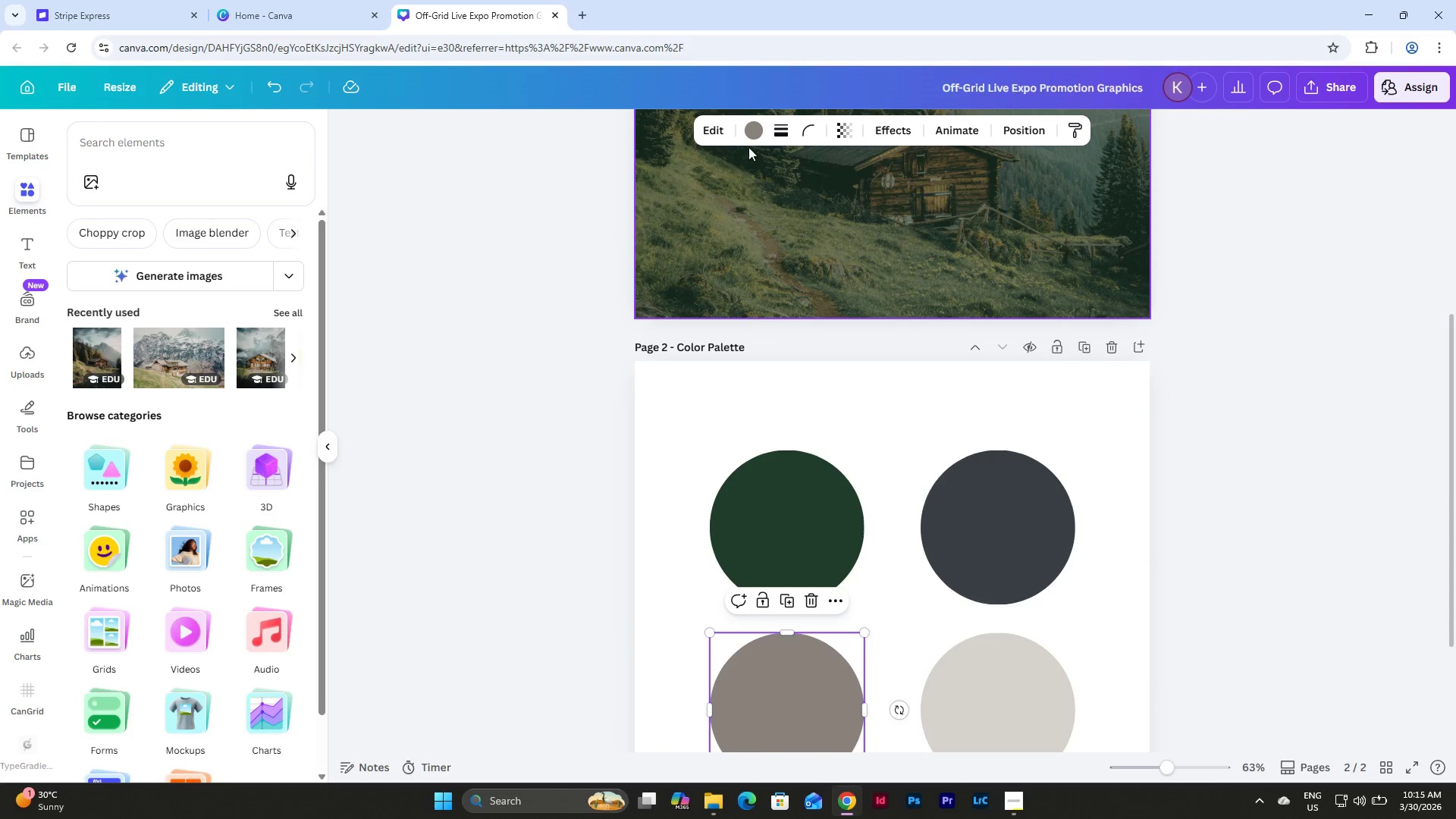 
left_click([749, 121])
 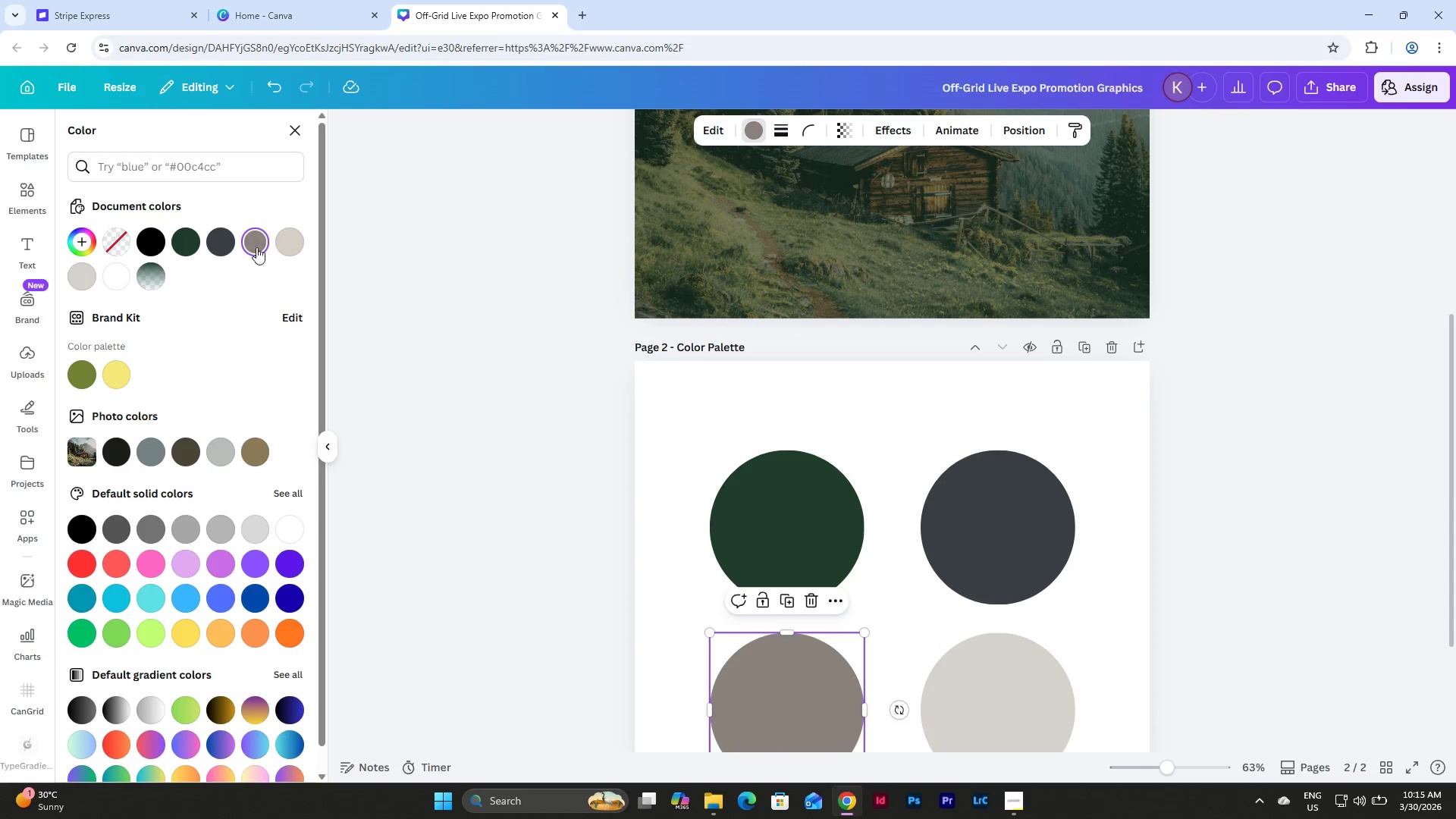 
left_click([251, 241])
 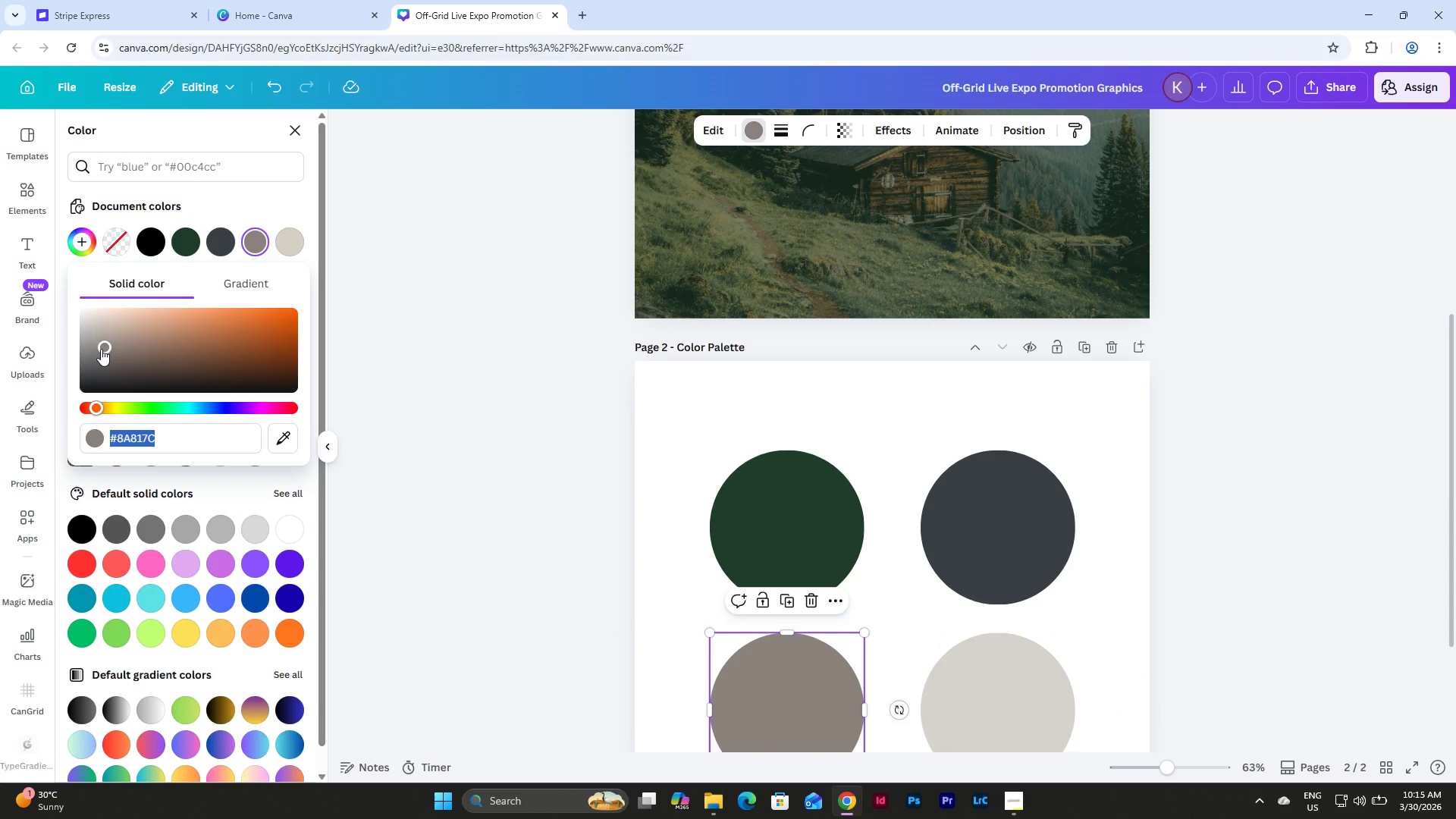 
left_click_drag(start_coordinate=[102, 346], to_coordinate=[108, 340])
 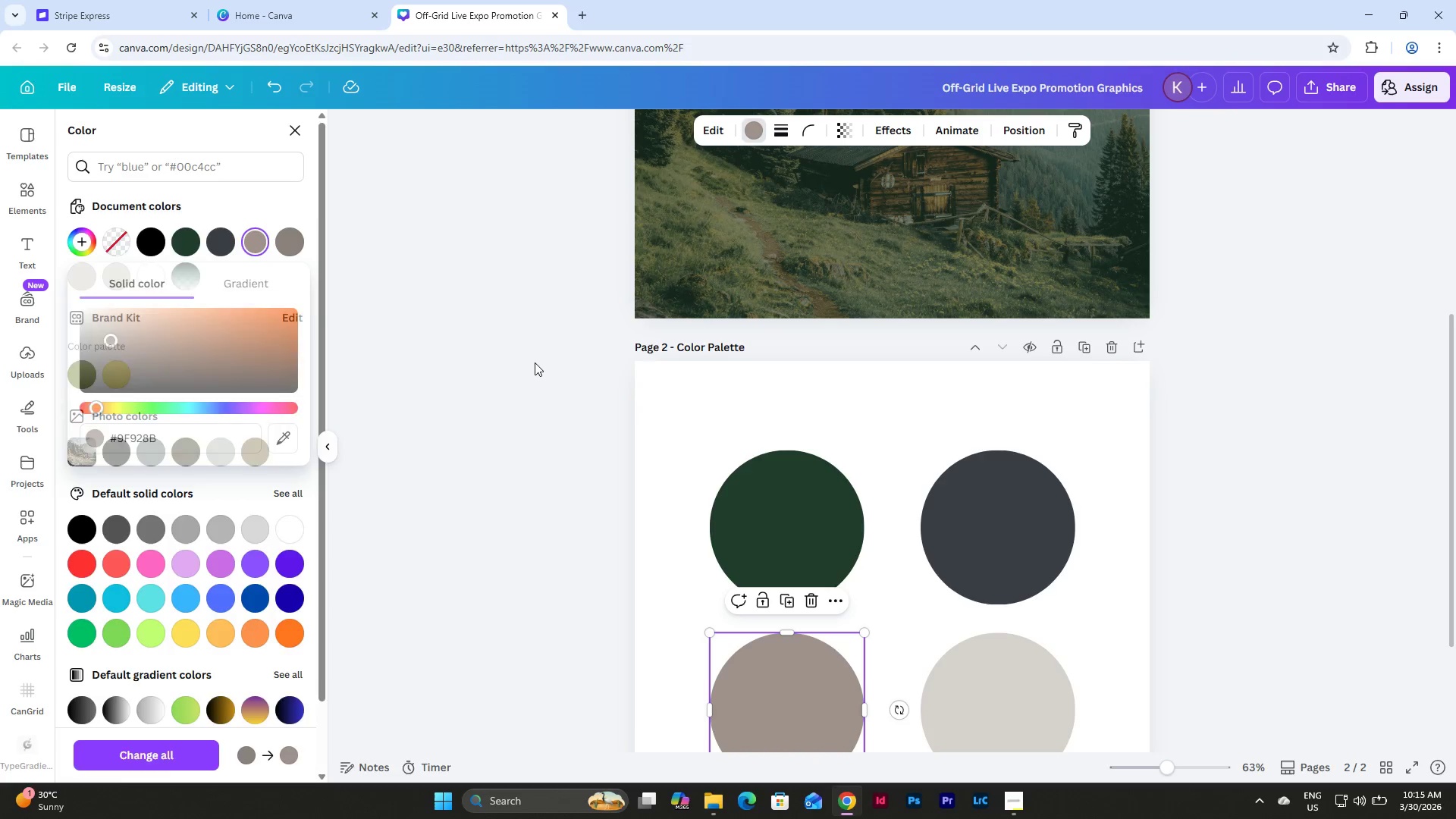 
double_click([535, 362])
 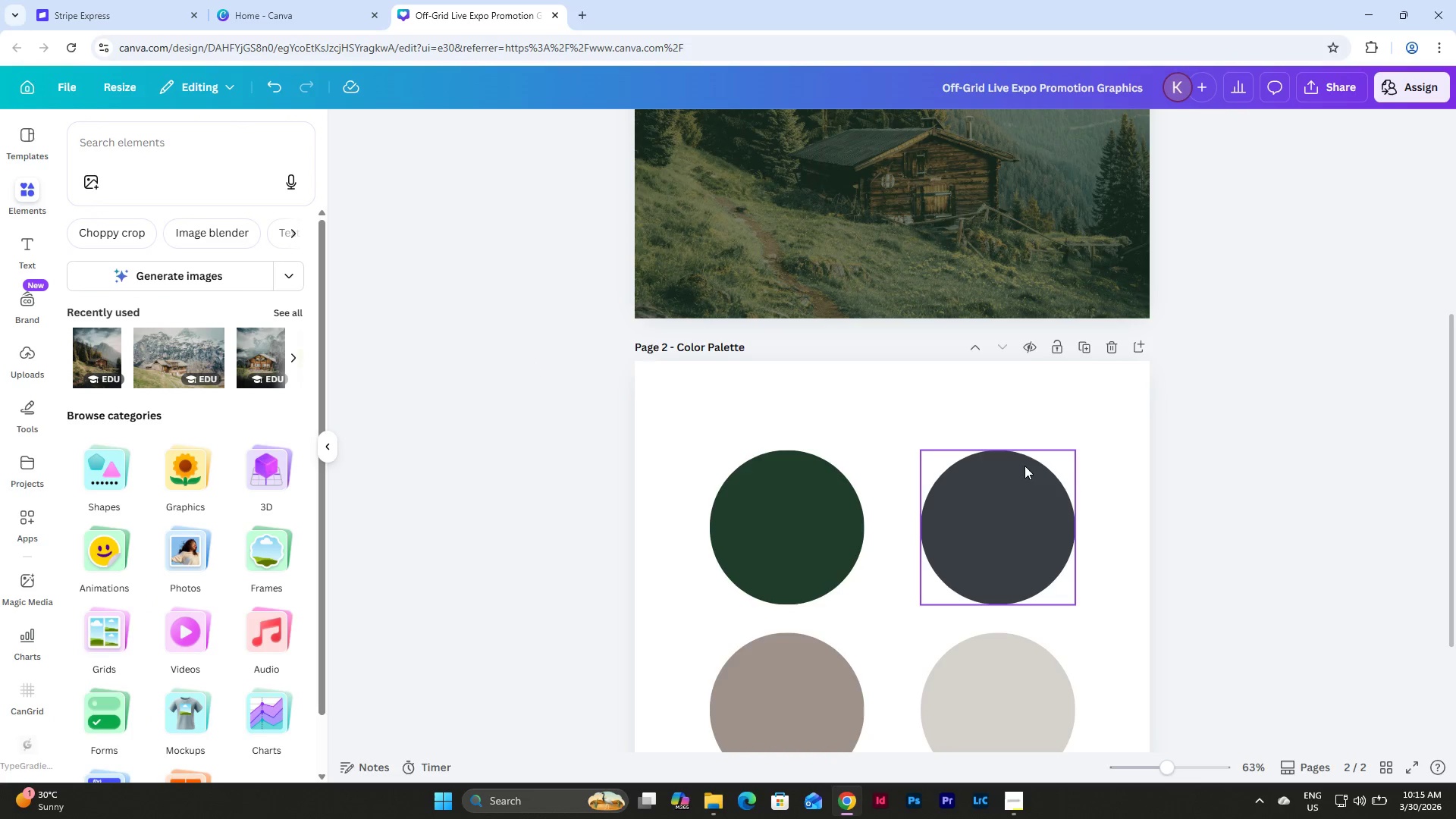 
scroll: coordinate [947, 428], scroll_direction: up, amount: 6.0
 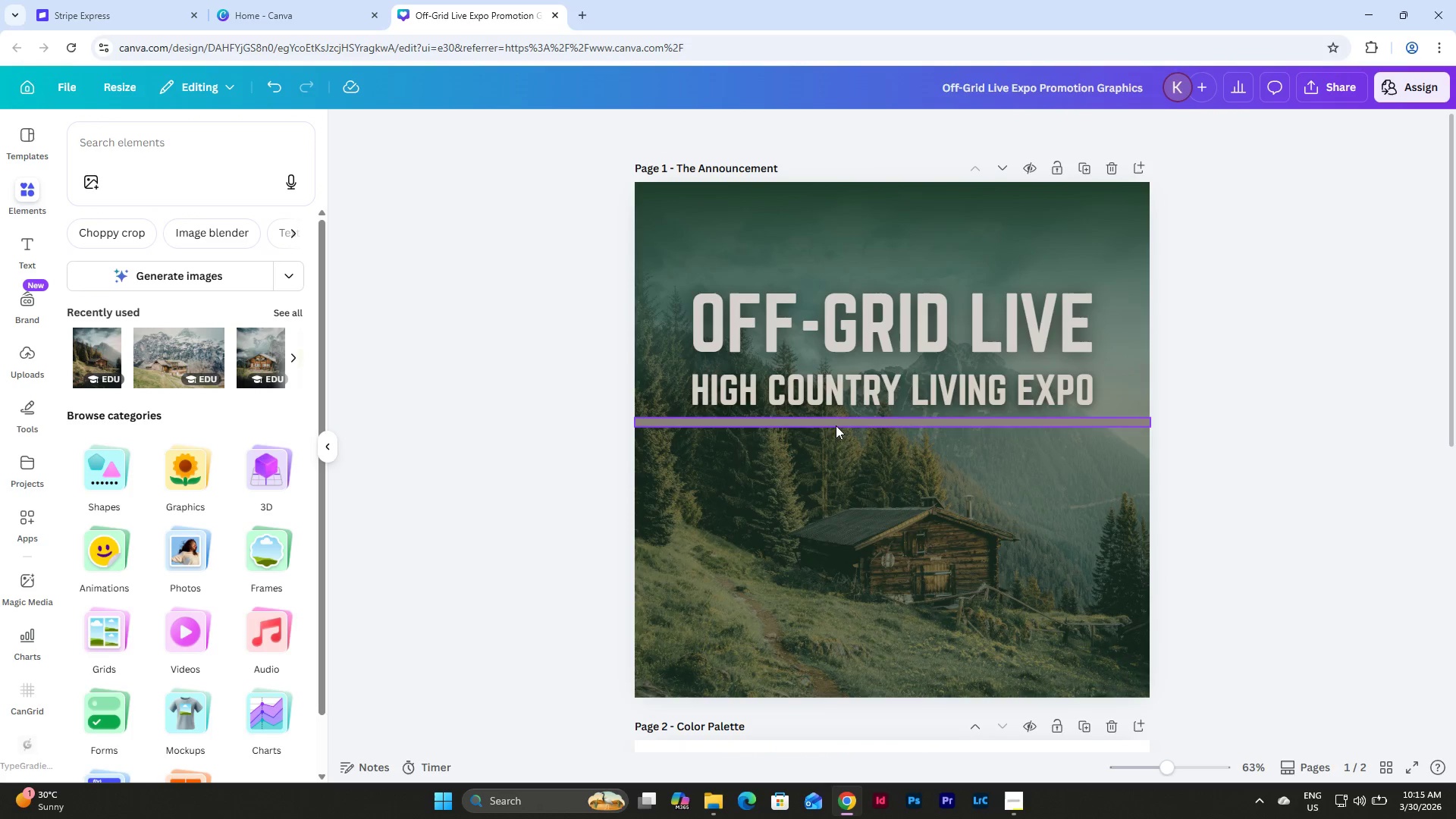 
left_click([836, 425])
 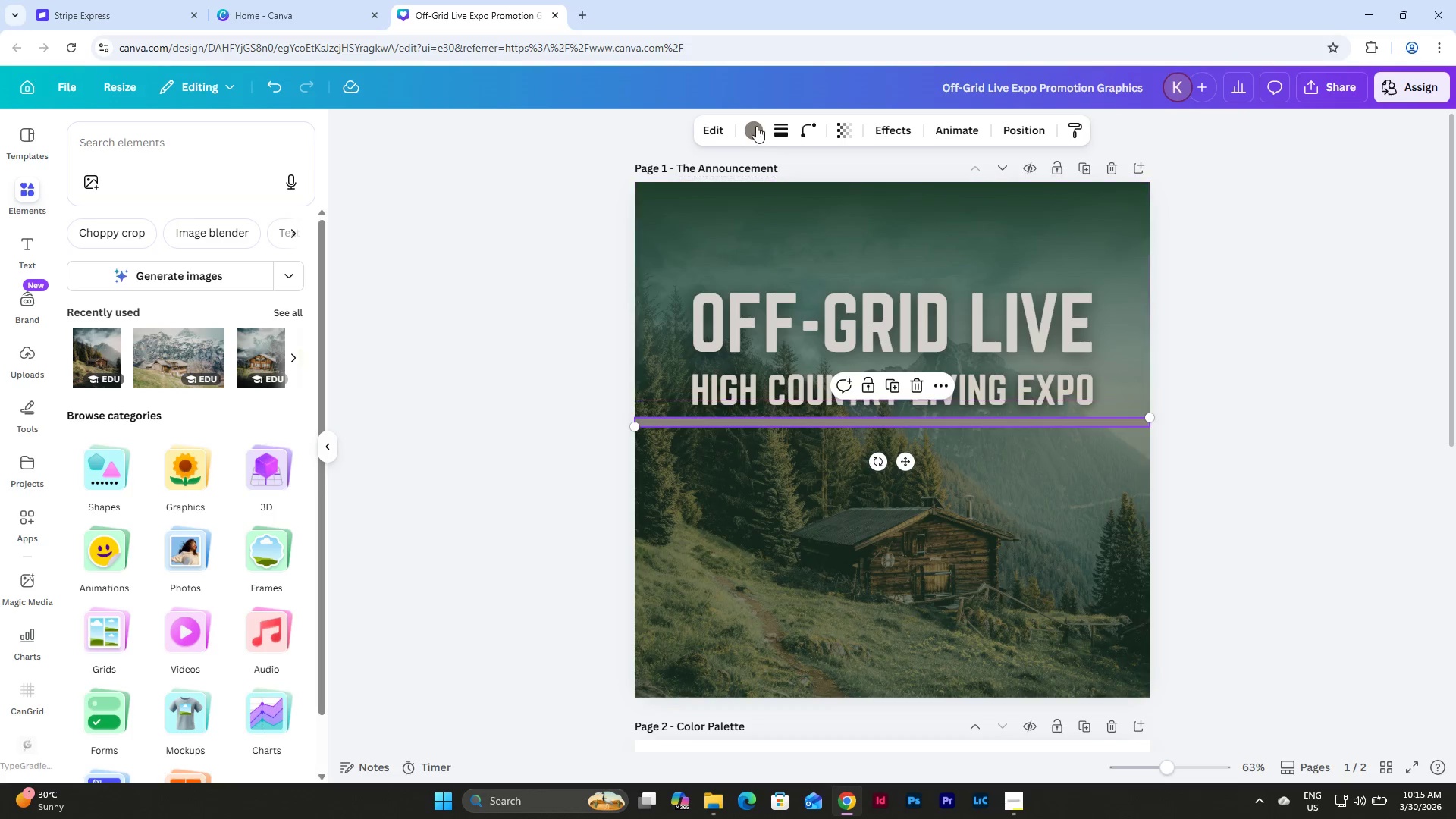 
left_click([755, 122])
 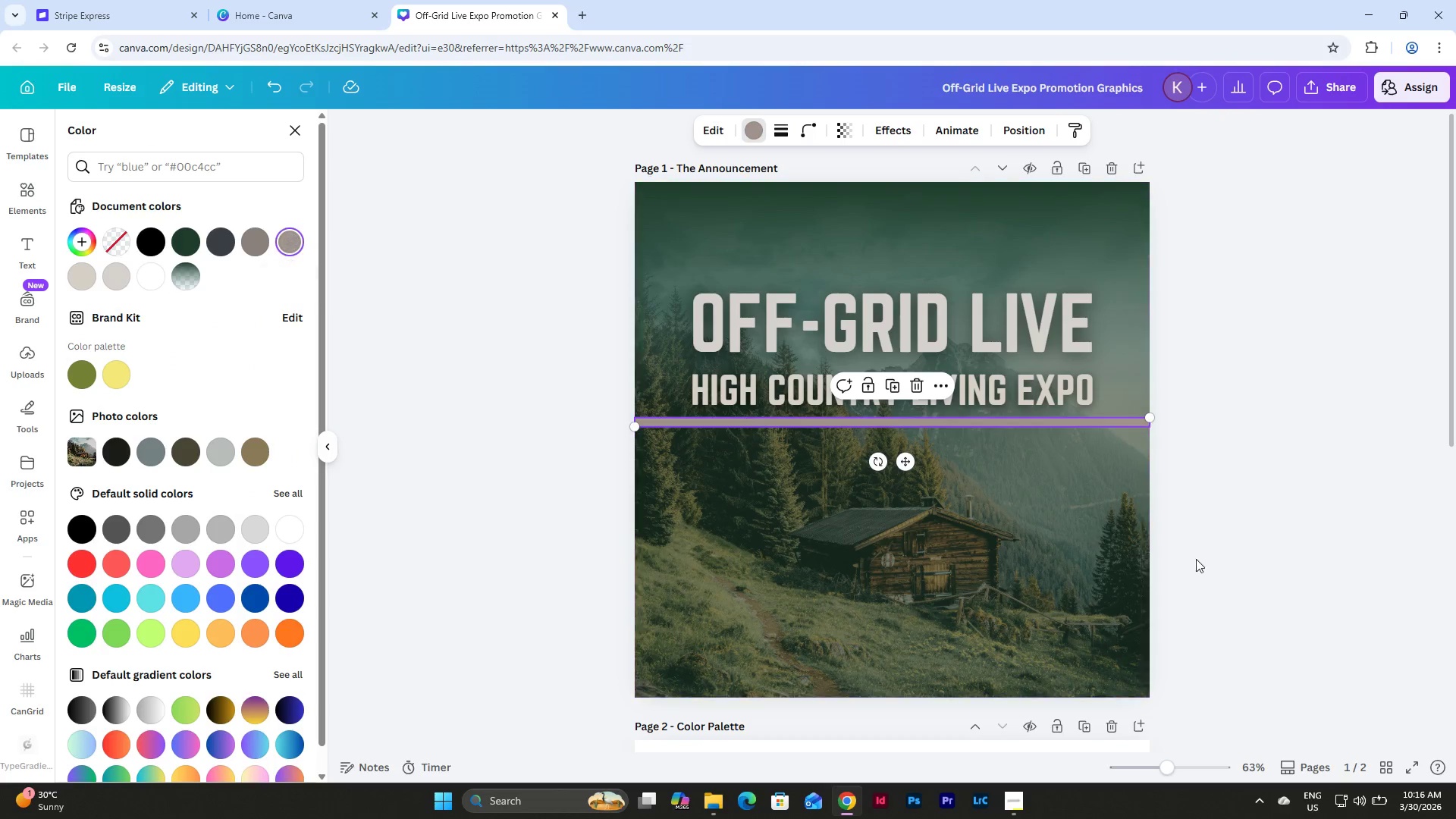 
double_click([1288, 542])
 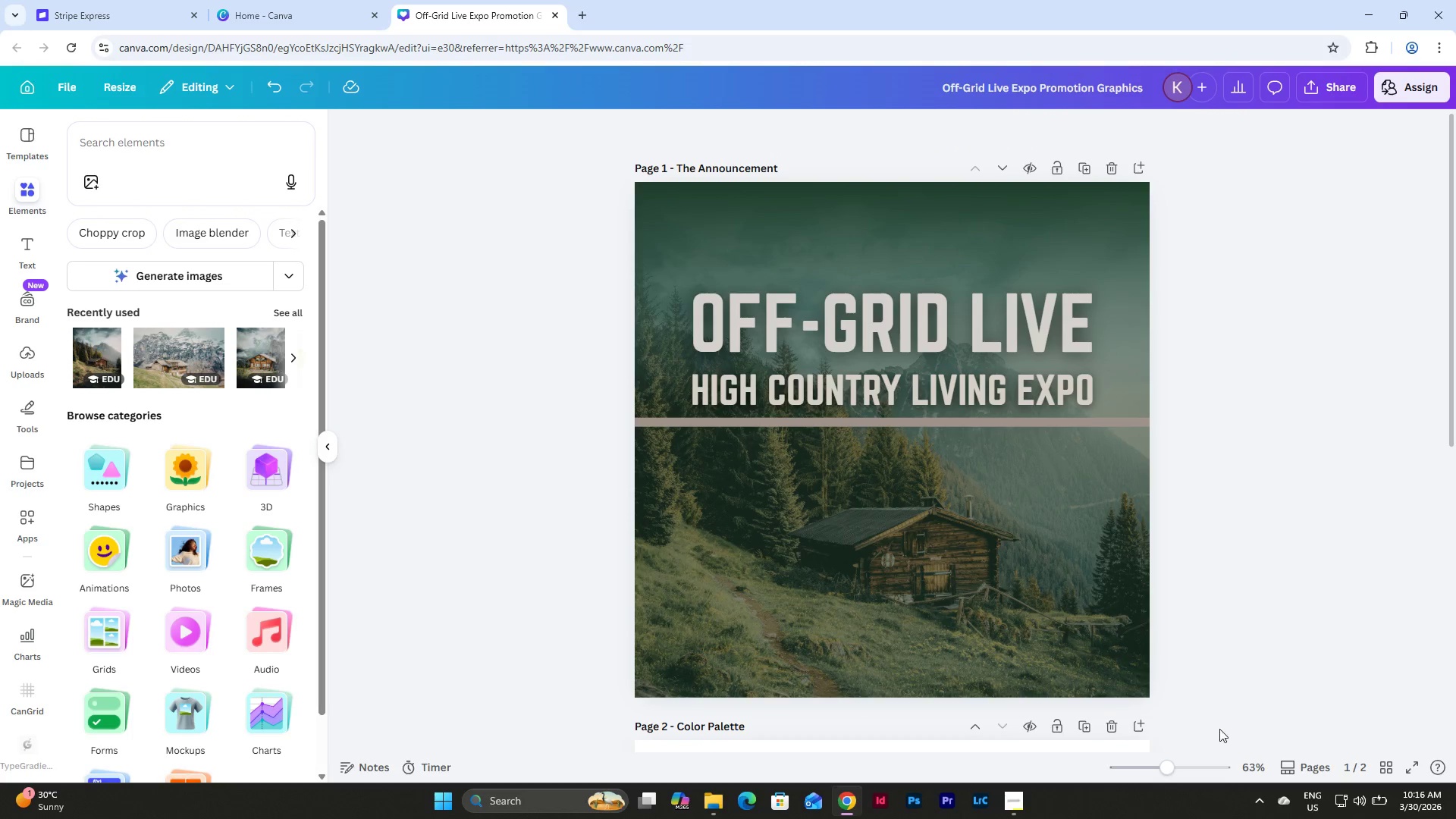 
left_click_drag(start_coordinate=[1168, 764], to_coordinate=[1167, 755])
 